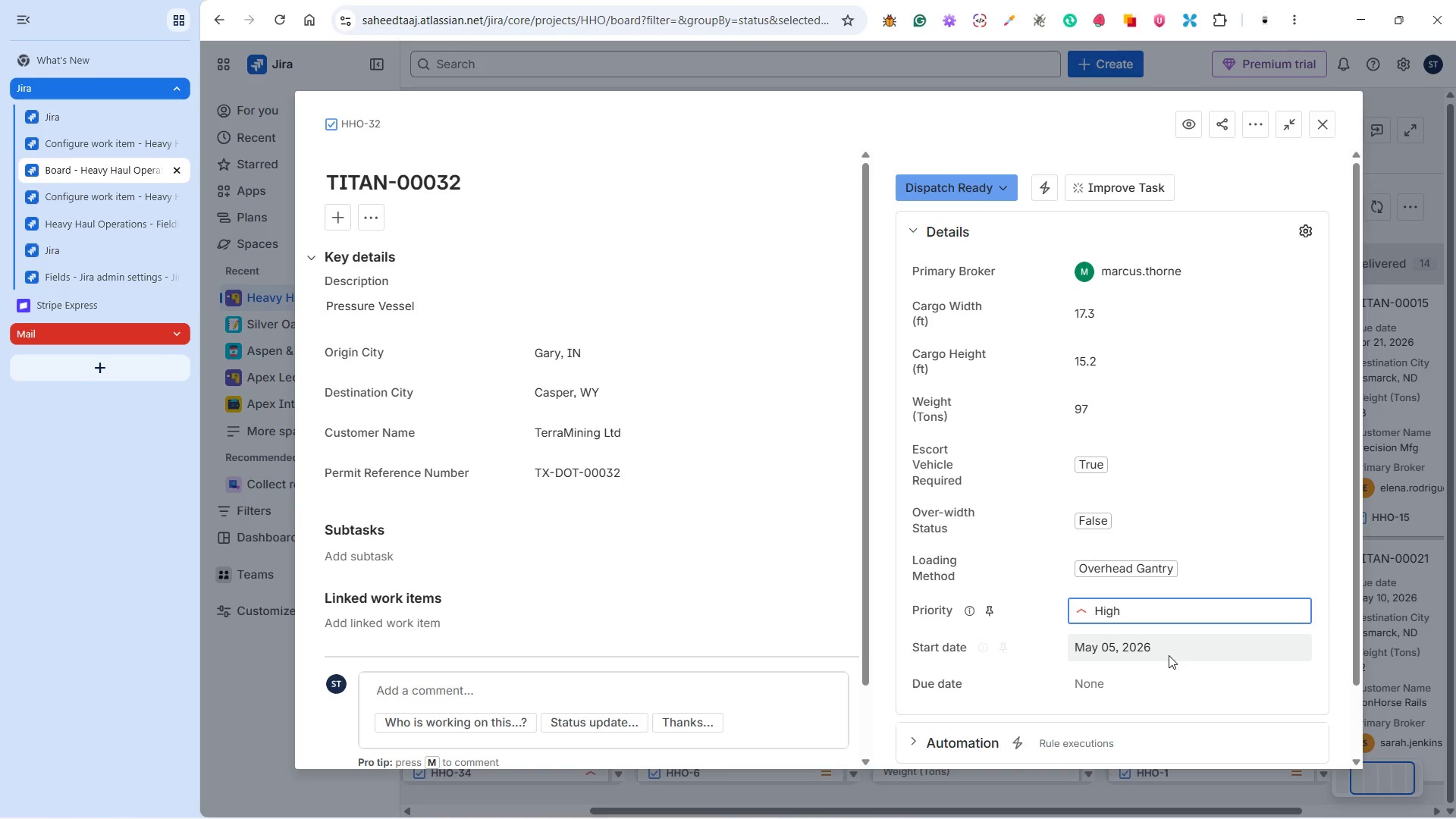 
left_click([1121, 680])
 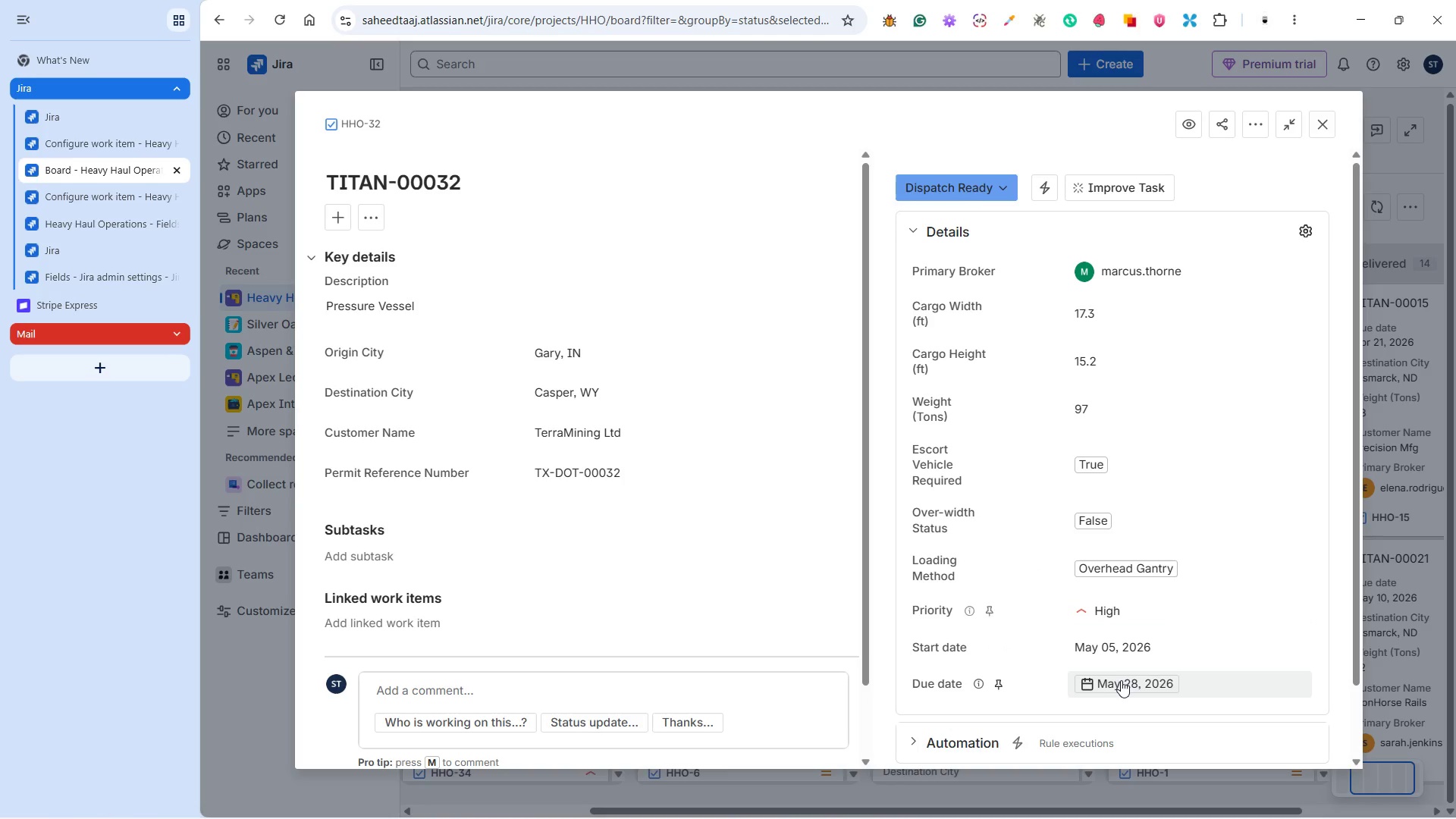 
mouse_move([1191, 640])
 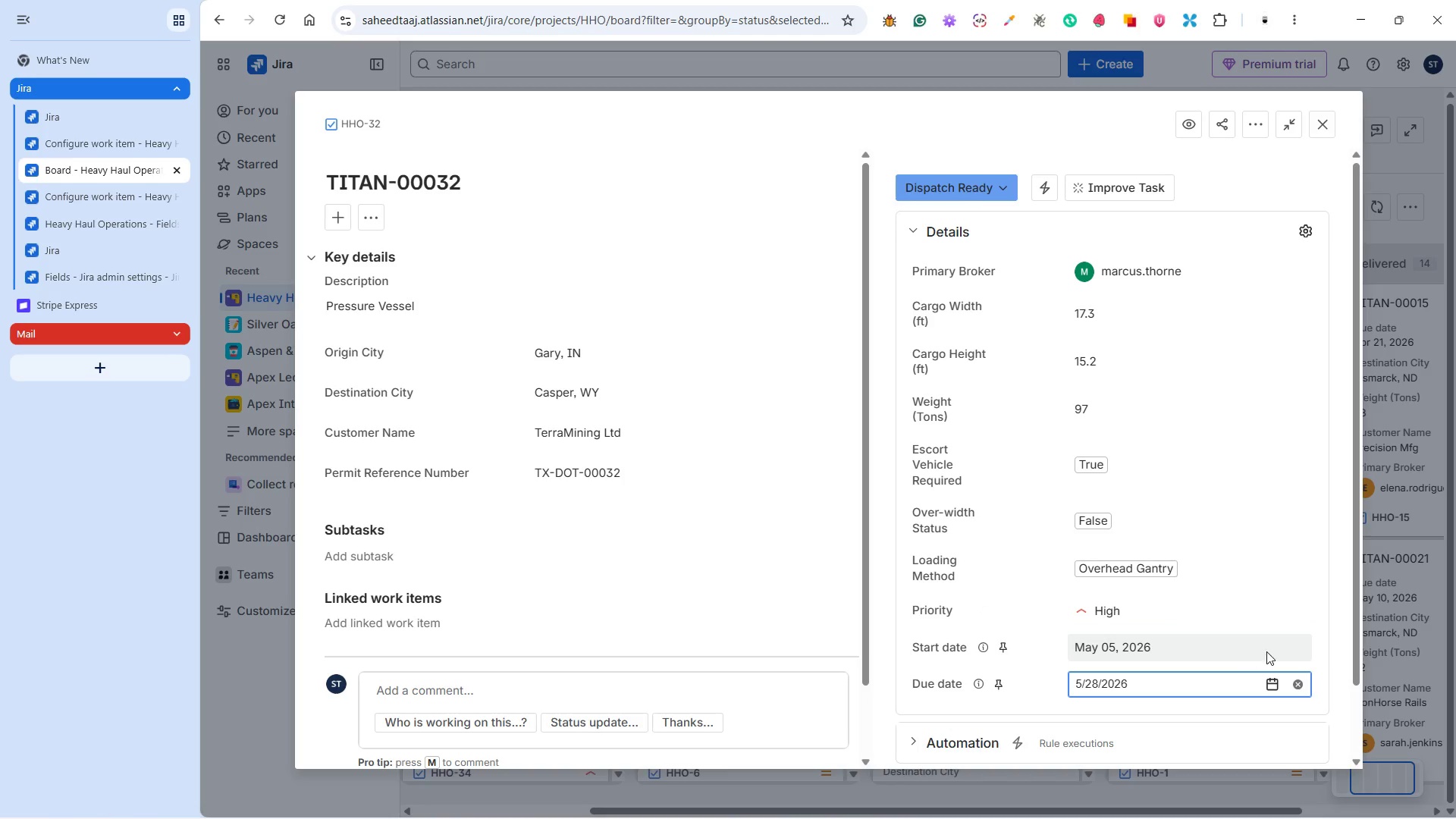 
left_click([1327, 644])
 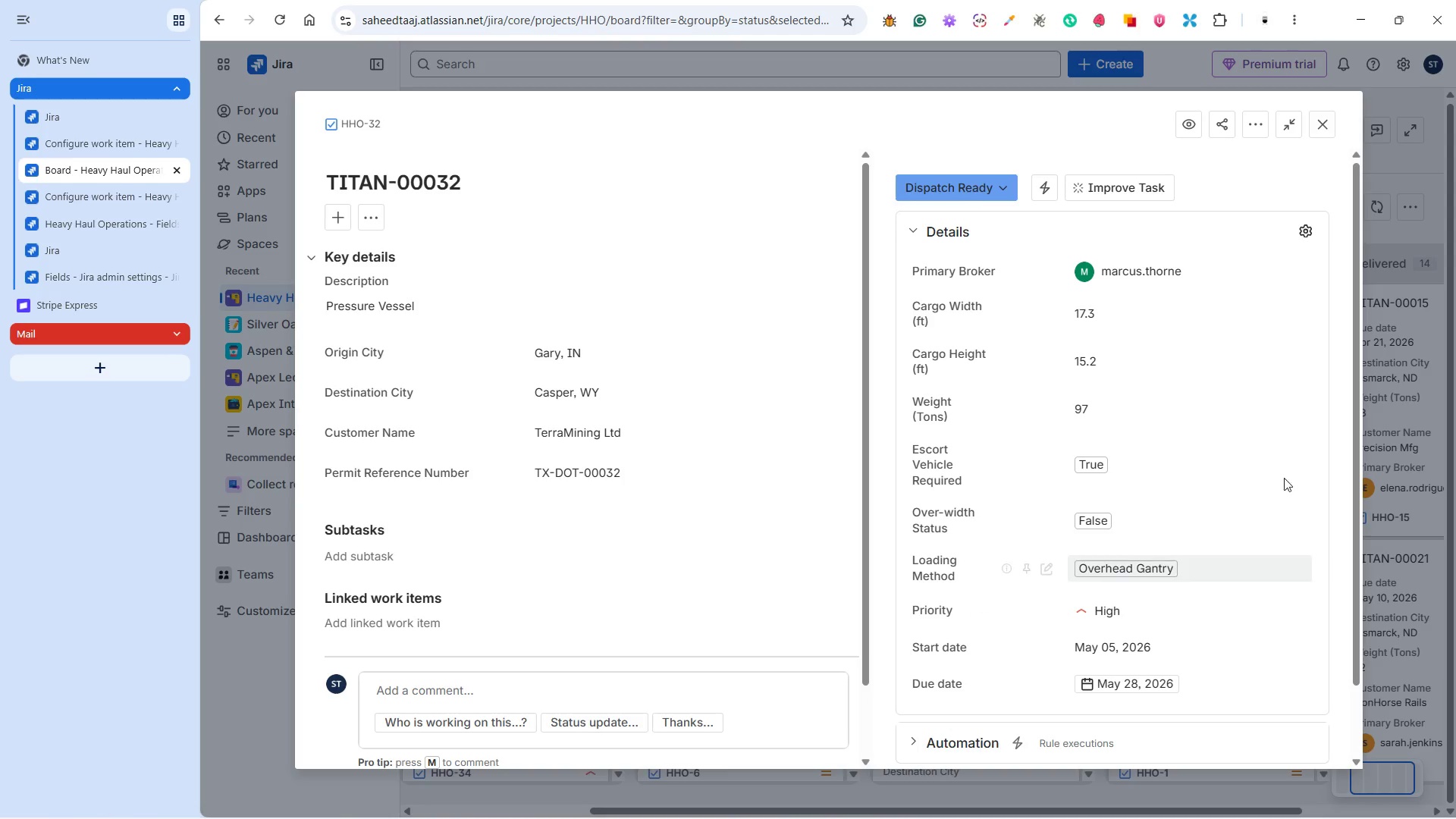 
left_click([1323, 126])
 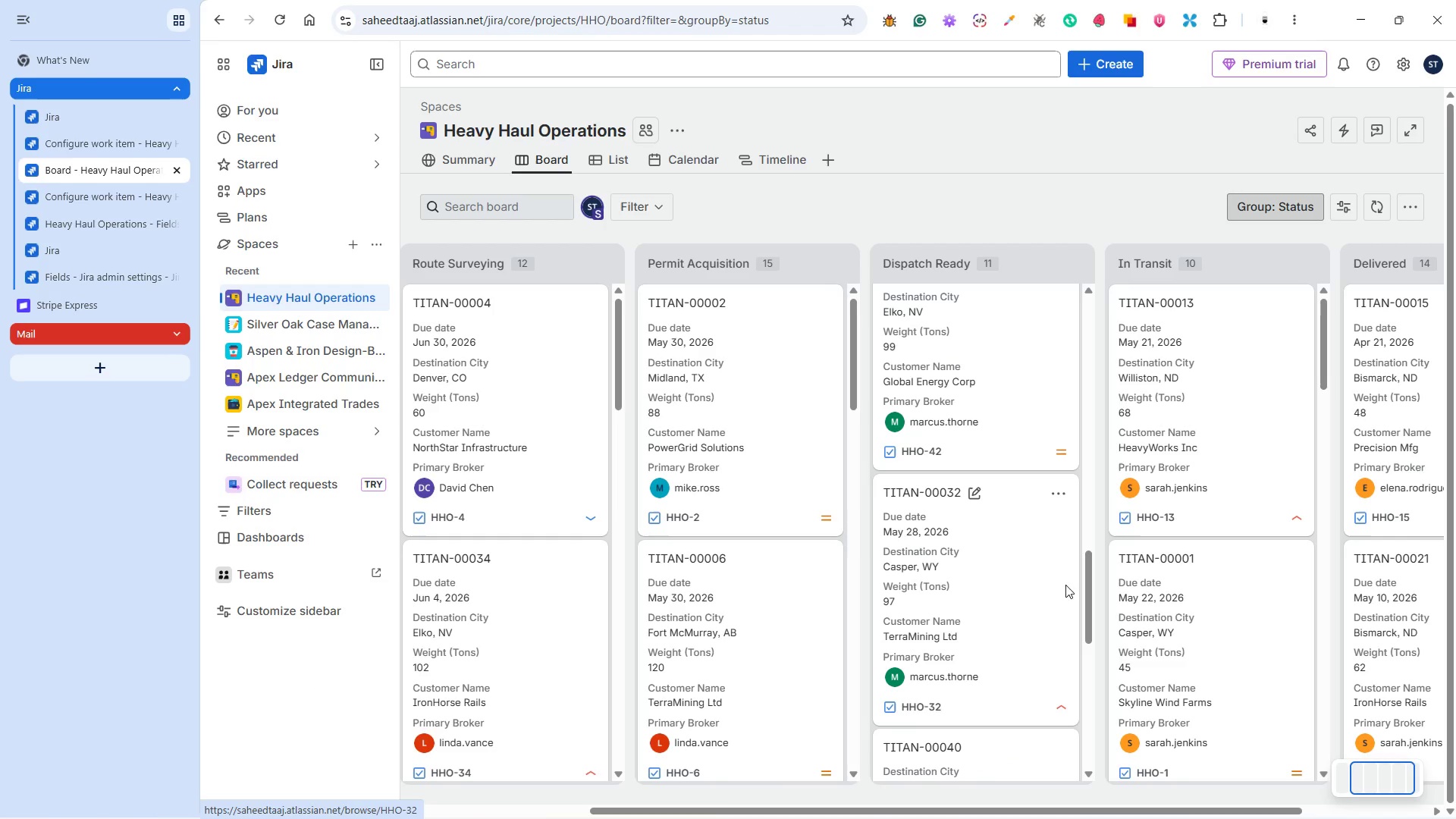 
scroll: coordinate [1284, 460], scroll_direction: up, amount: 2.0
 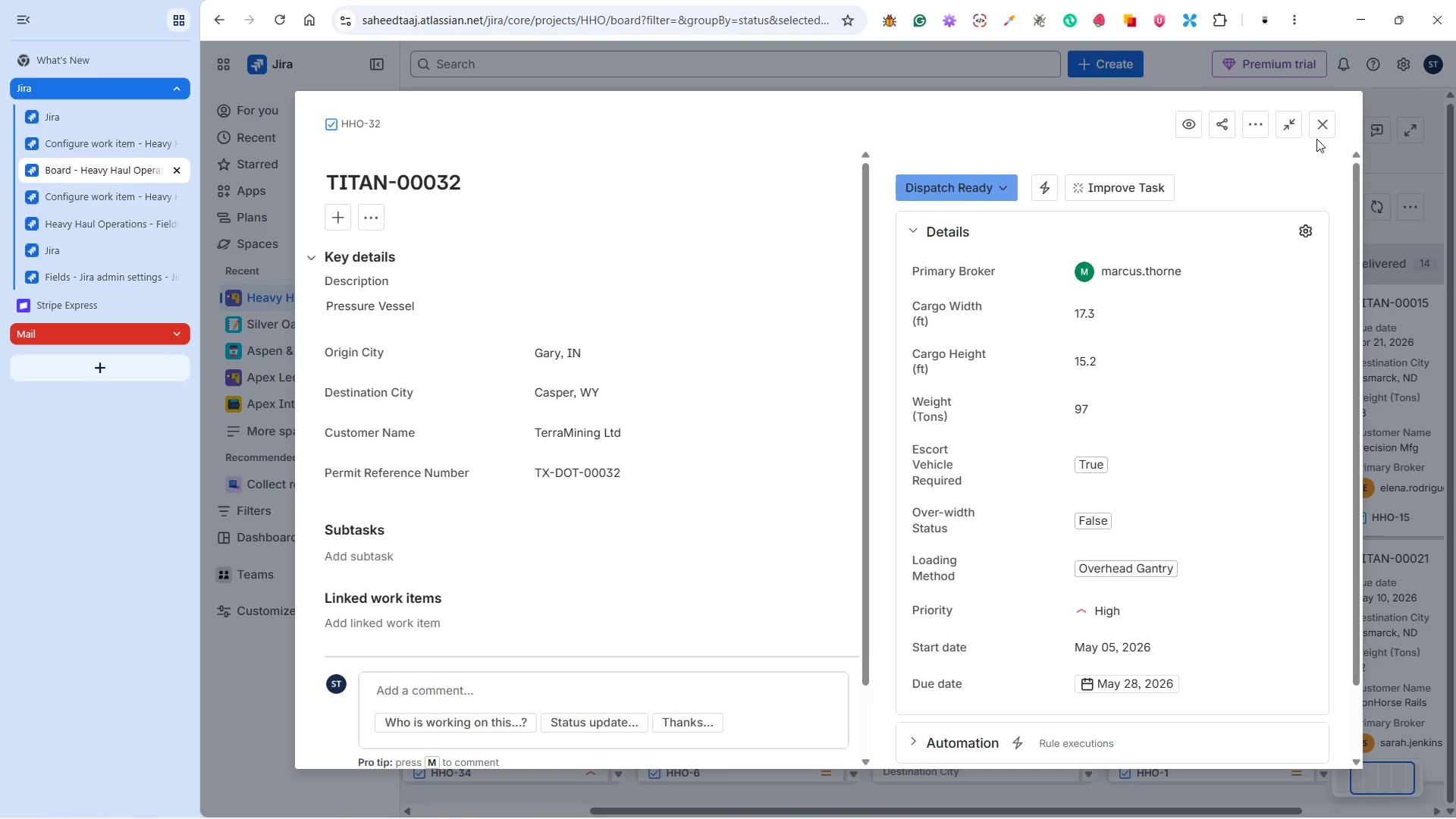 
left_click([1012, 536])
 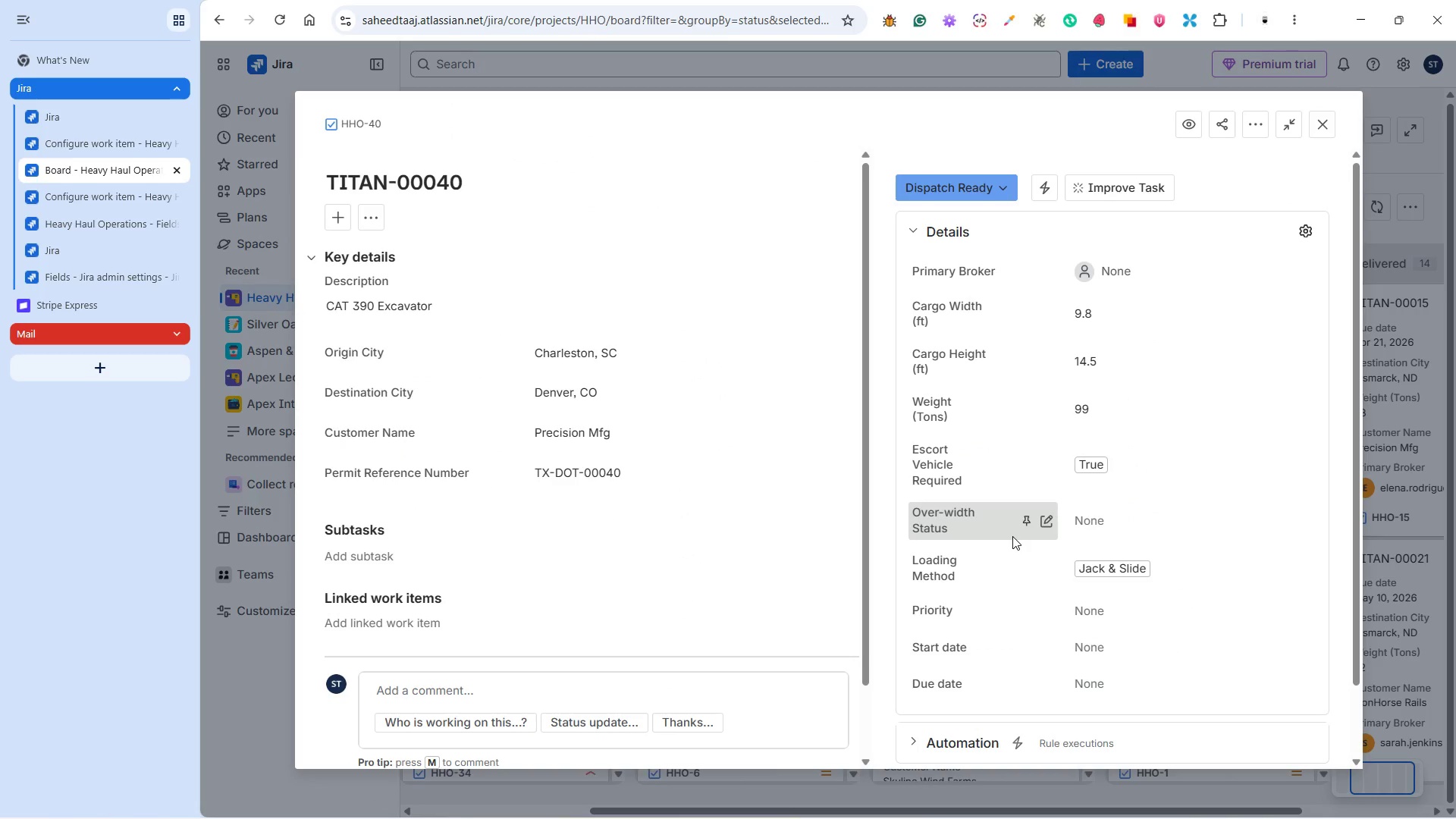 
scroll: coordinate [1021, 566], scroll_direction: down, amount: 3.0
 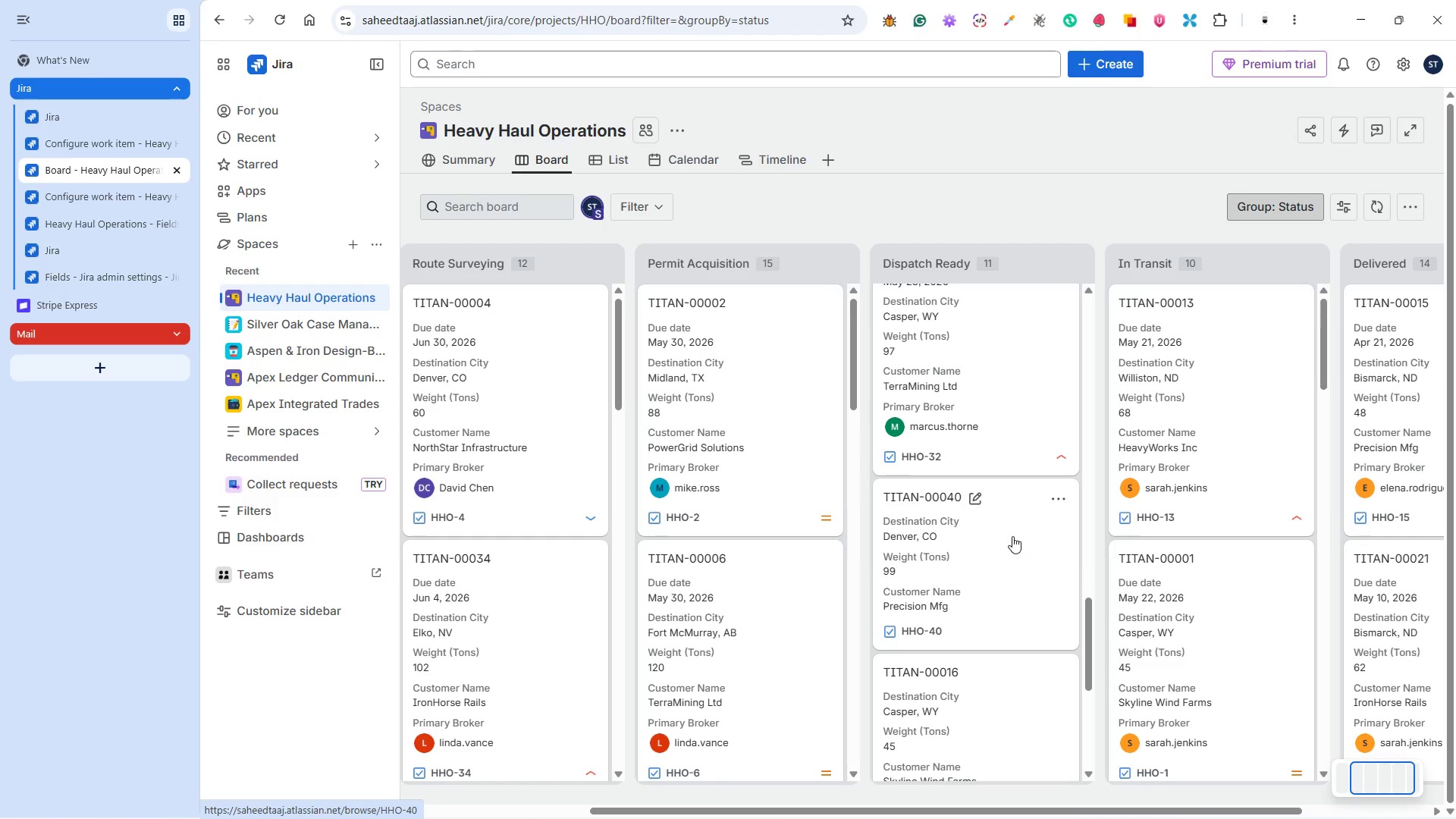 
wait(5.83)
 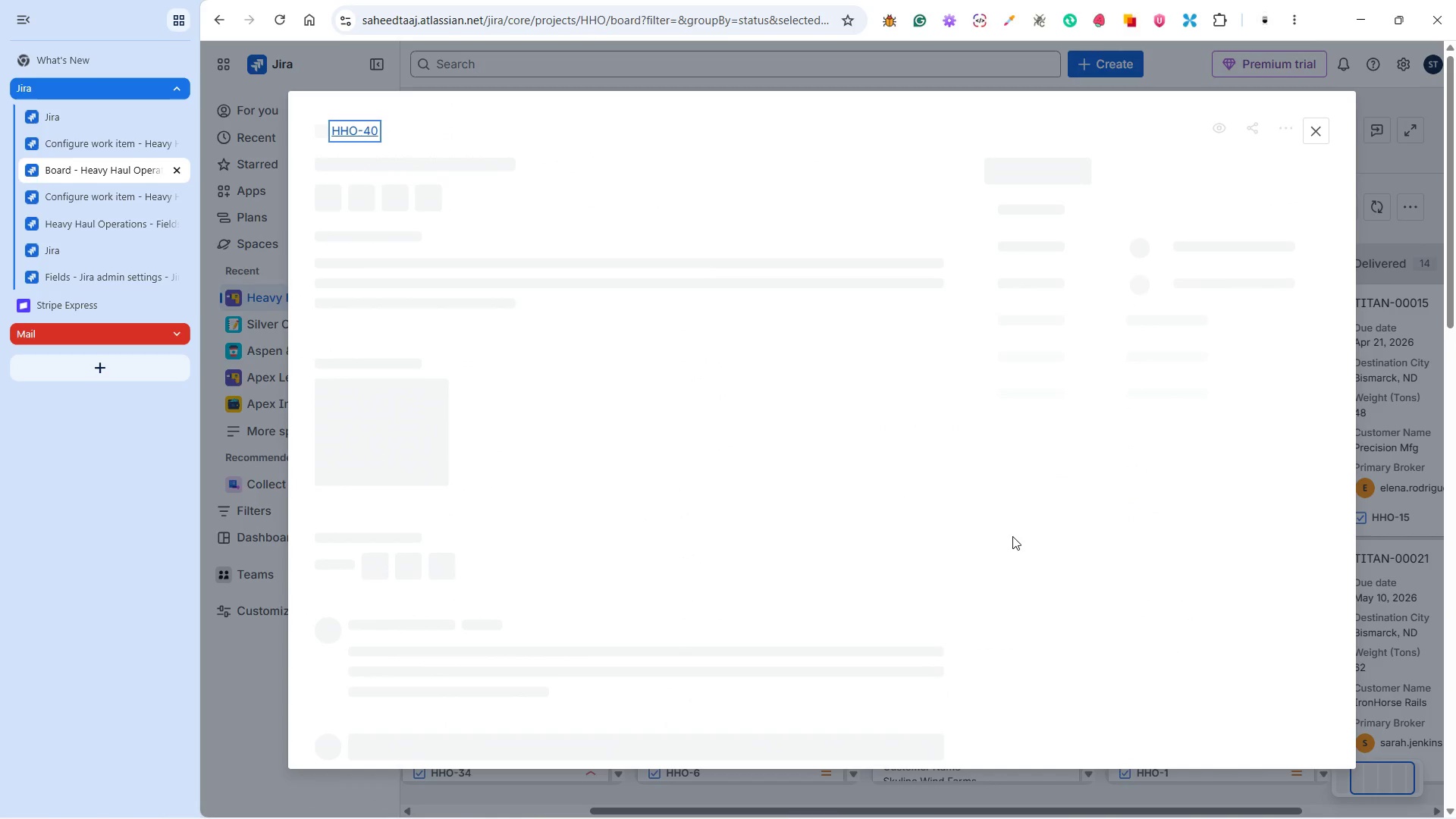 
left_click([1153, 271])
 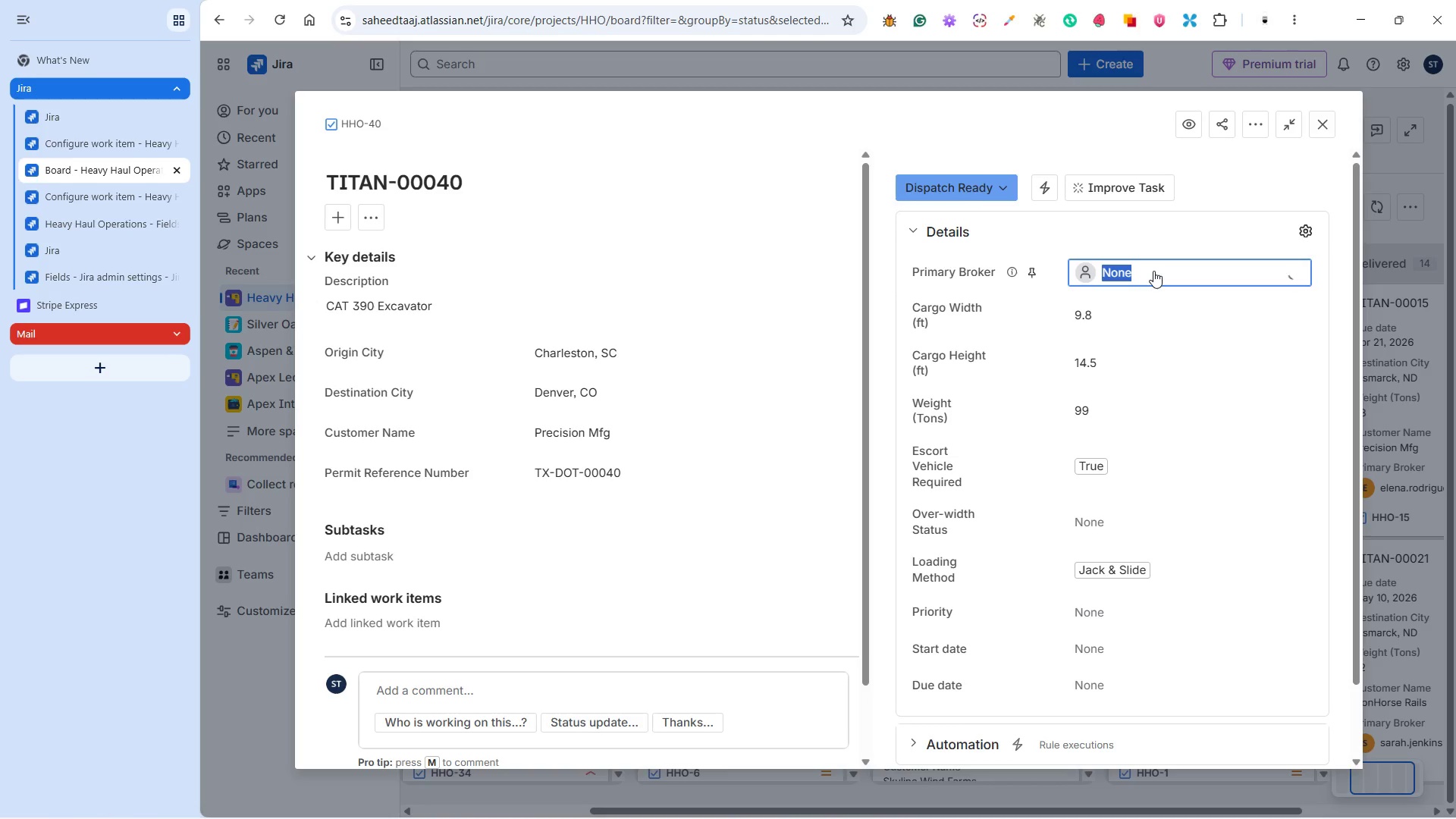 
type(ma)
 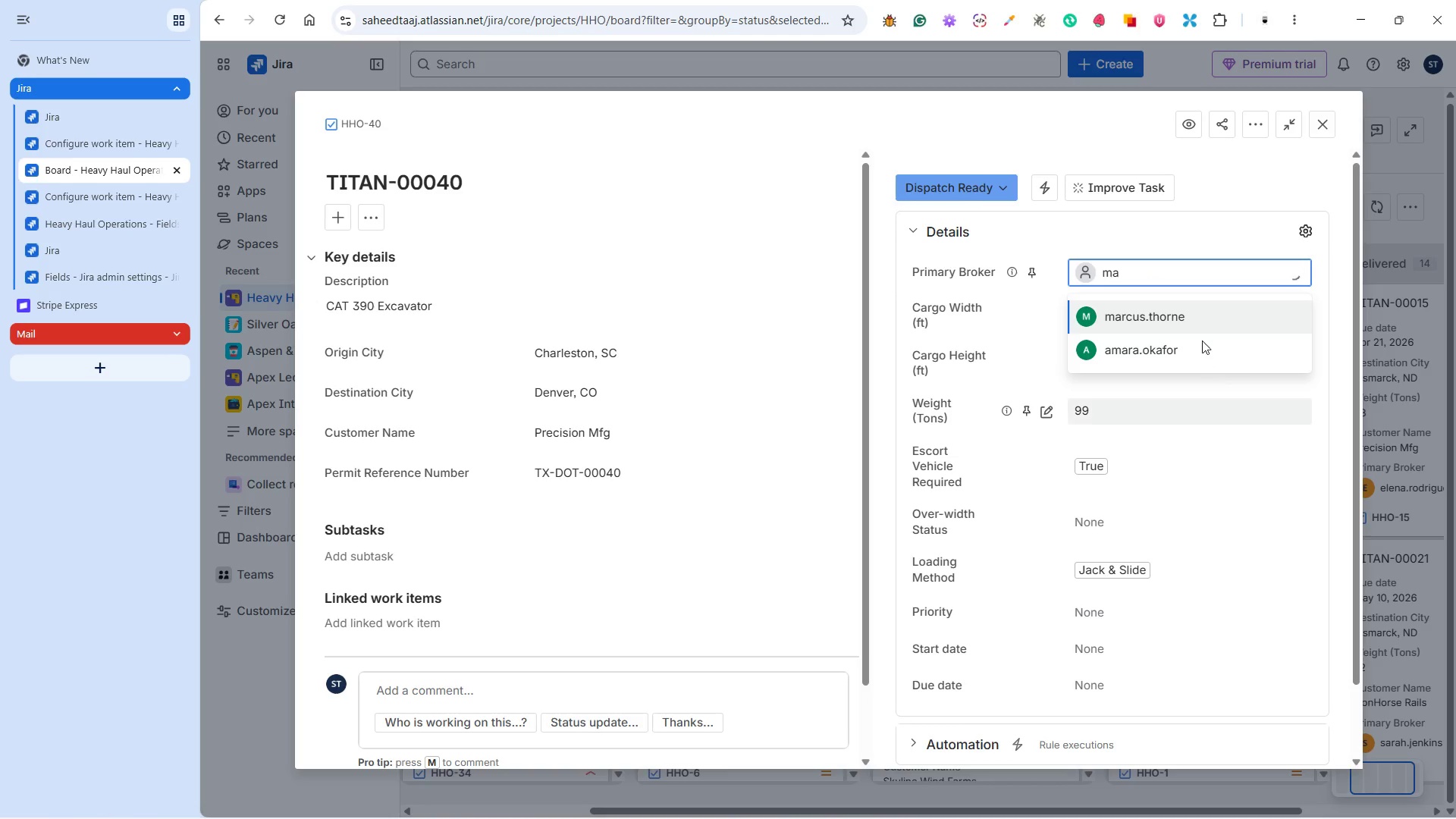 
left_click([1196, 309])
 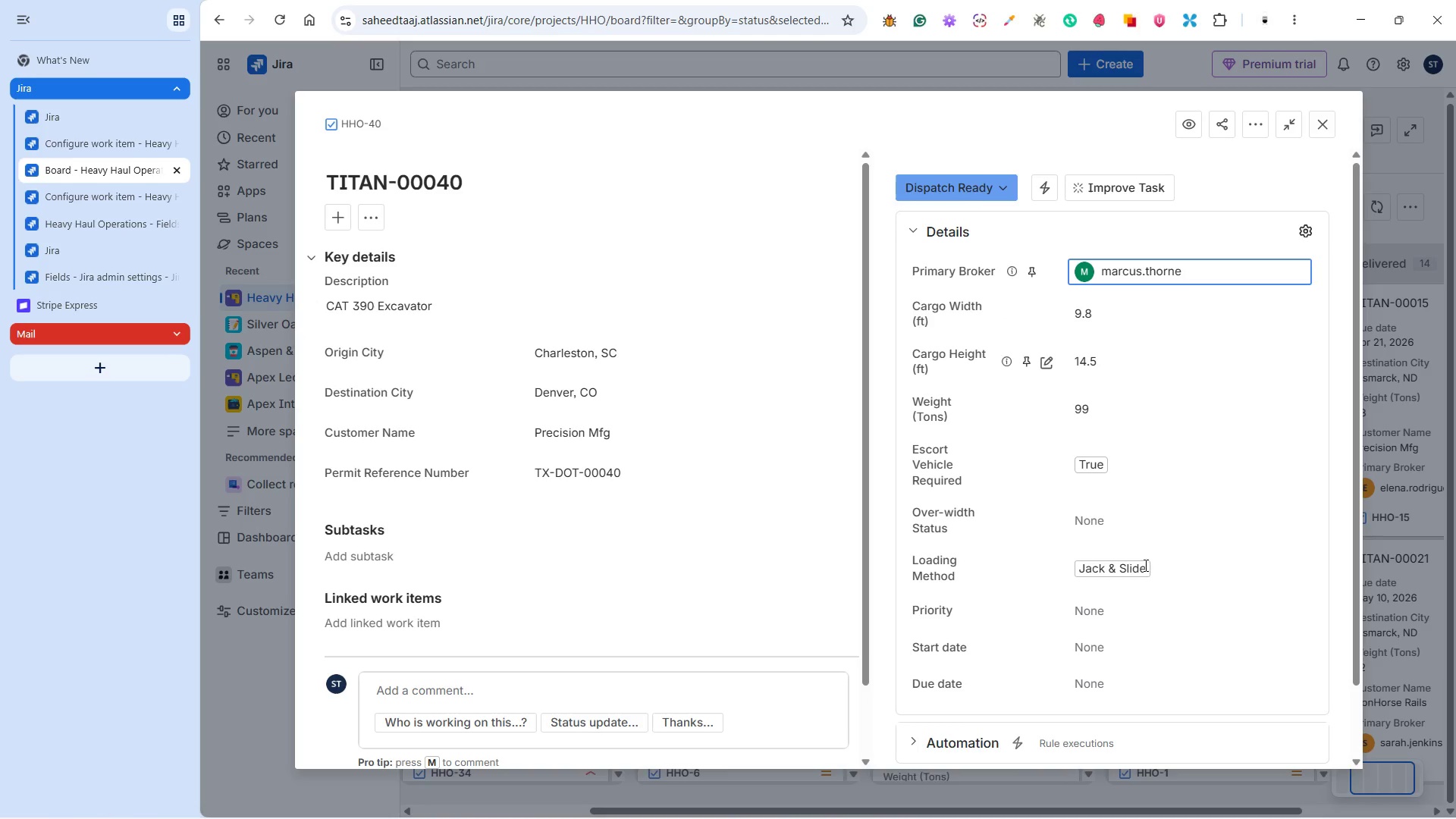 
left_click([1109, 519])
 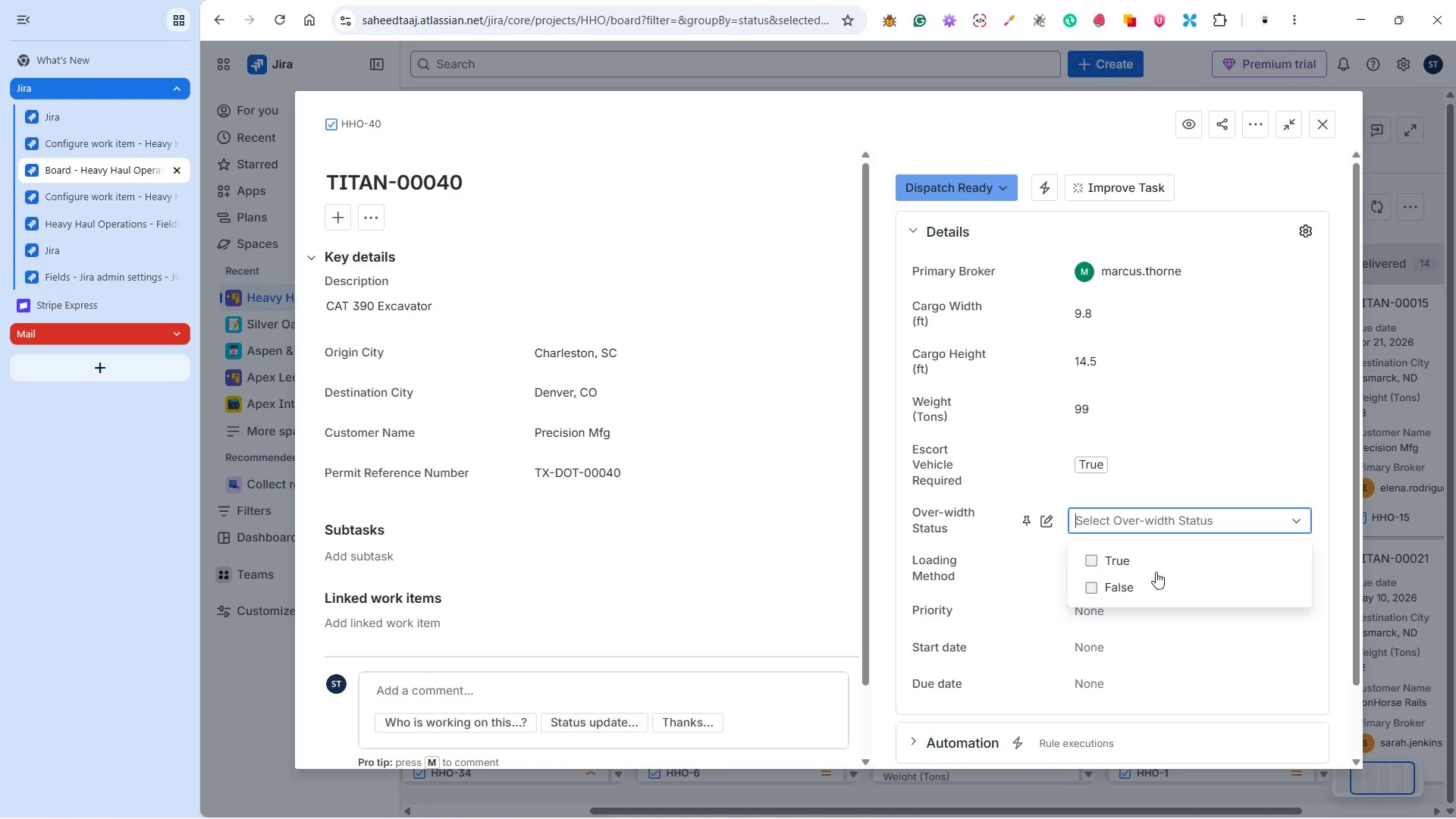 
left_click([1156, 589])
 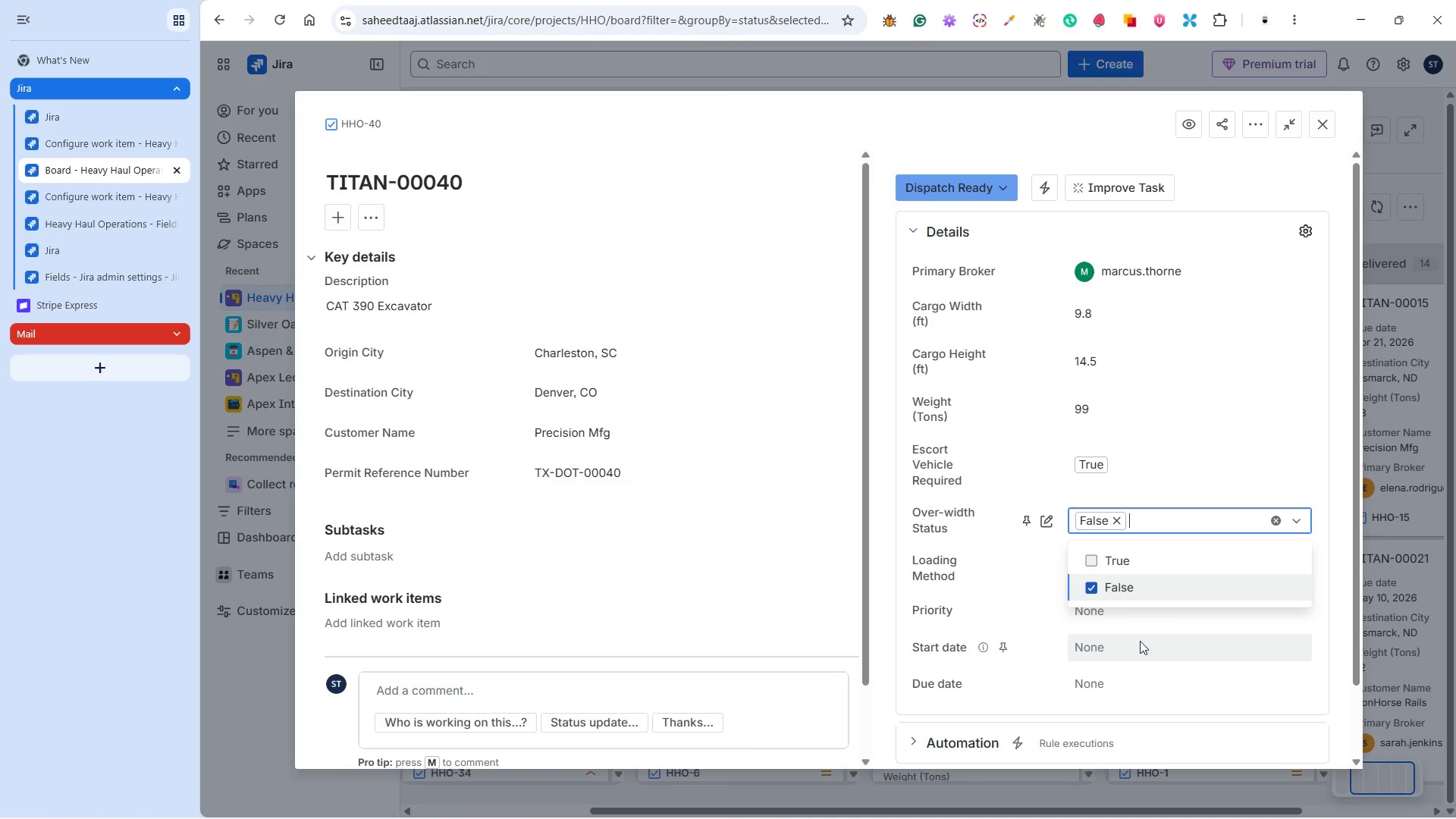 
left_click([1140, 641])
 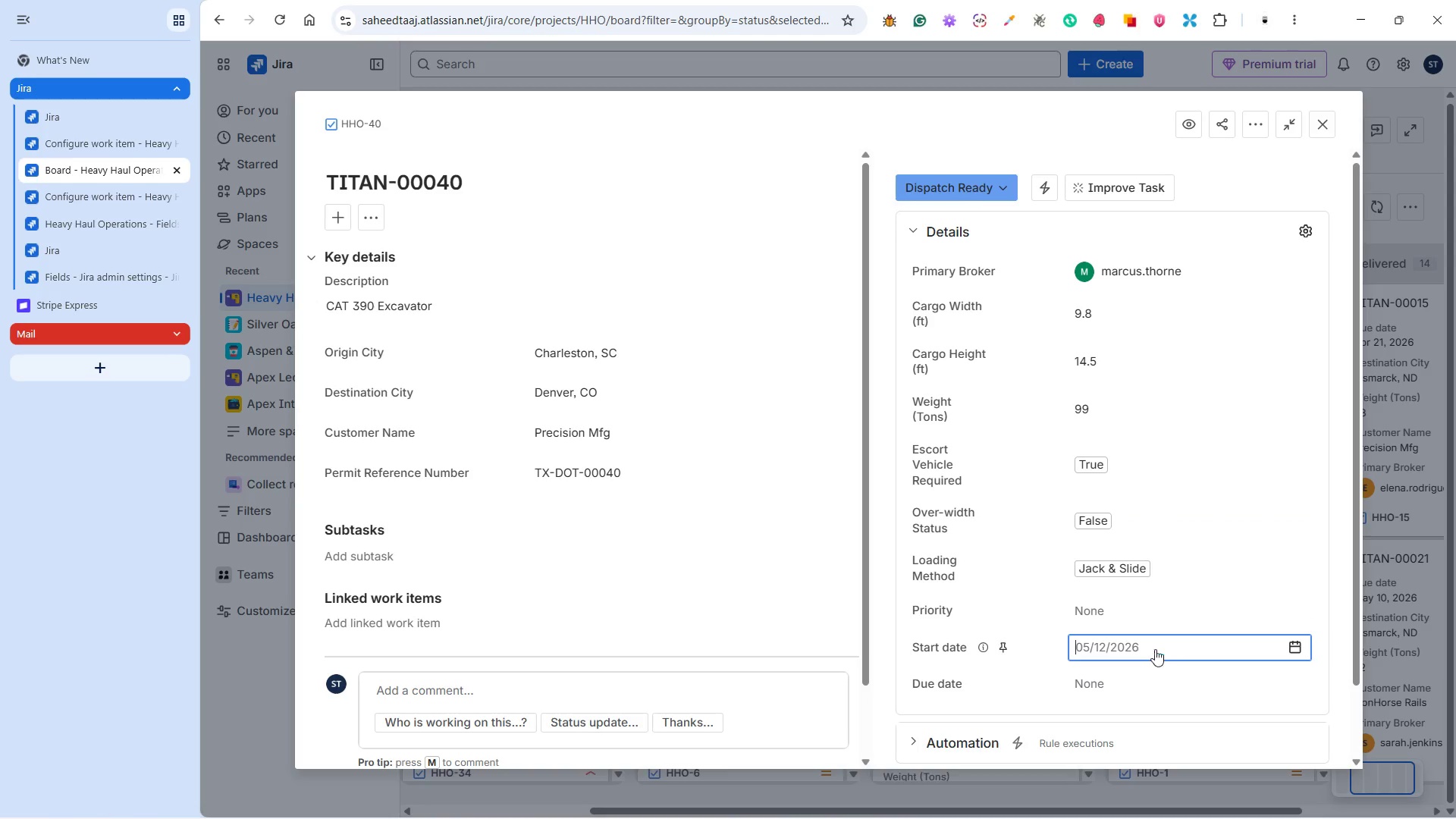 
left_click([1183, 642])
 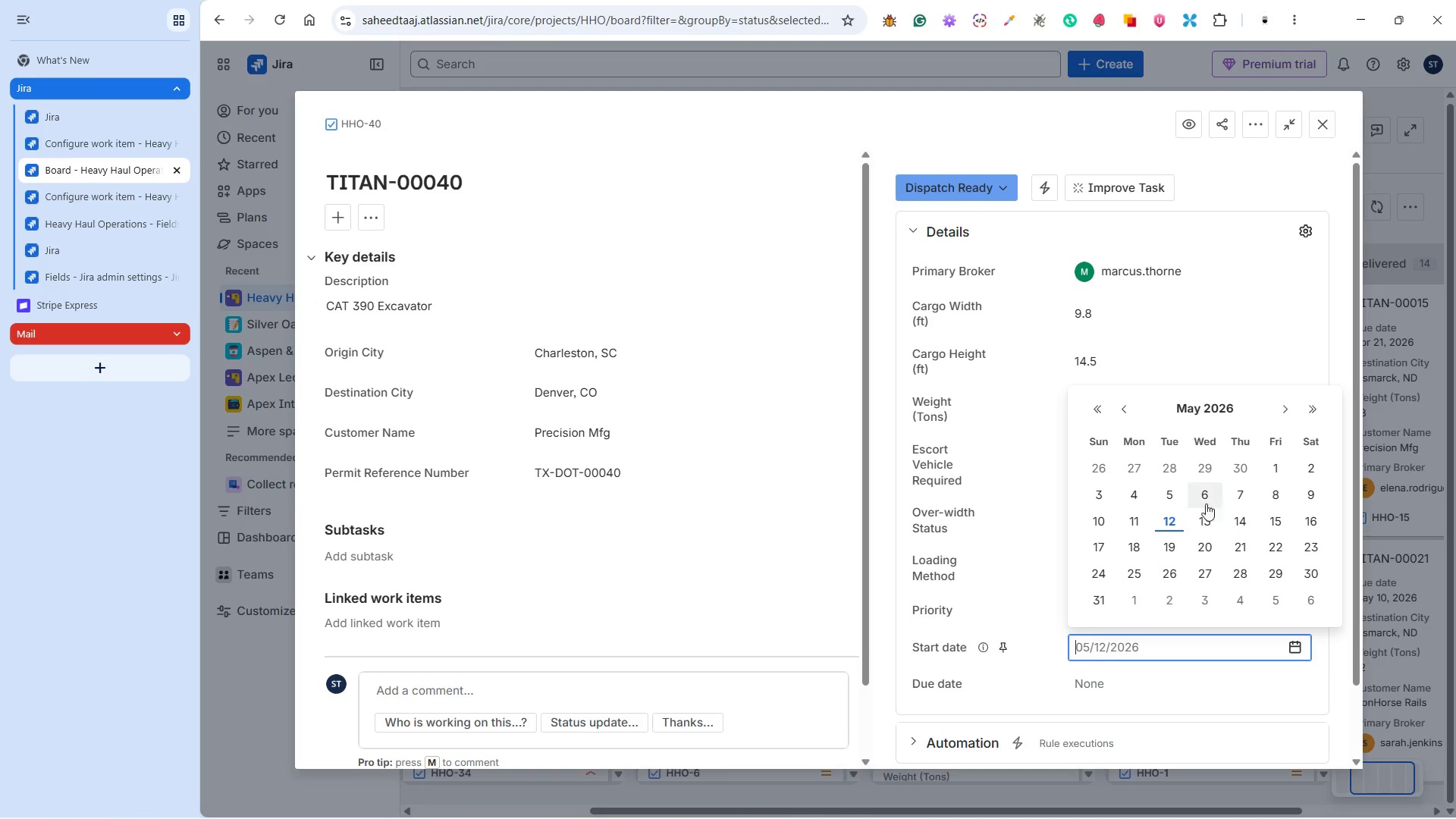 
left_click([1213, 472])
 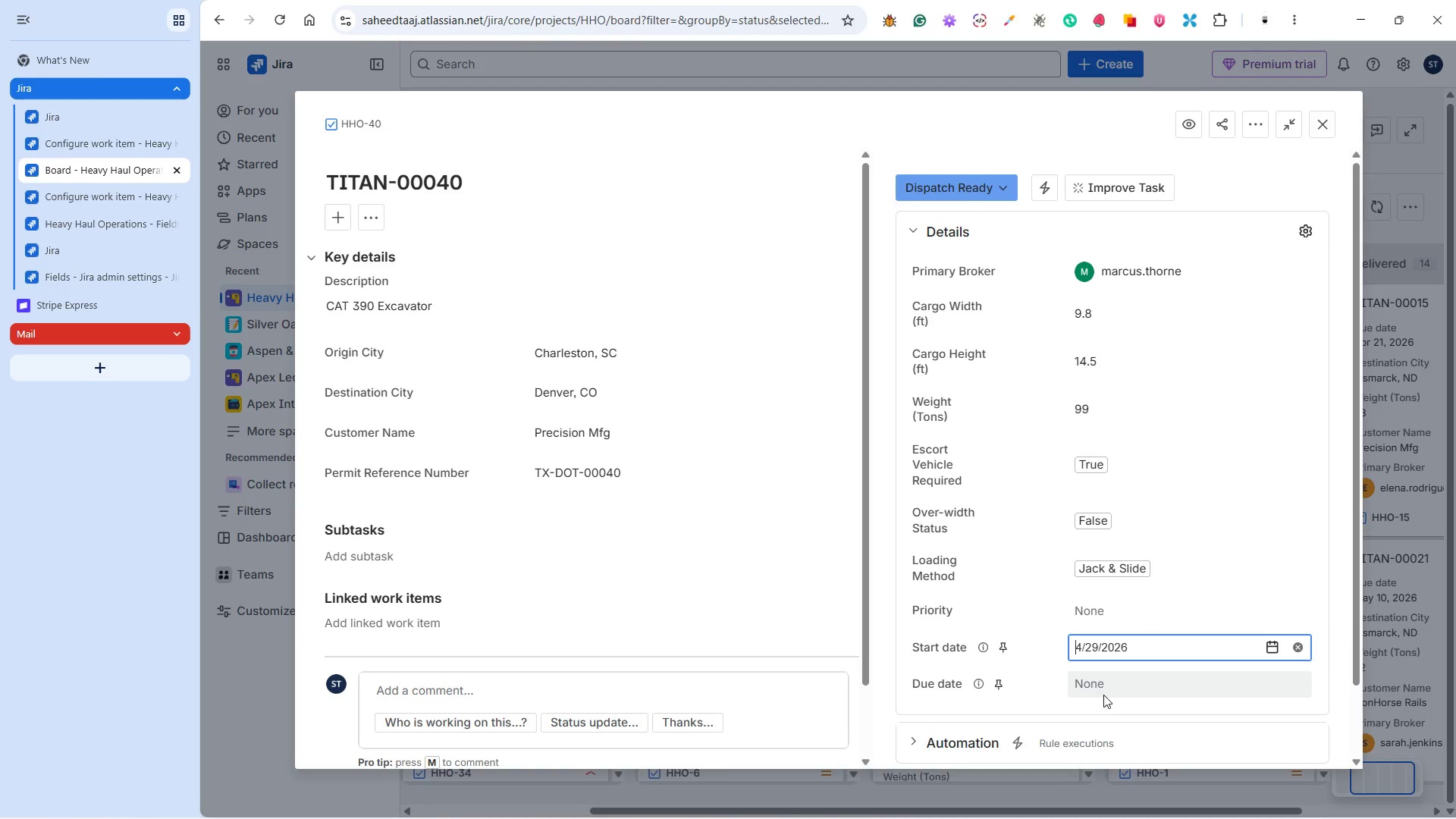 
left_click([1103, 694])
 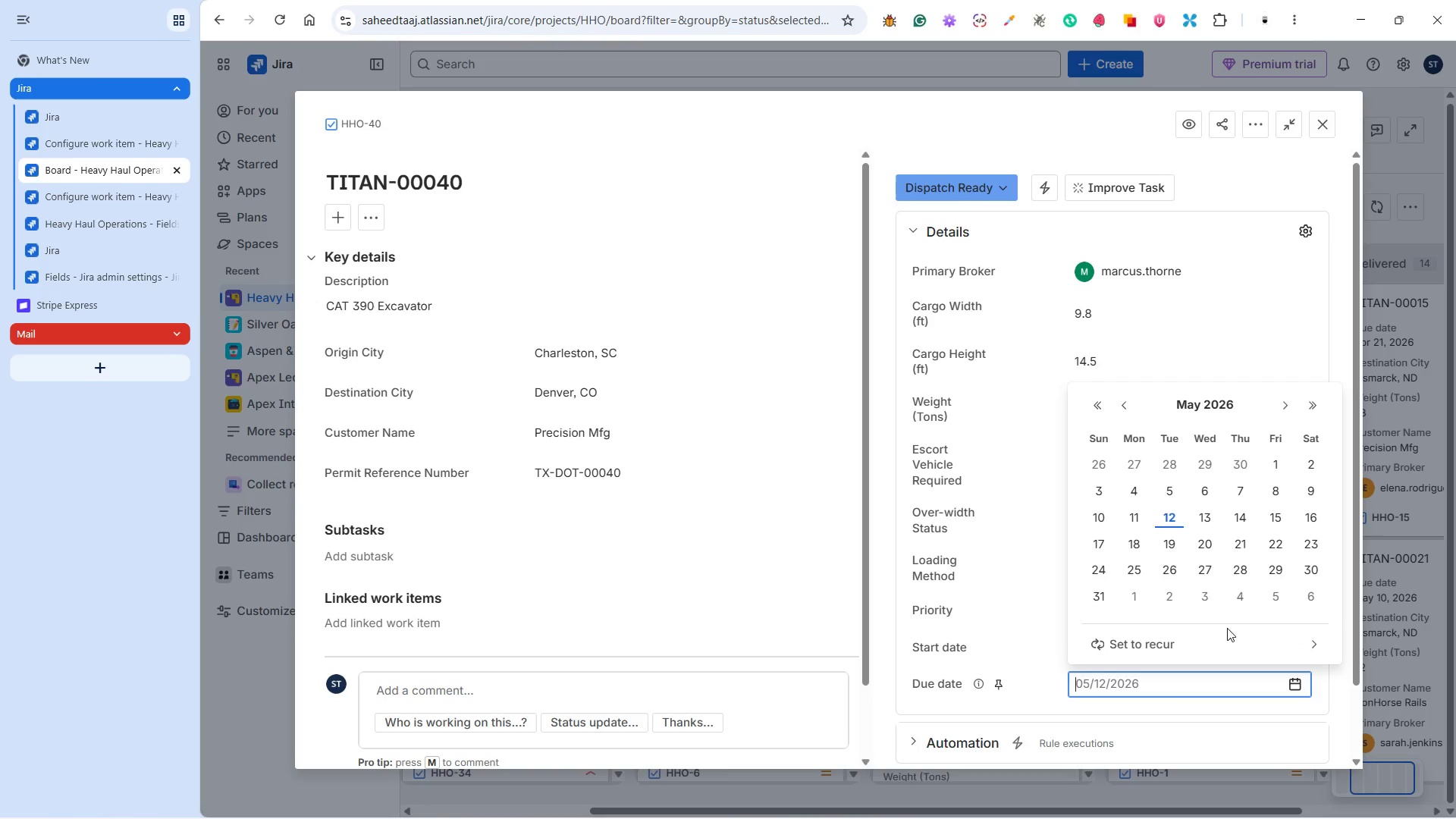 
left_click([1242, 570])
 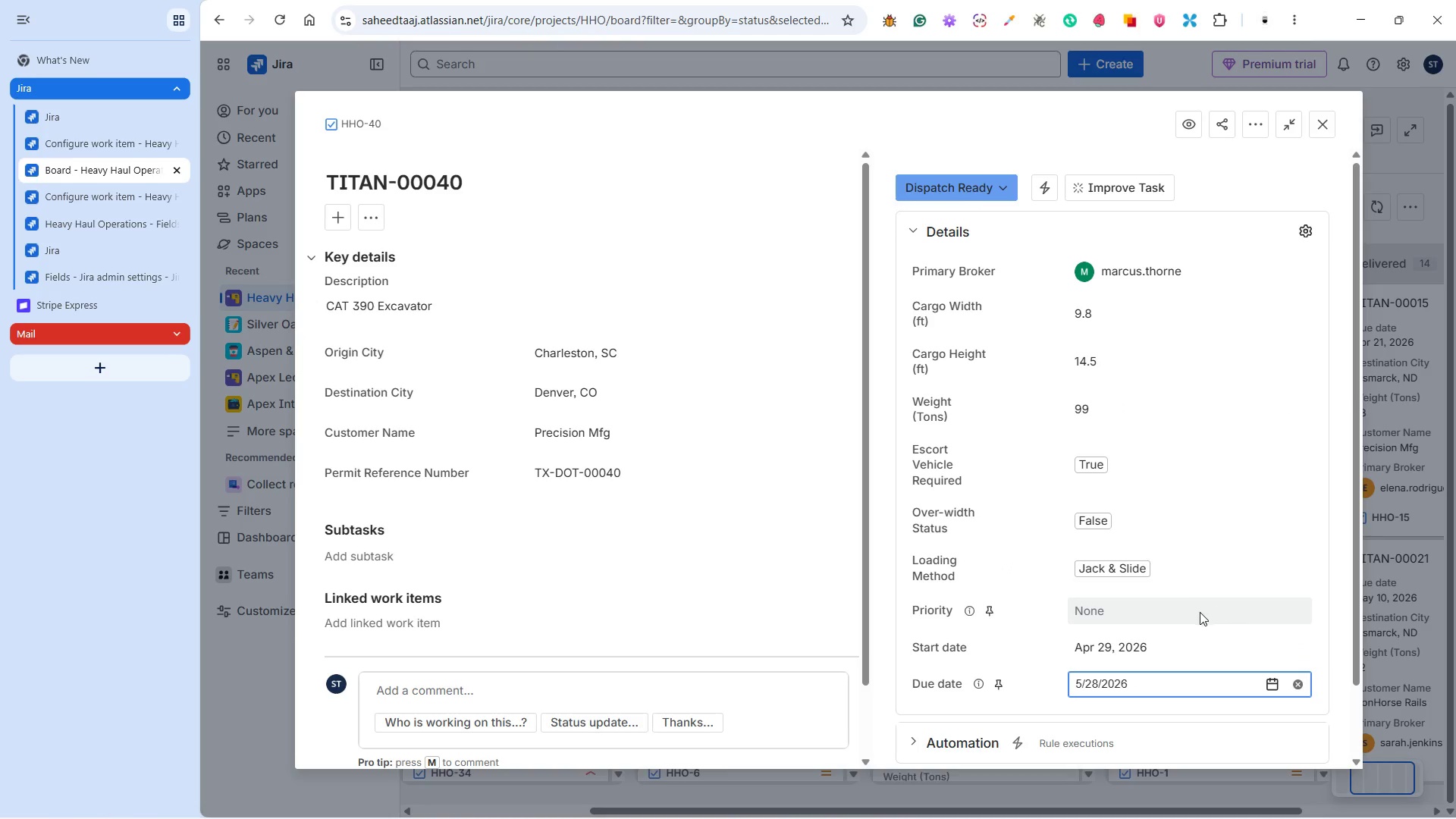 
left_click([1196, 613])
 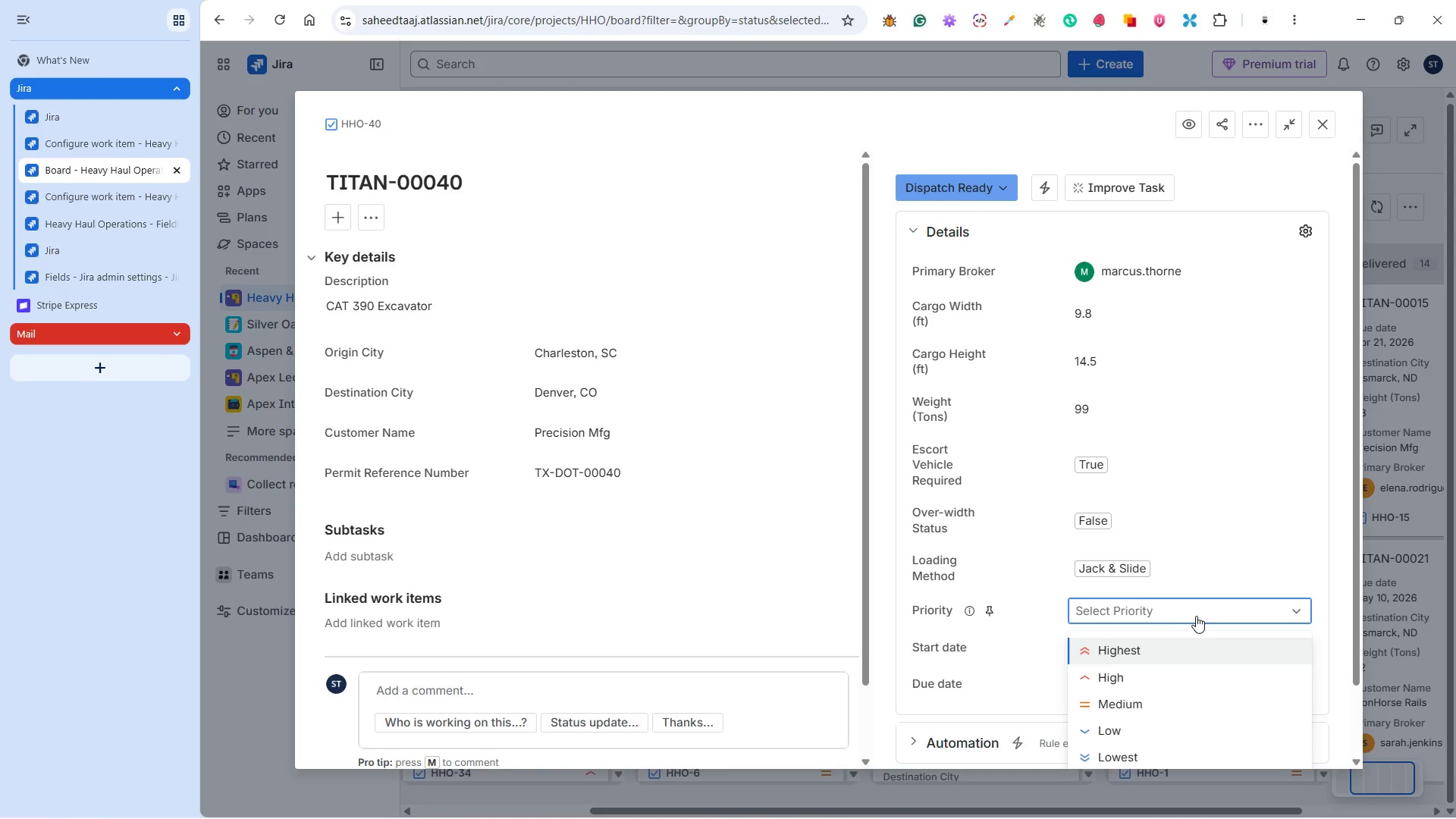 
wait(5.84)
 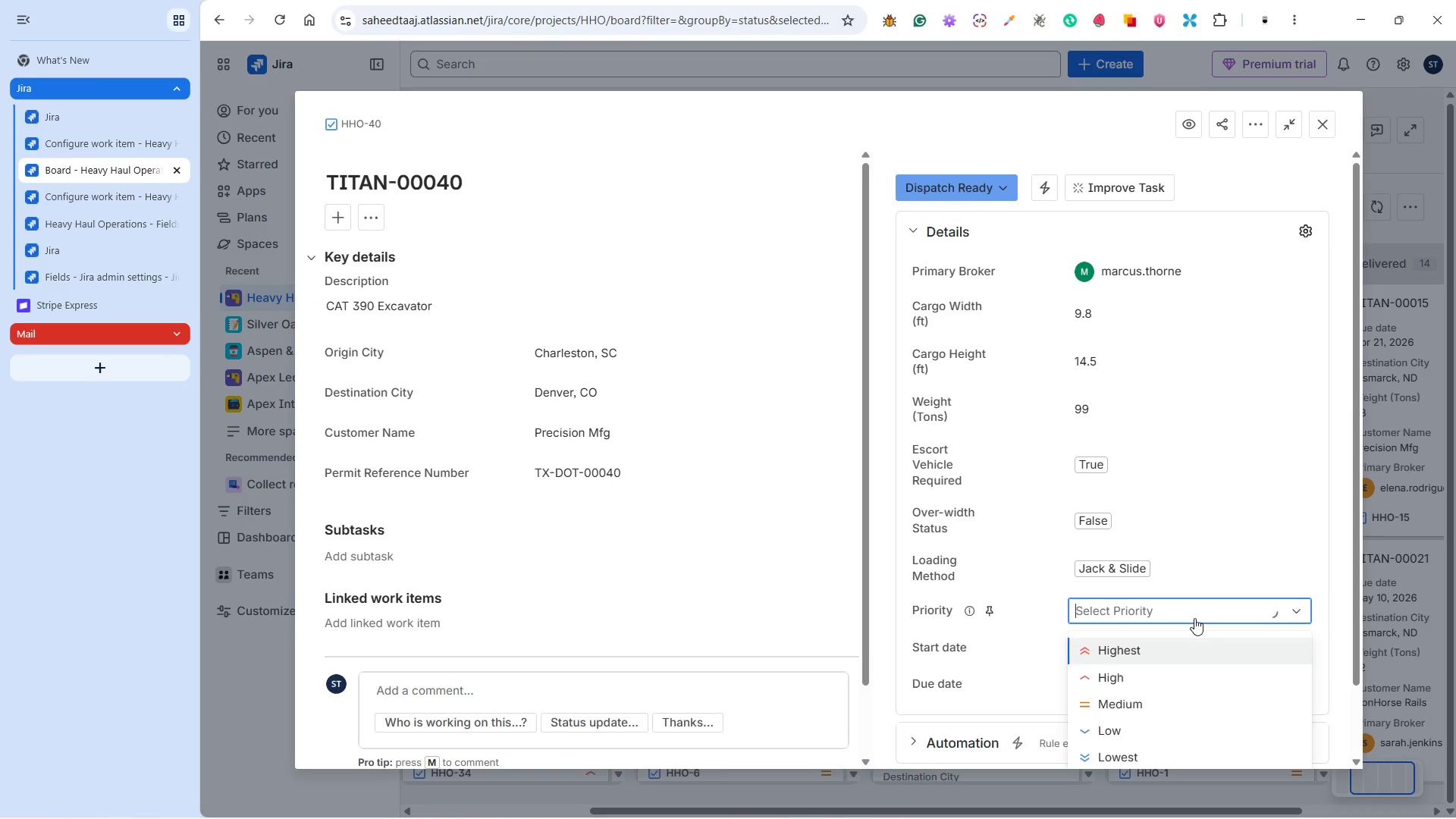 
left_click([1202, 683])
 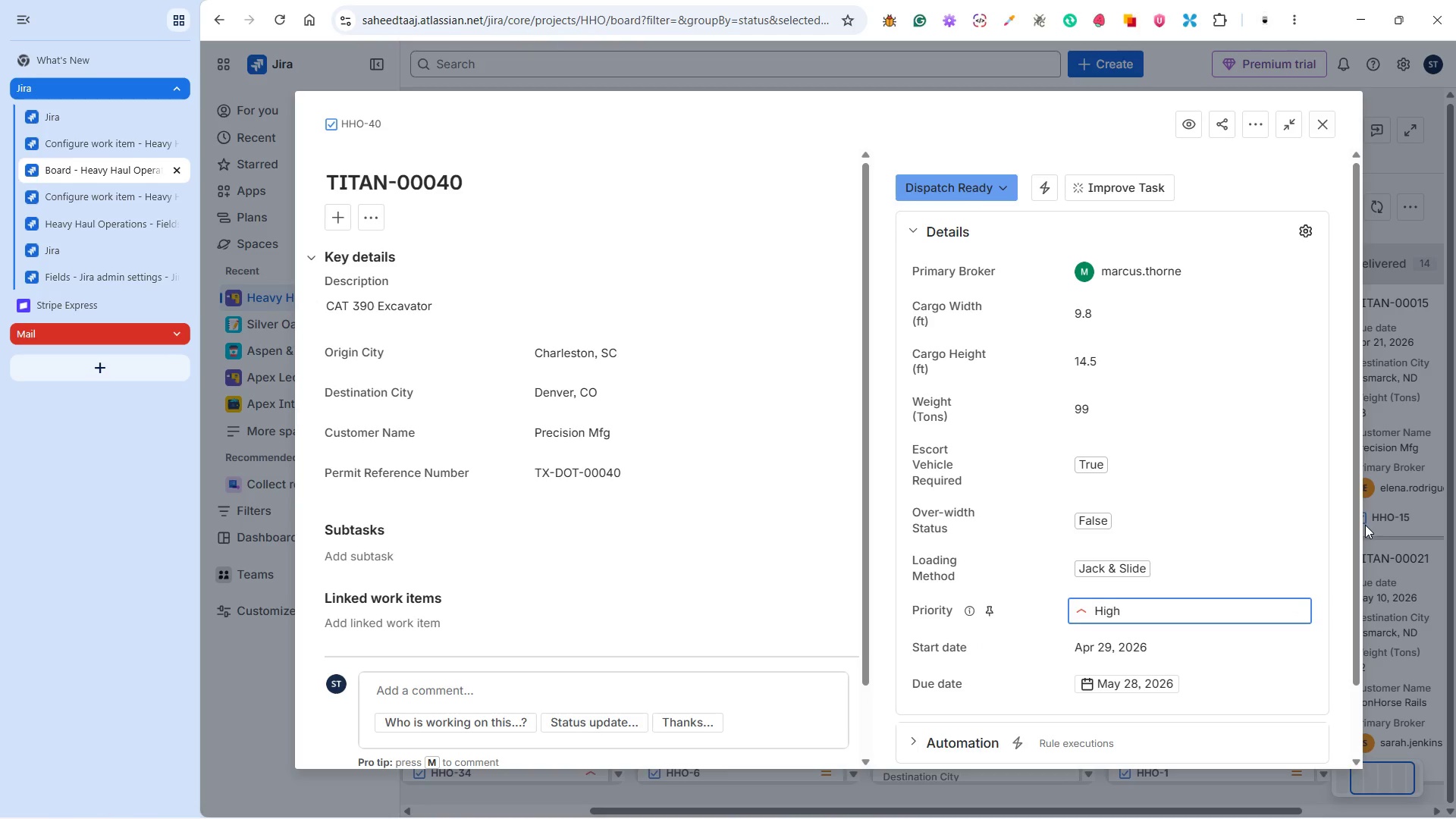 
left_click([1335, 534])
 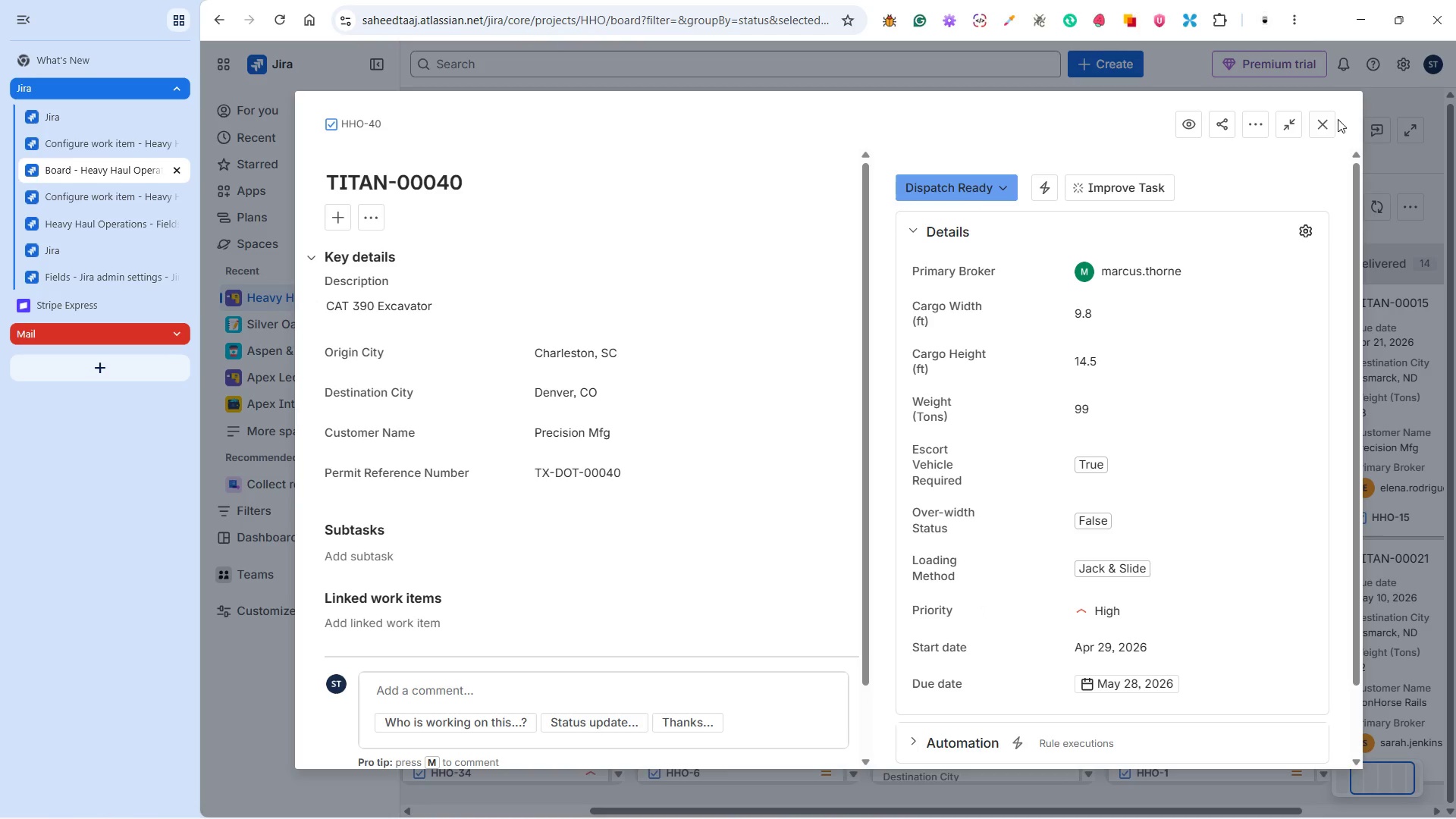 
left_click([1324, 125])
 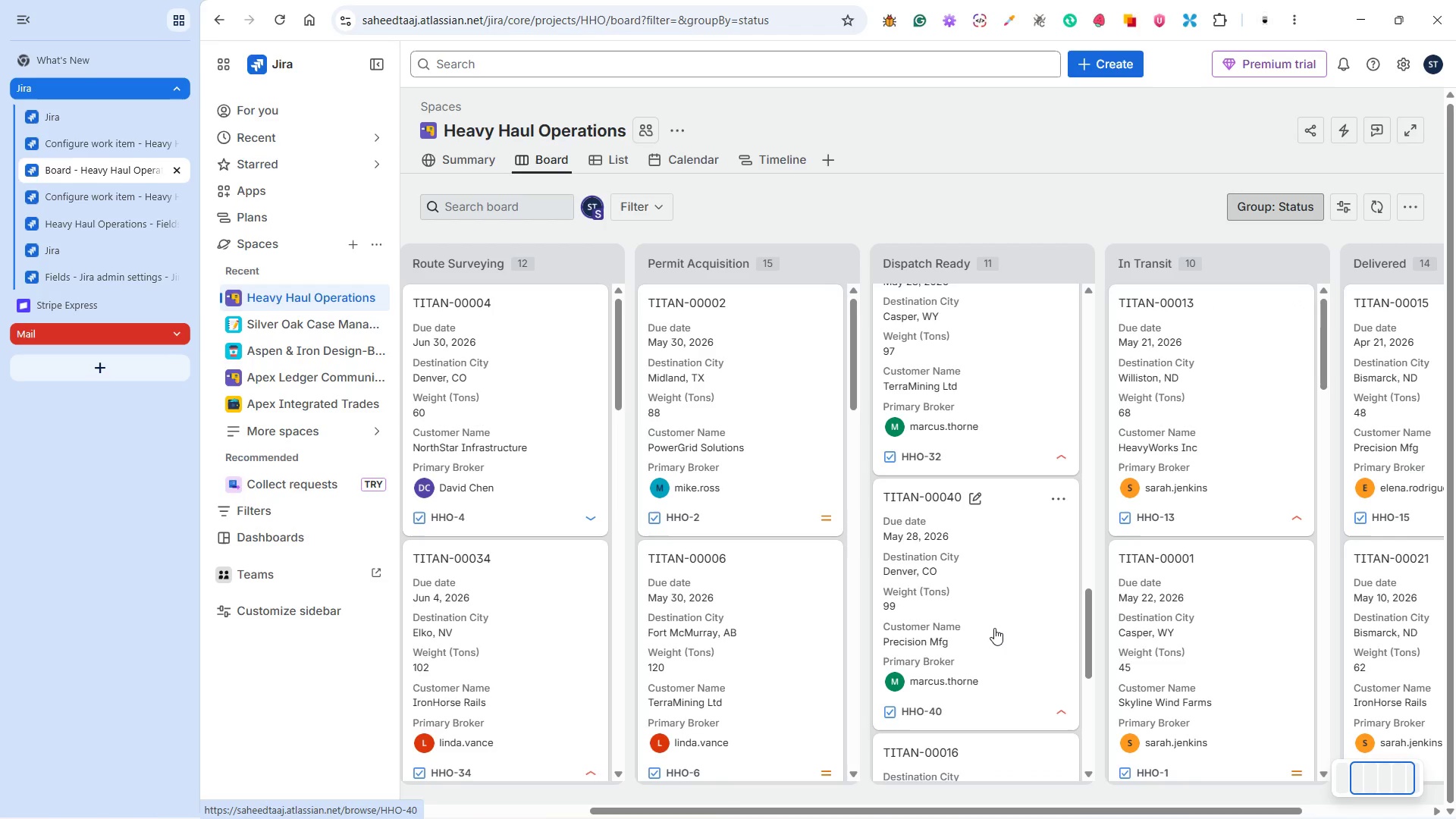 
wait(10.8)
 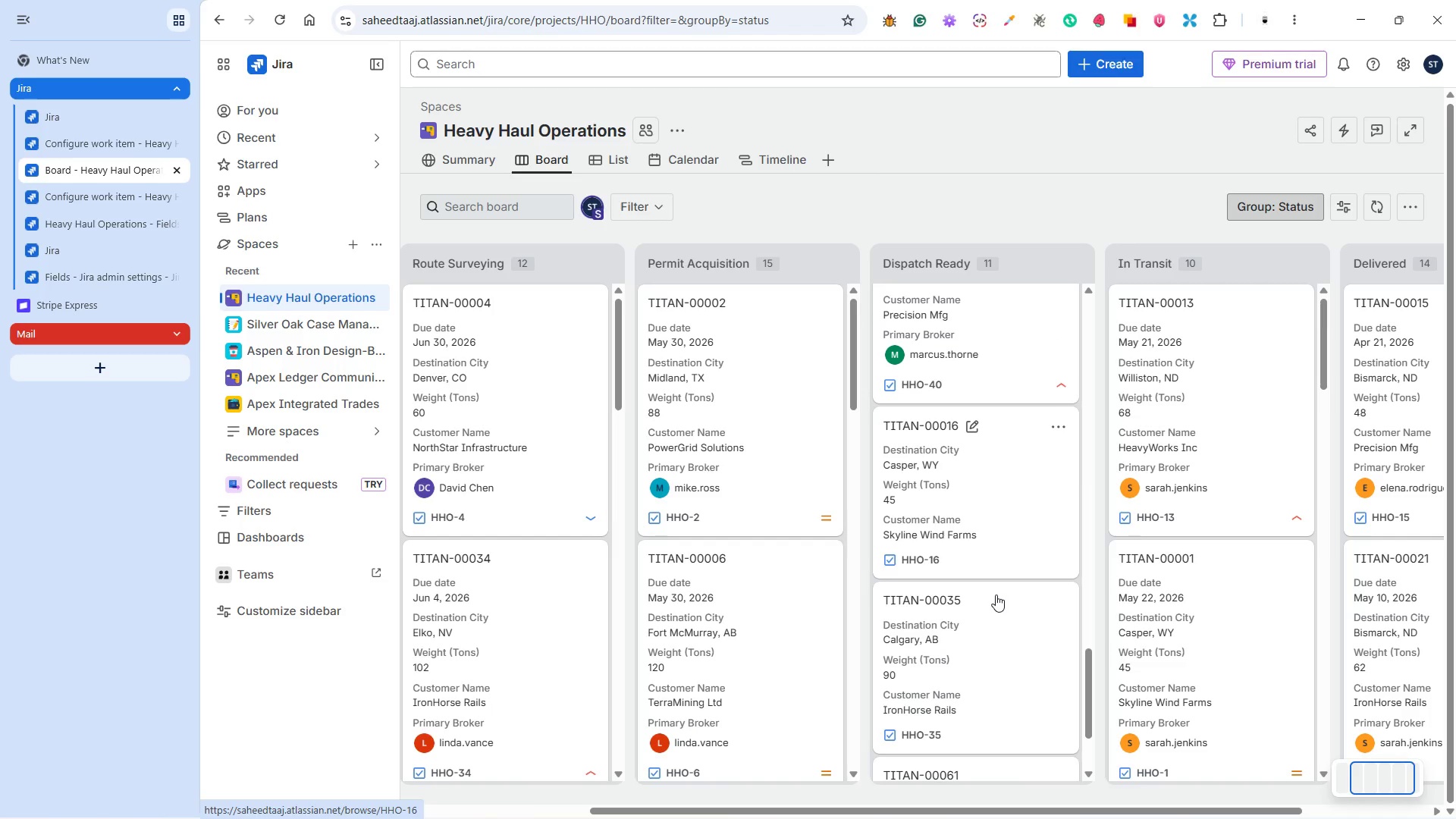 
left_click([1021, 534])
 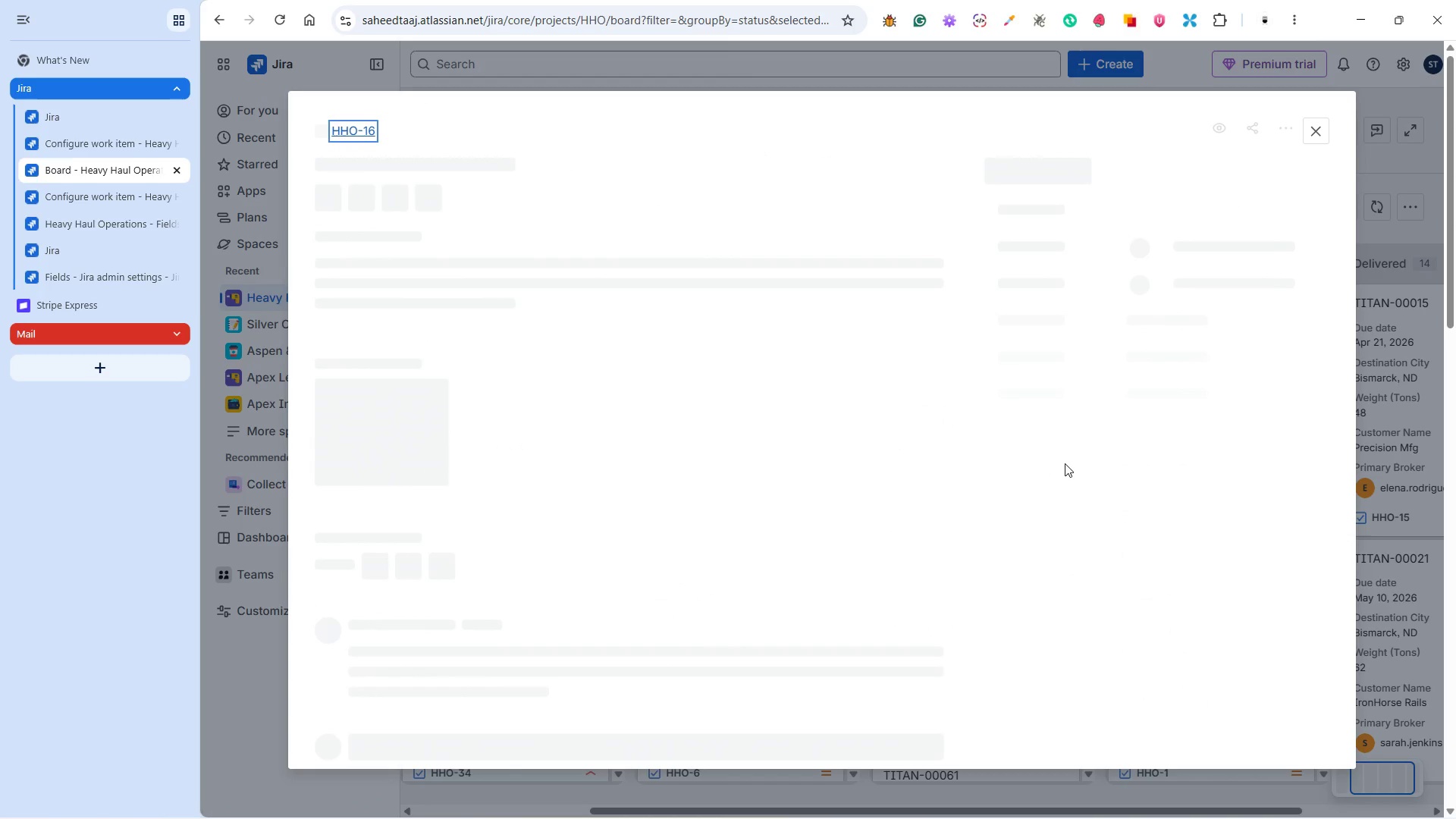 
scroll: coordinate [995, 598], scroll_direction: up, amount: 5.0
 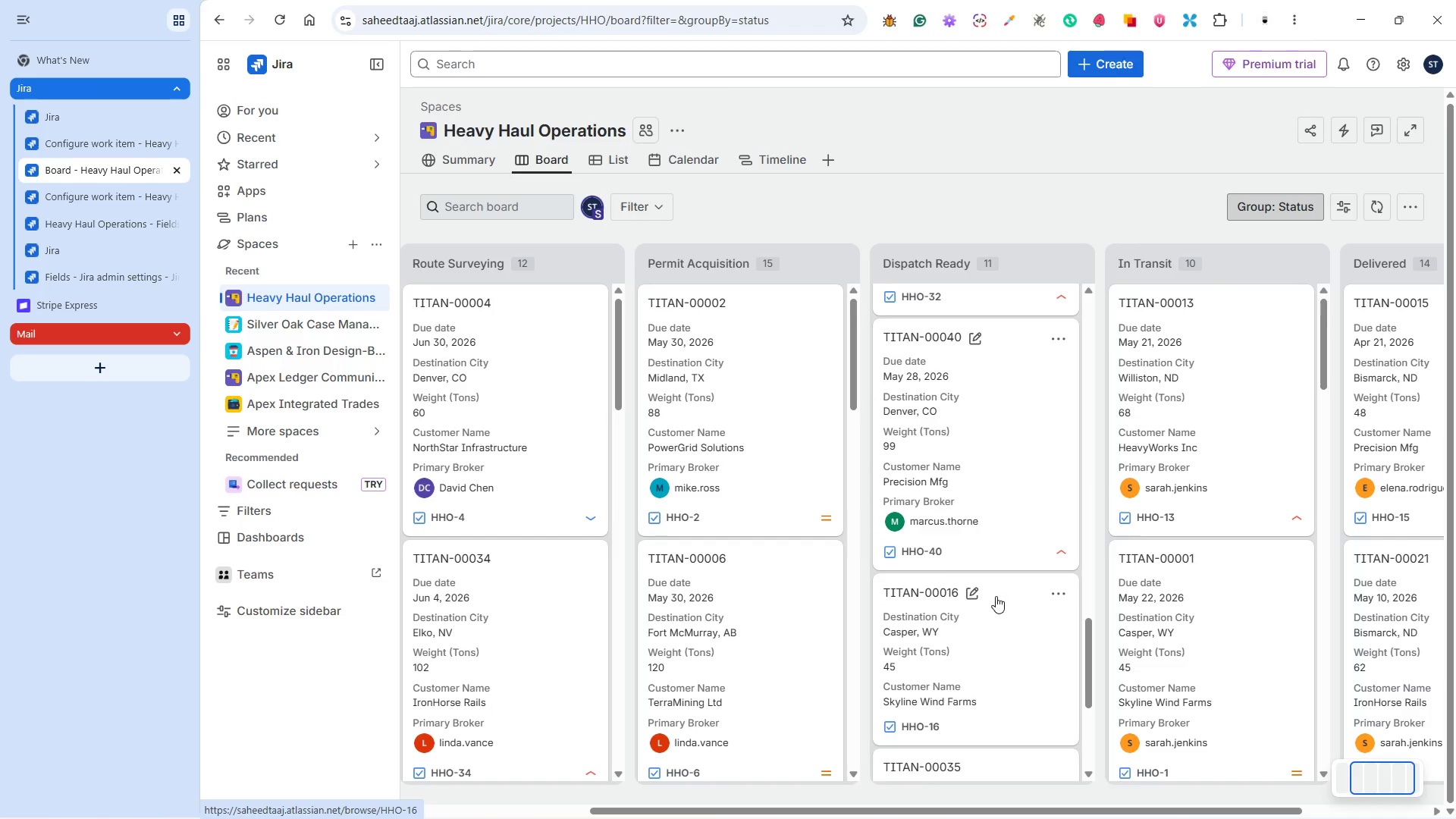 
scroll: coordinate [996, 596], scroll_direction: down, amount: 2.0
 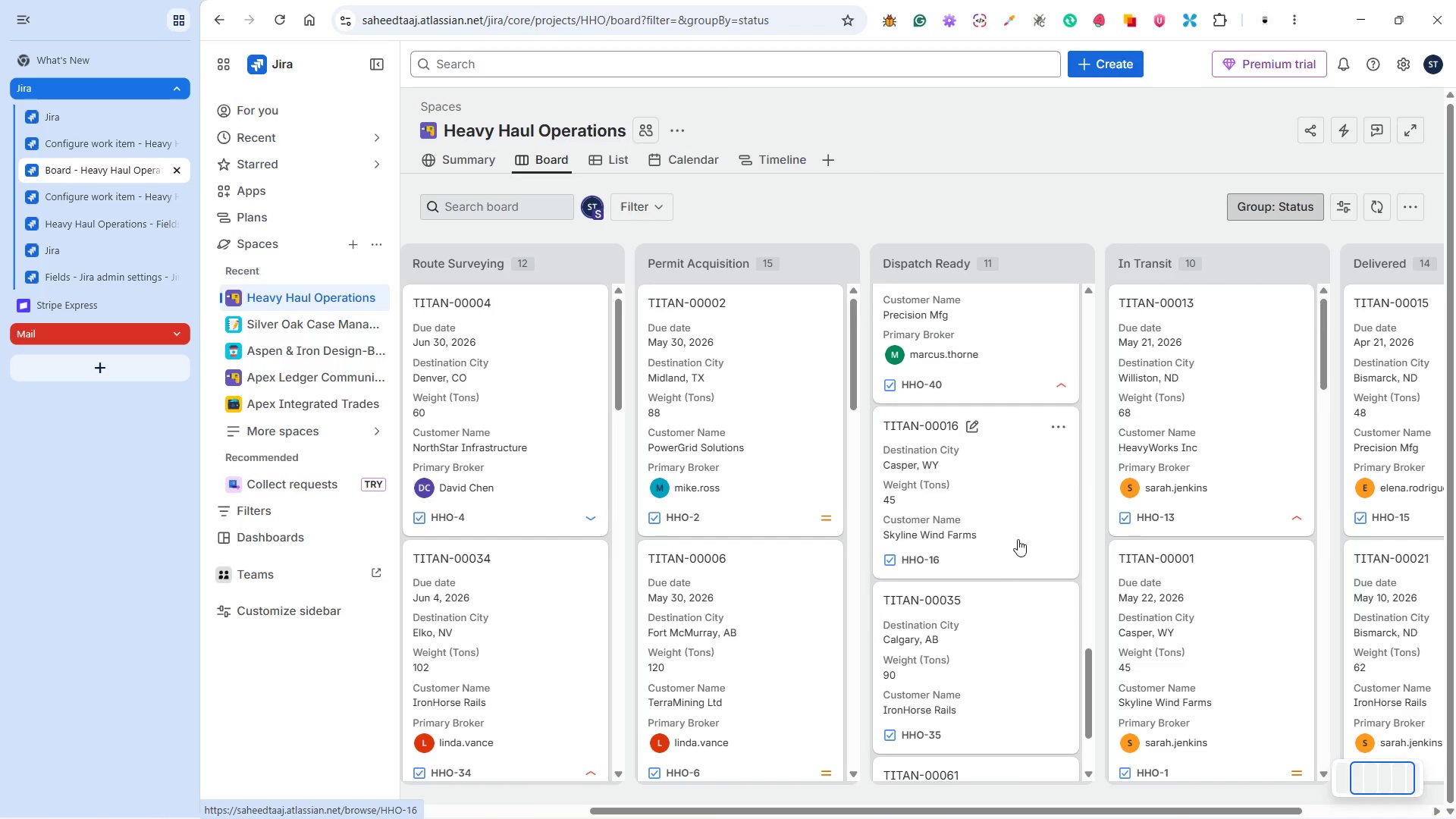 
wait(6.94)
 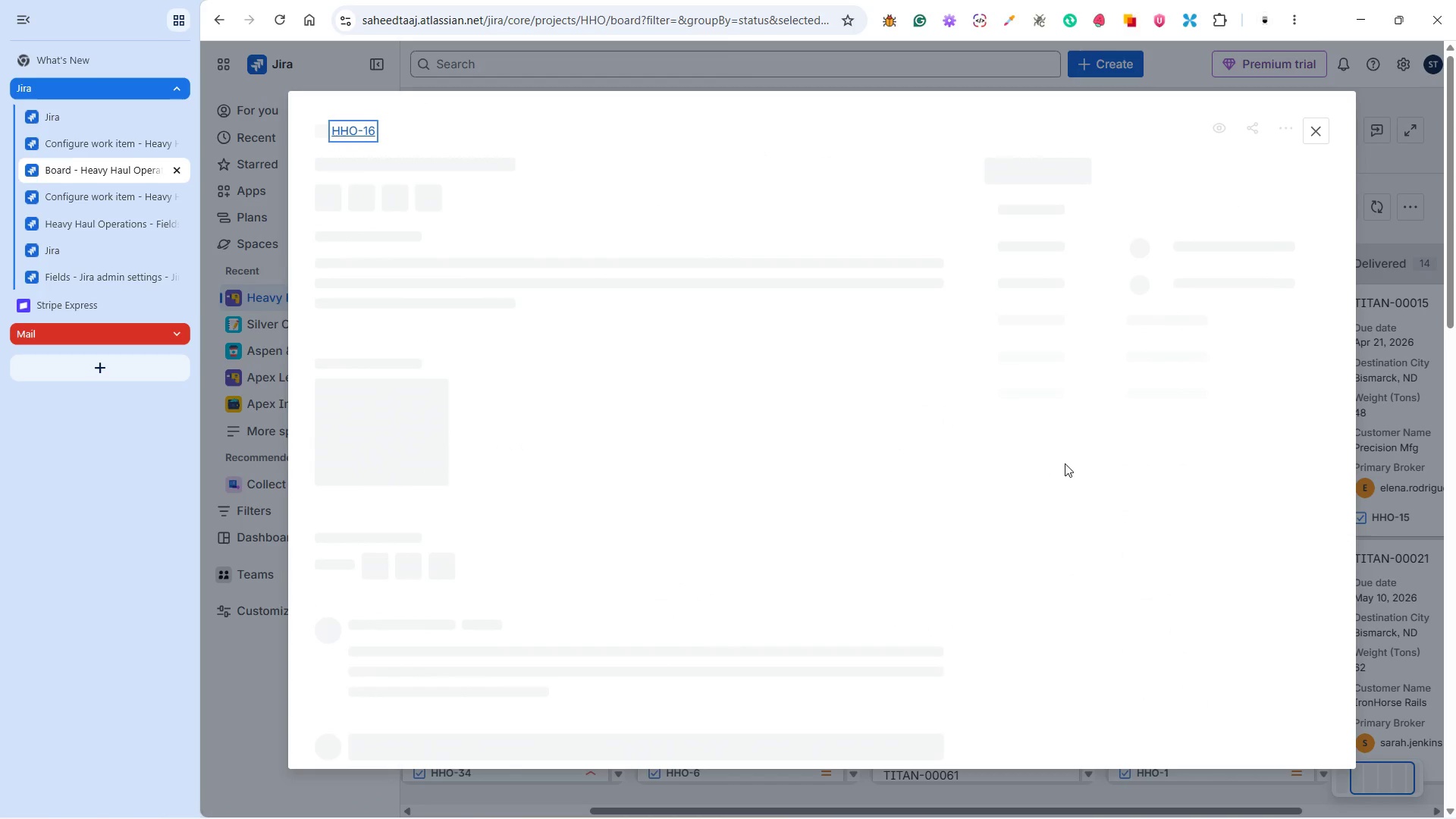 
left_click([1094, 266])
 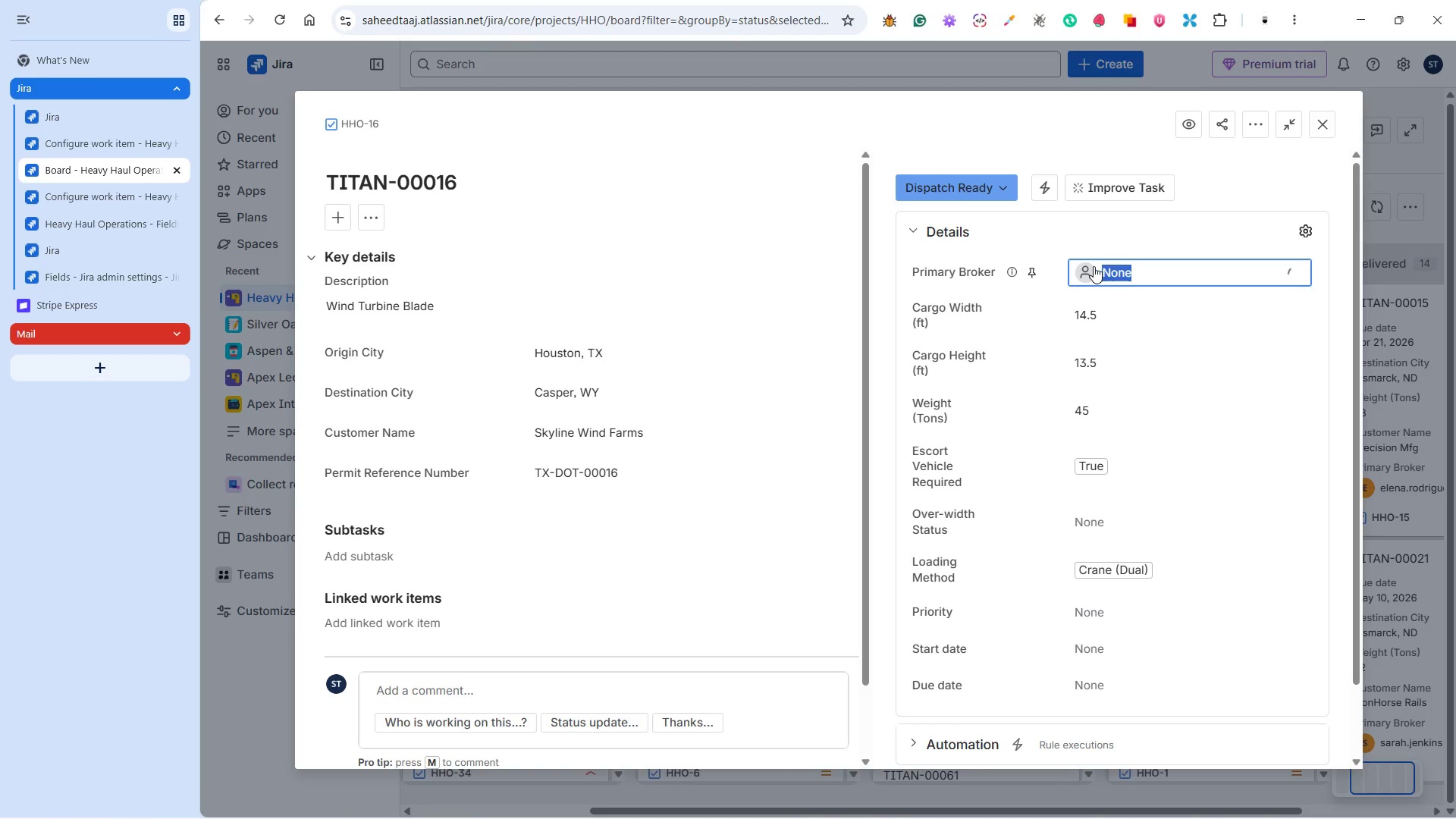 
type(da)
 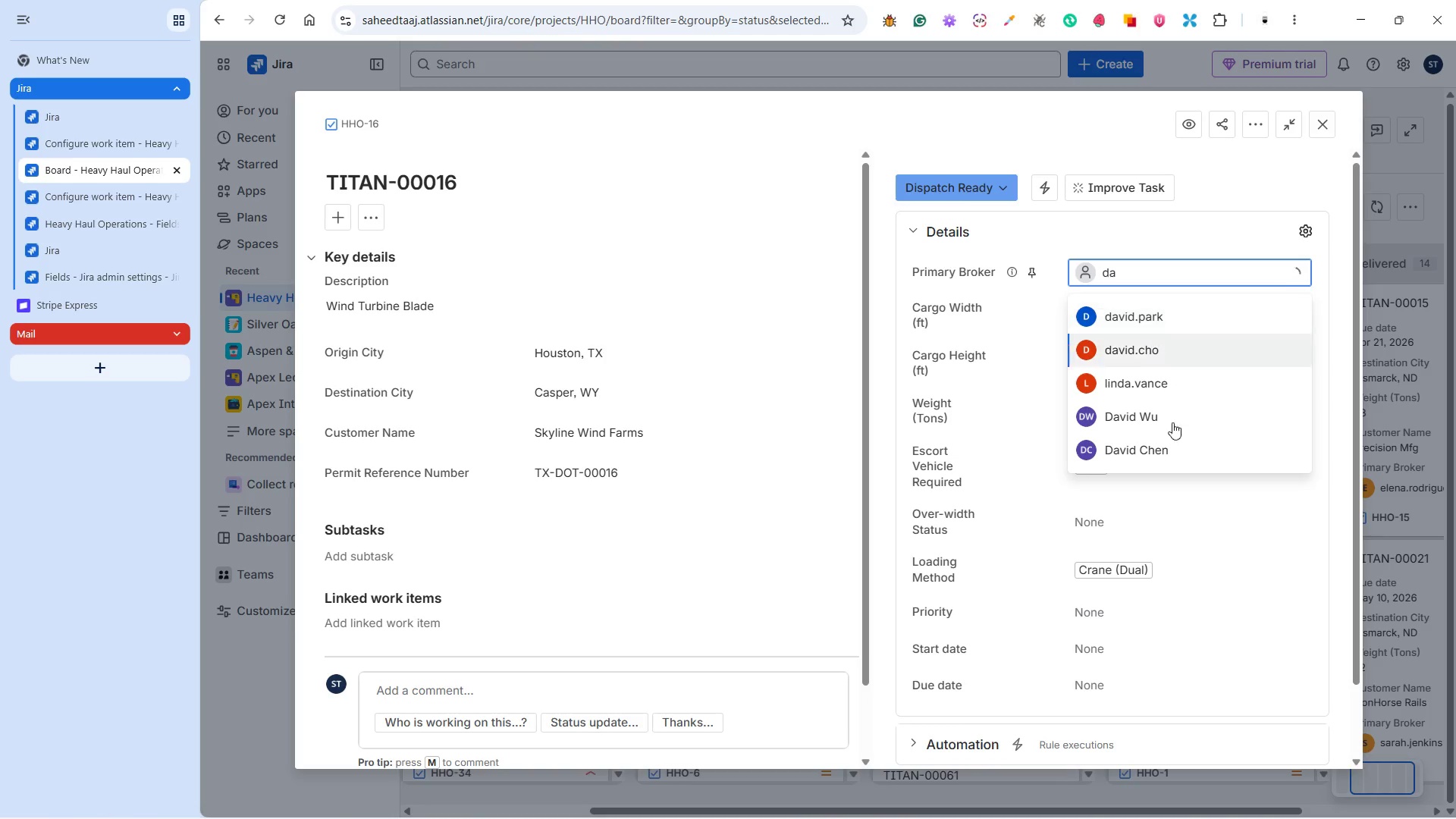 
left_click([1144, 463])
 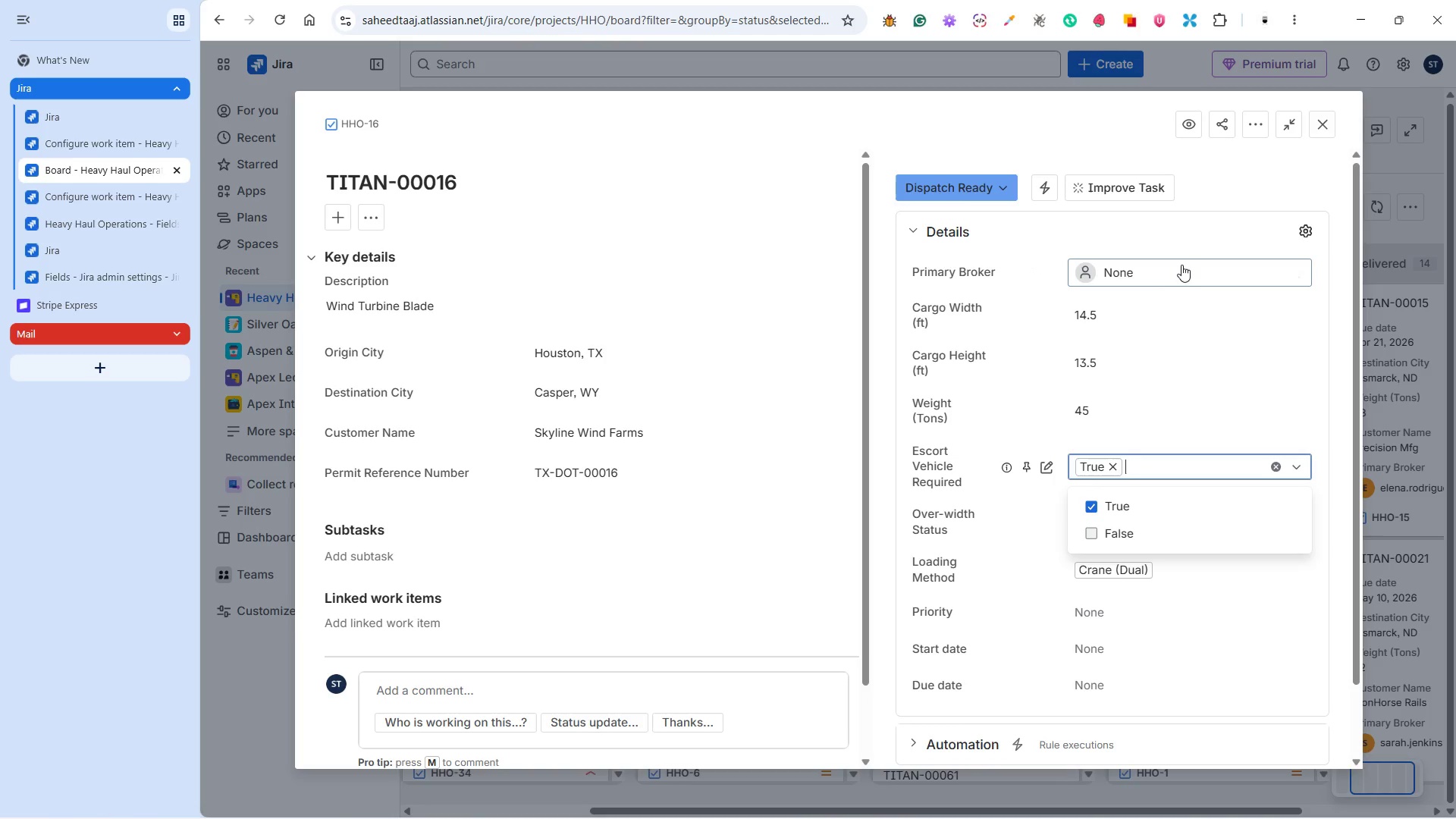 
left_click([1181, 263])
 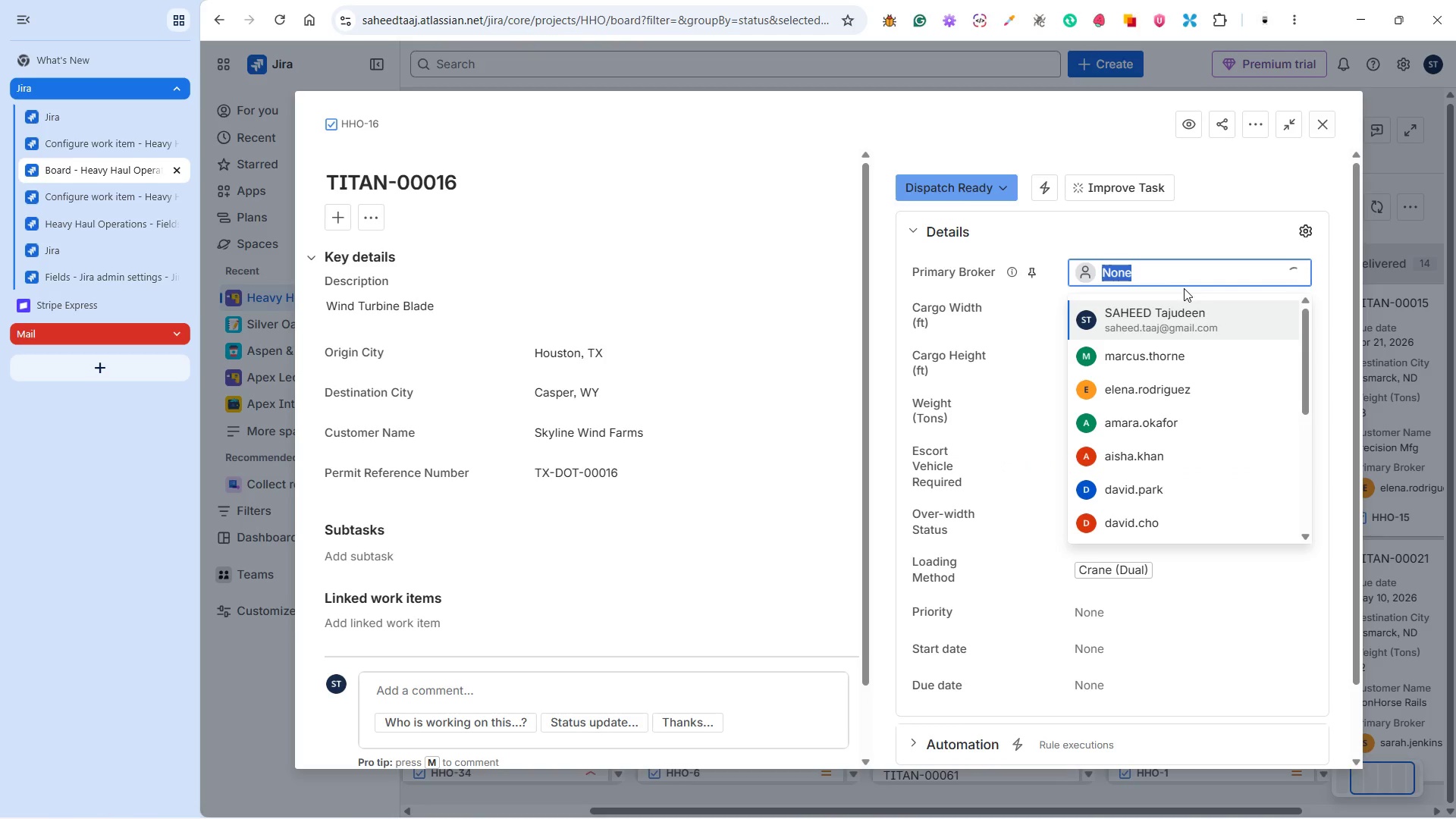 
type(david)
 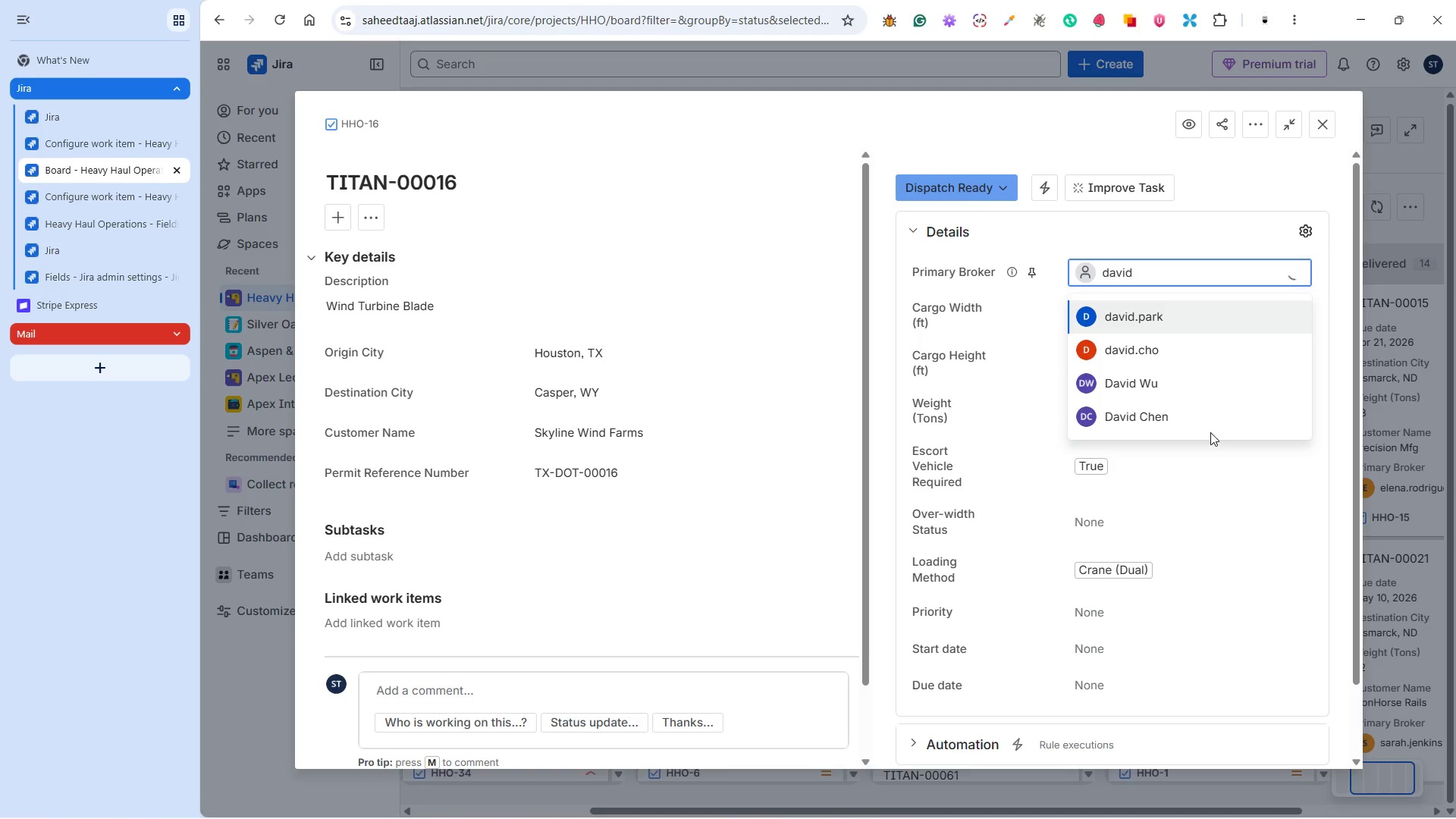 
left_click([1194, 413])
 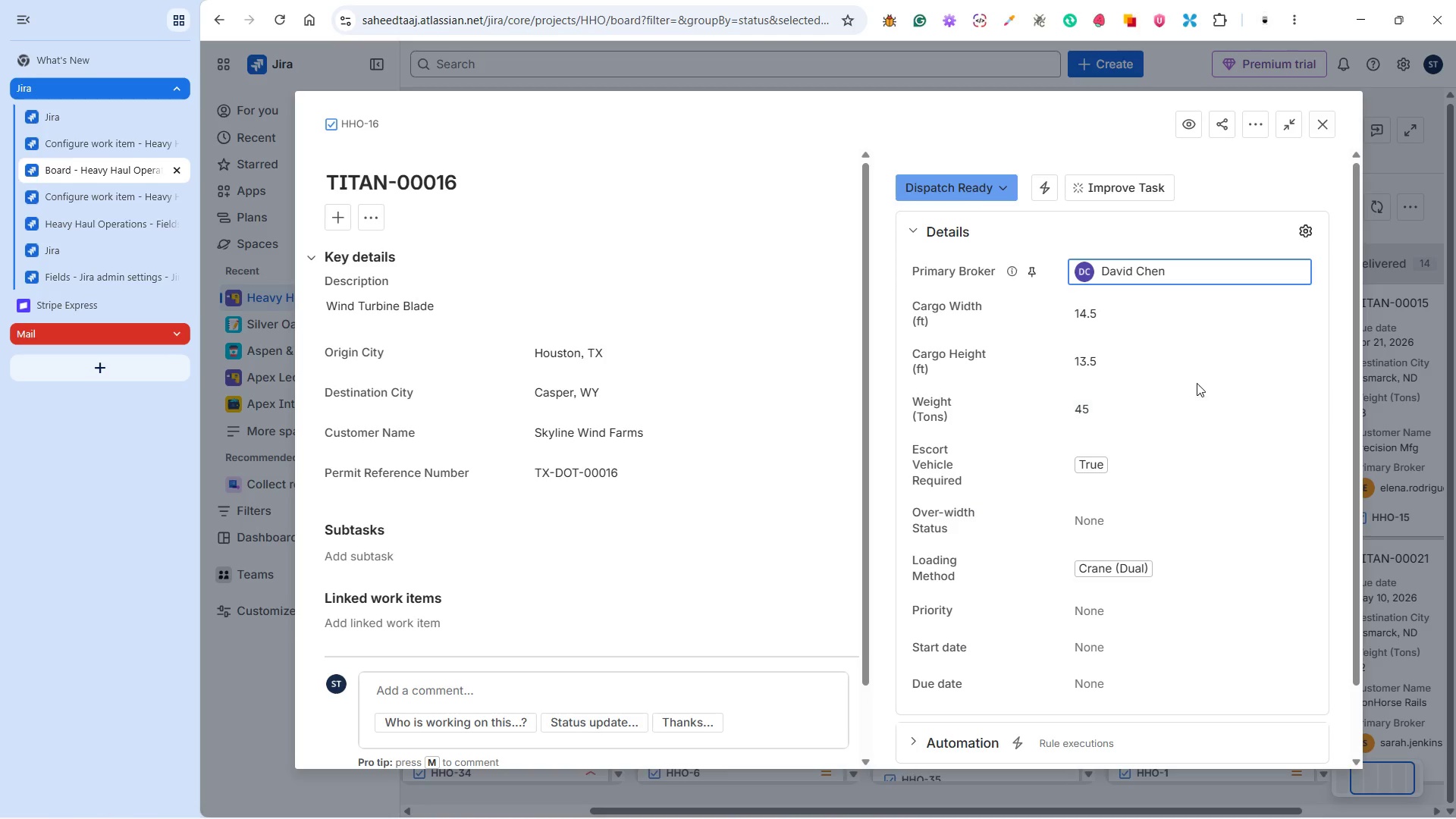 
mouse_move([1190, 402])
 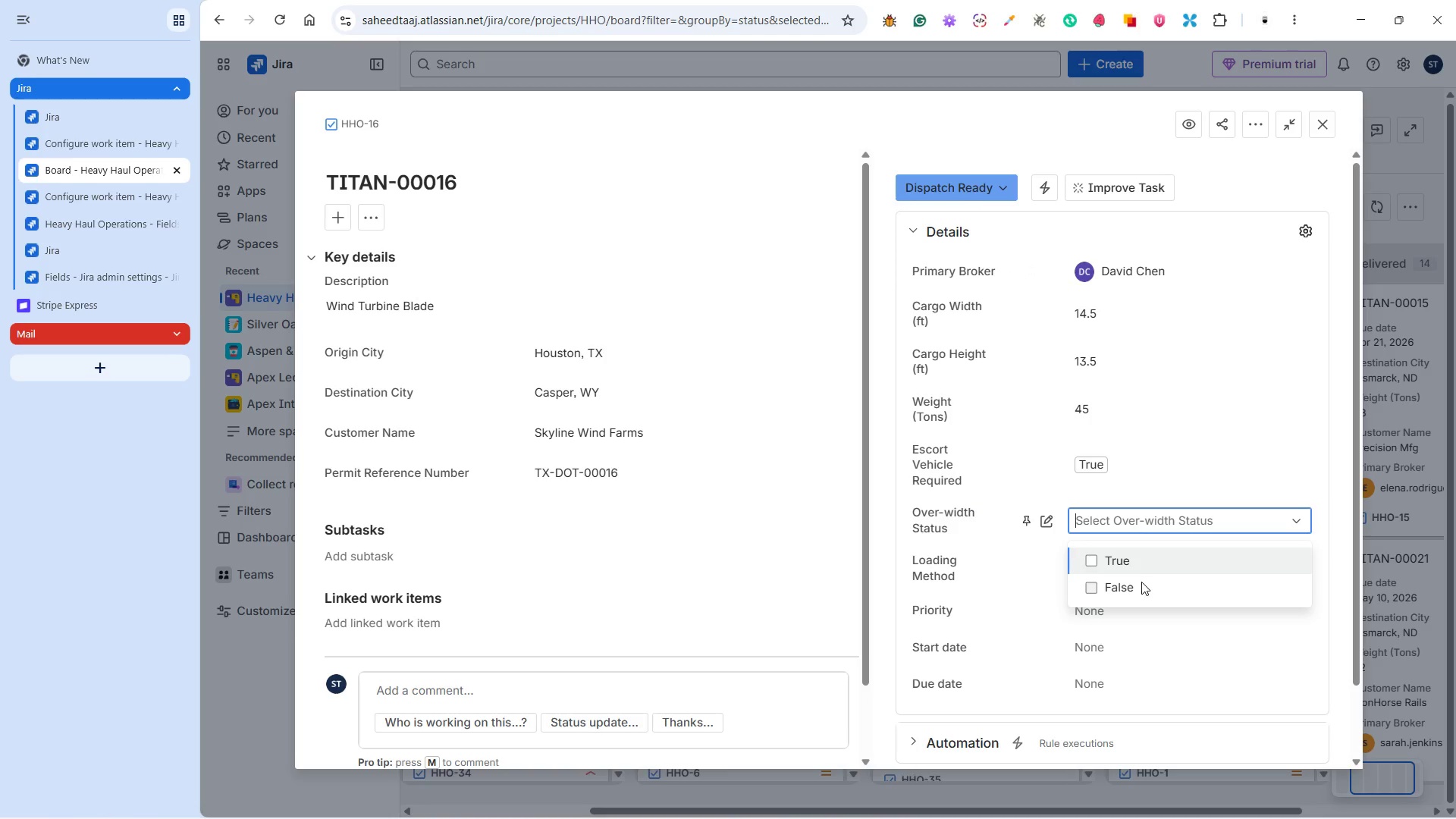 
left_click([1141, 582])
 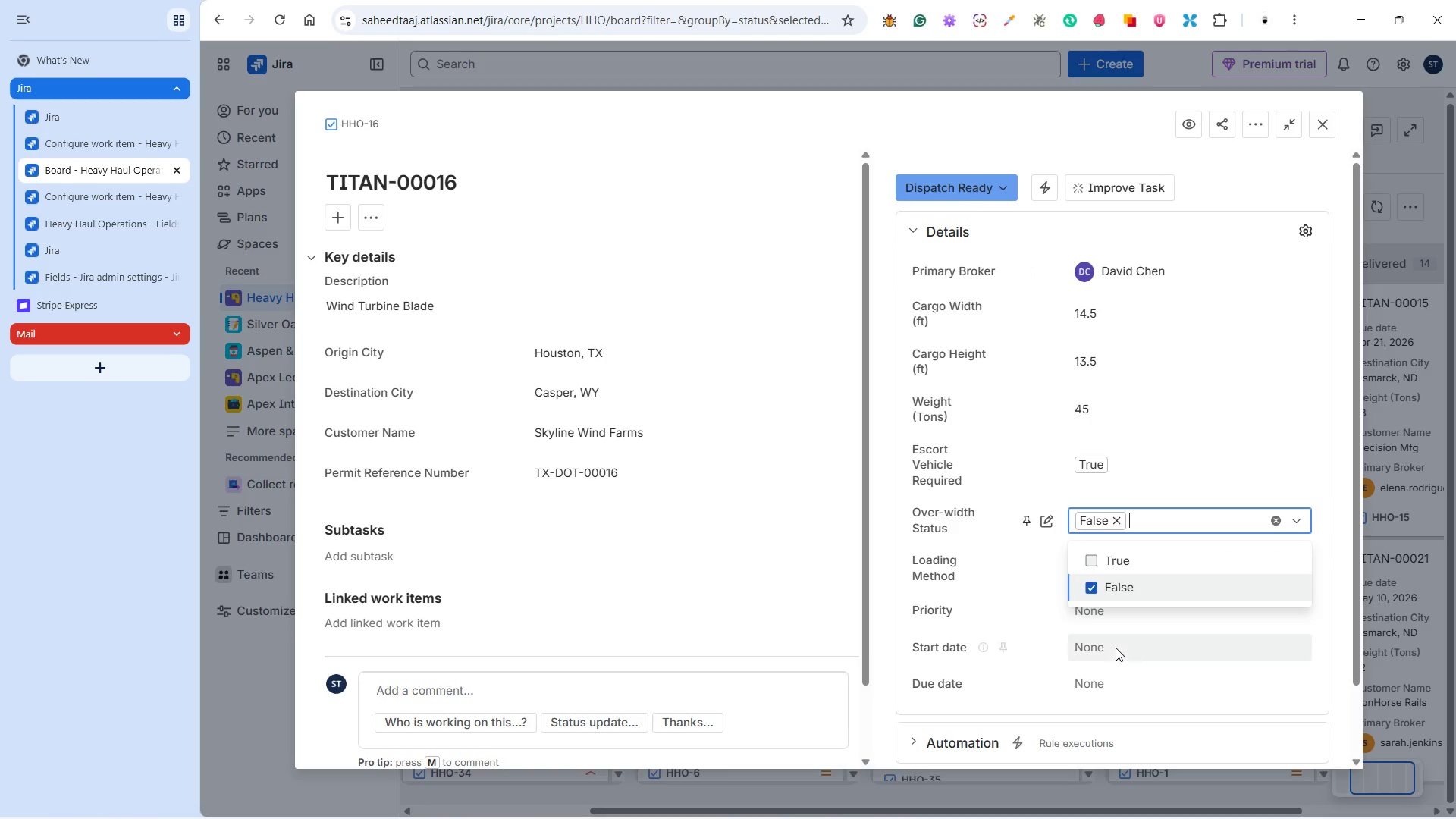 
left_click([1115, 648])
 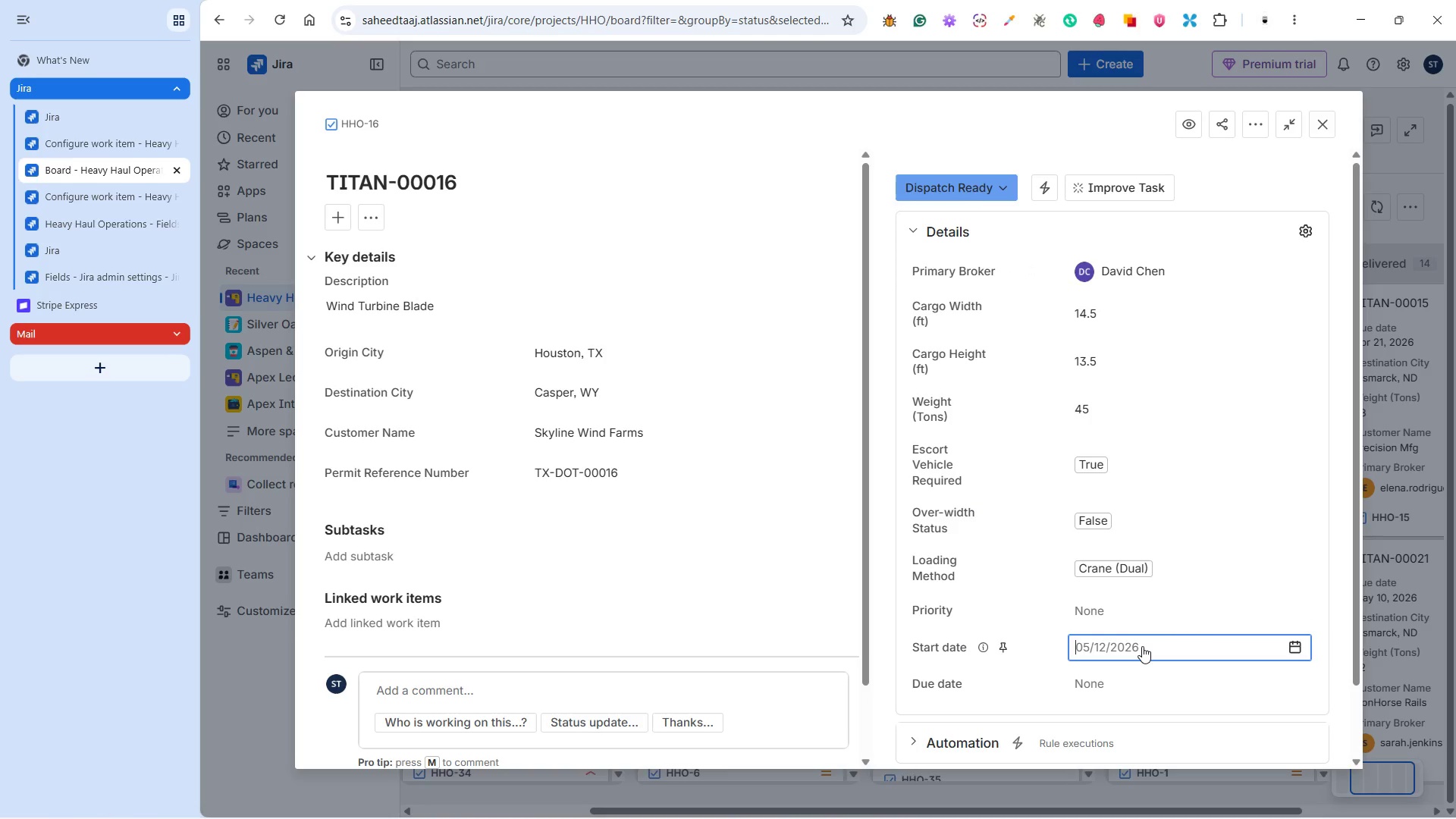 
left_click([1142, 646])
 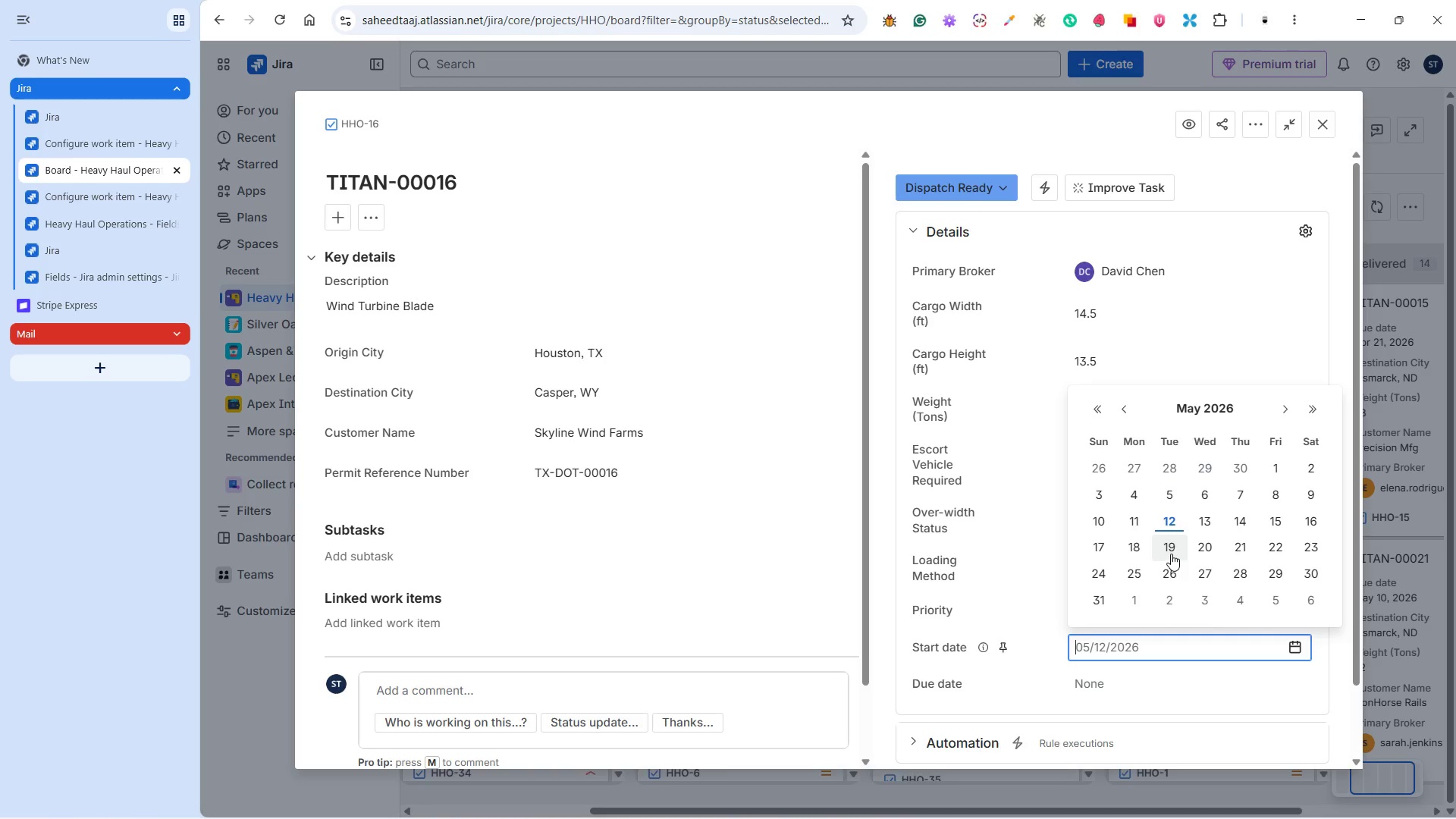 
wait(10.0)
 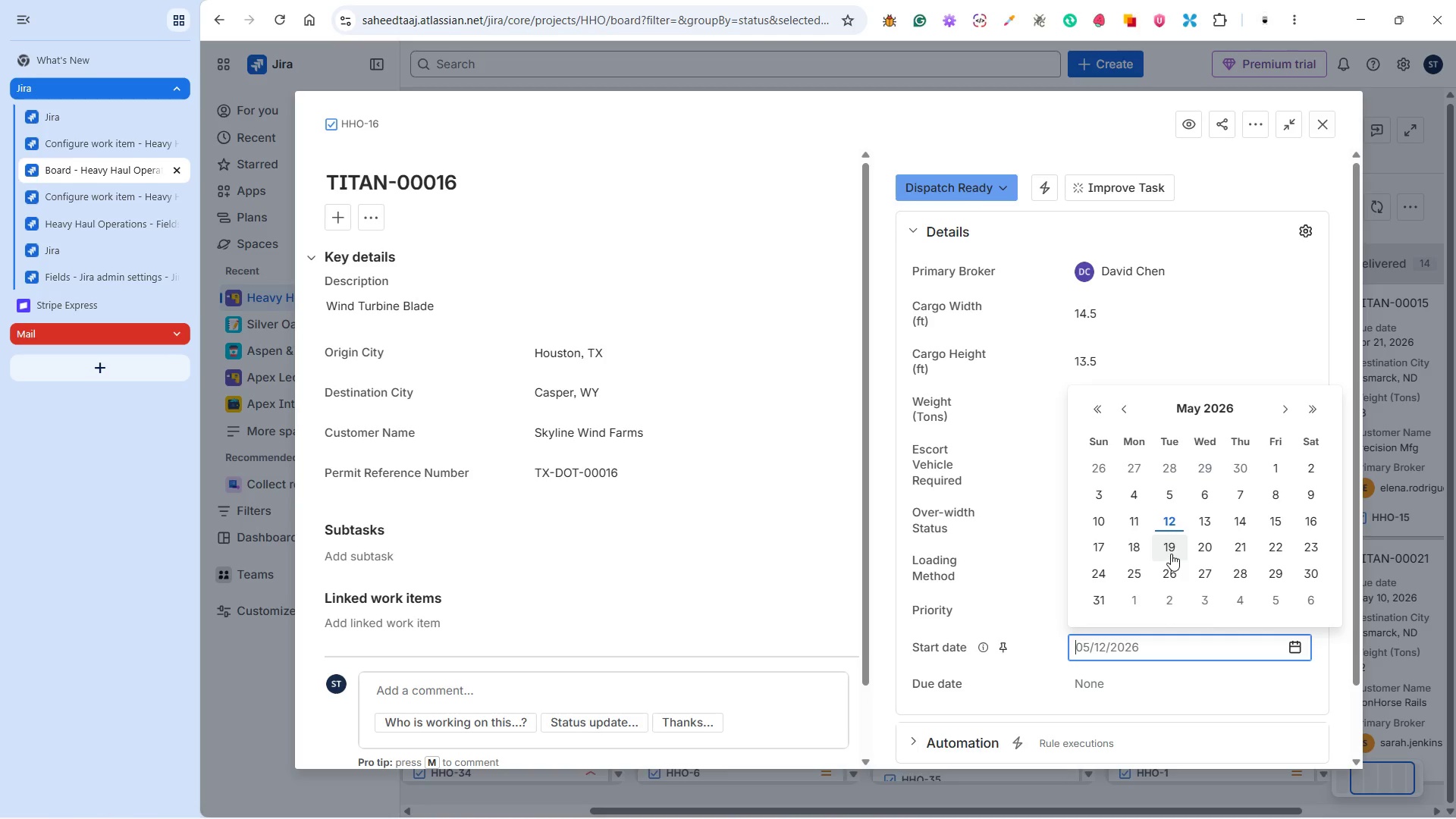 
left_click([1166, 497])
 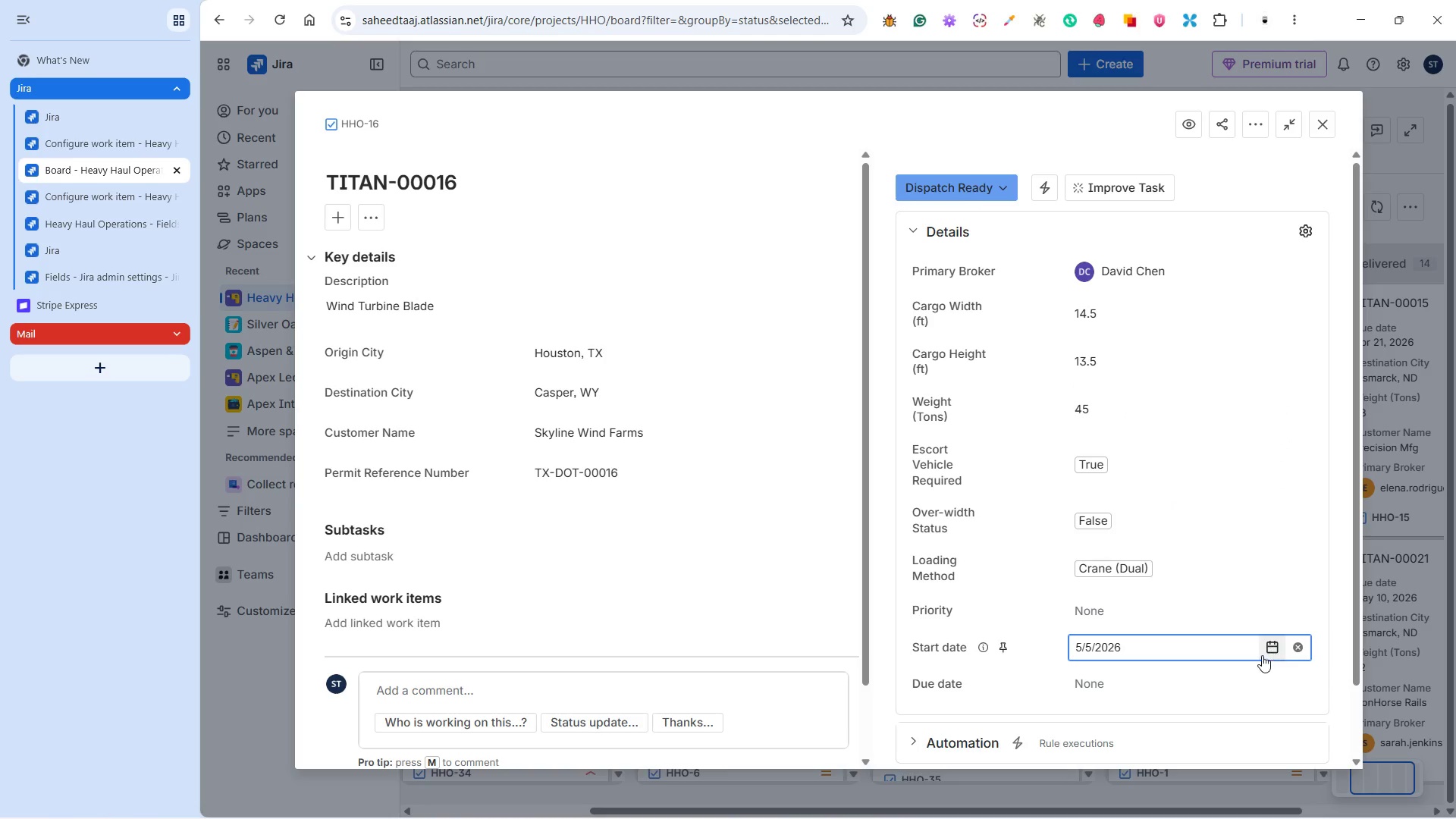 
left_click([1263, 676])
 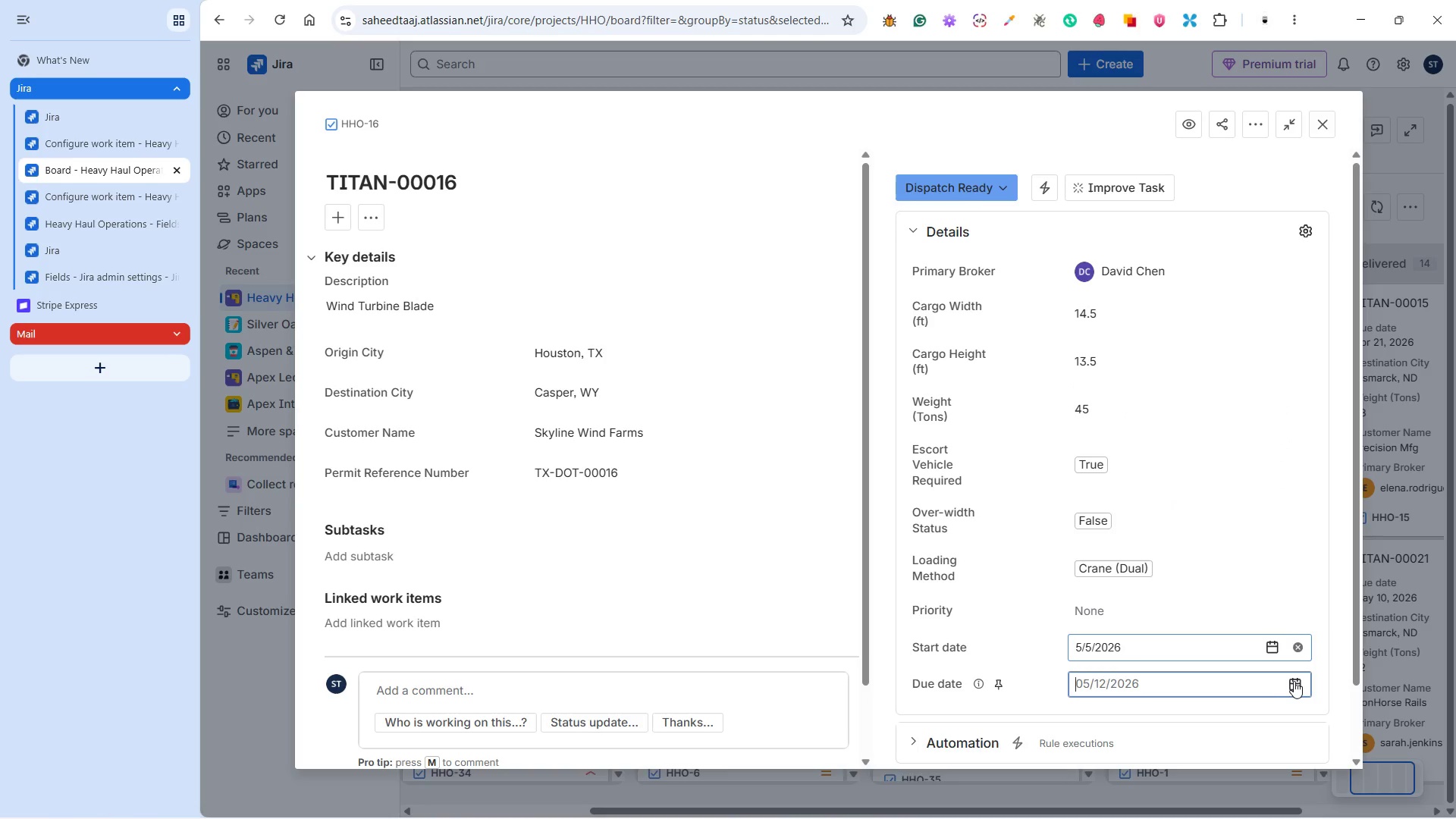 
left_click([1296, 682])
 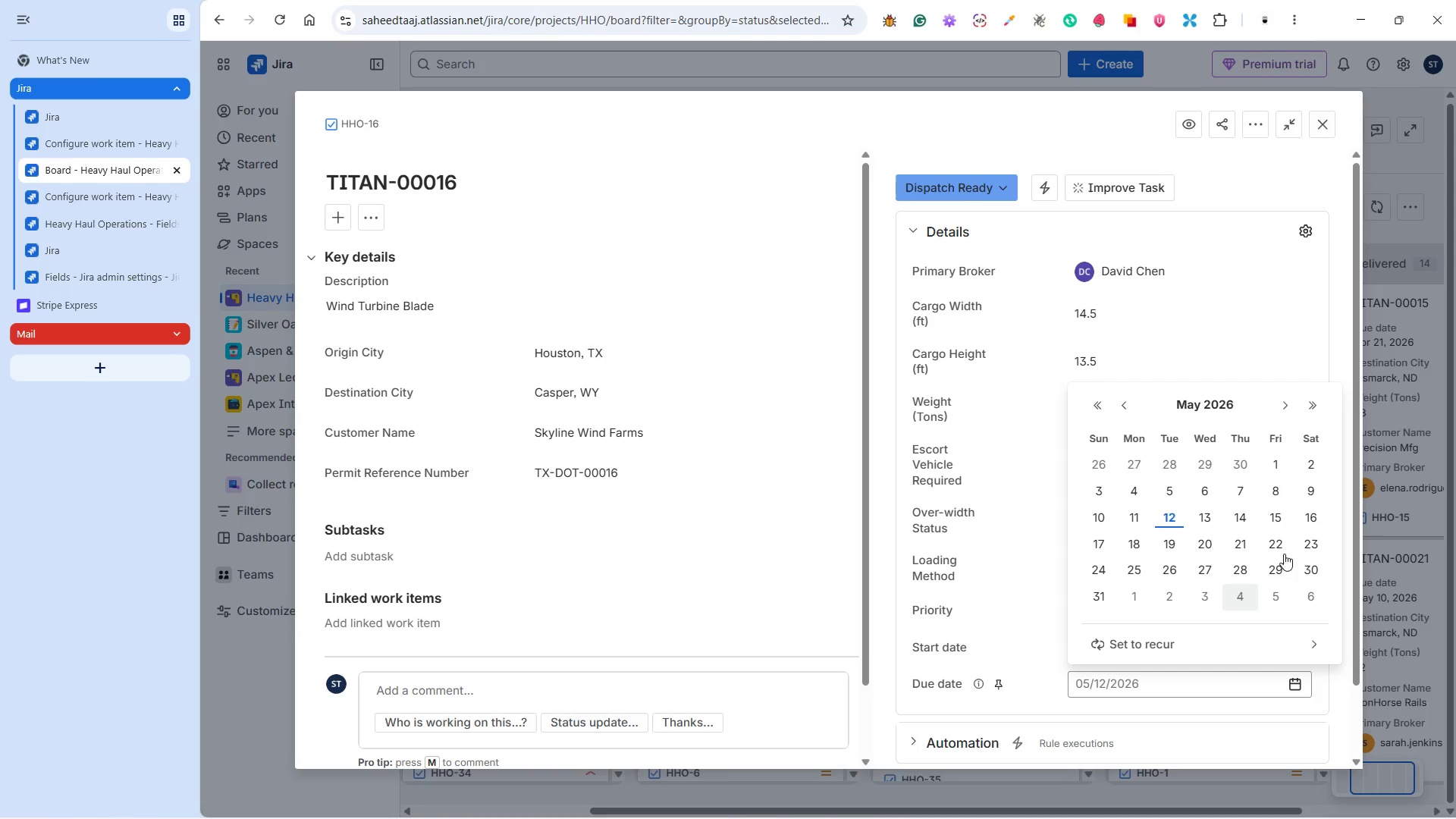 
left_click([1312, 572])
 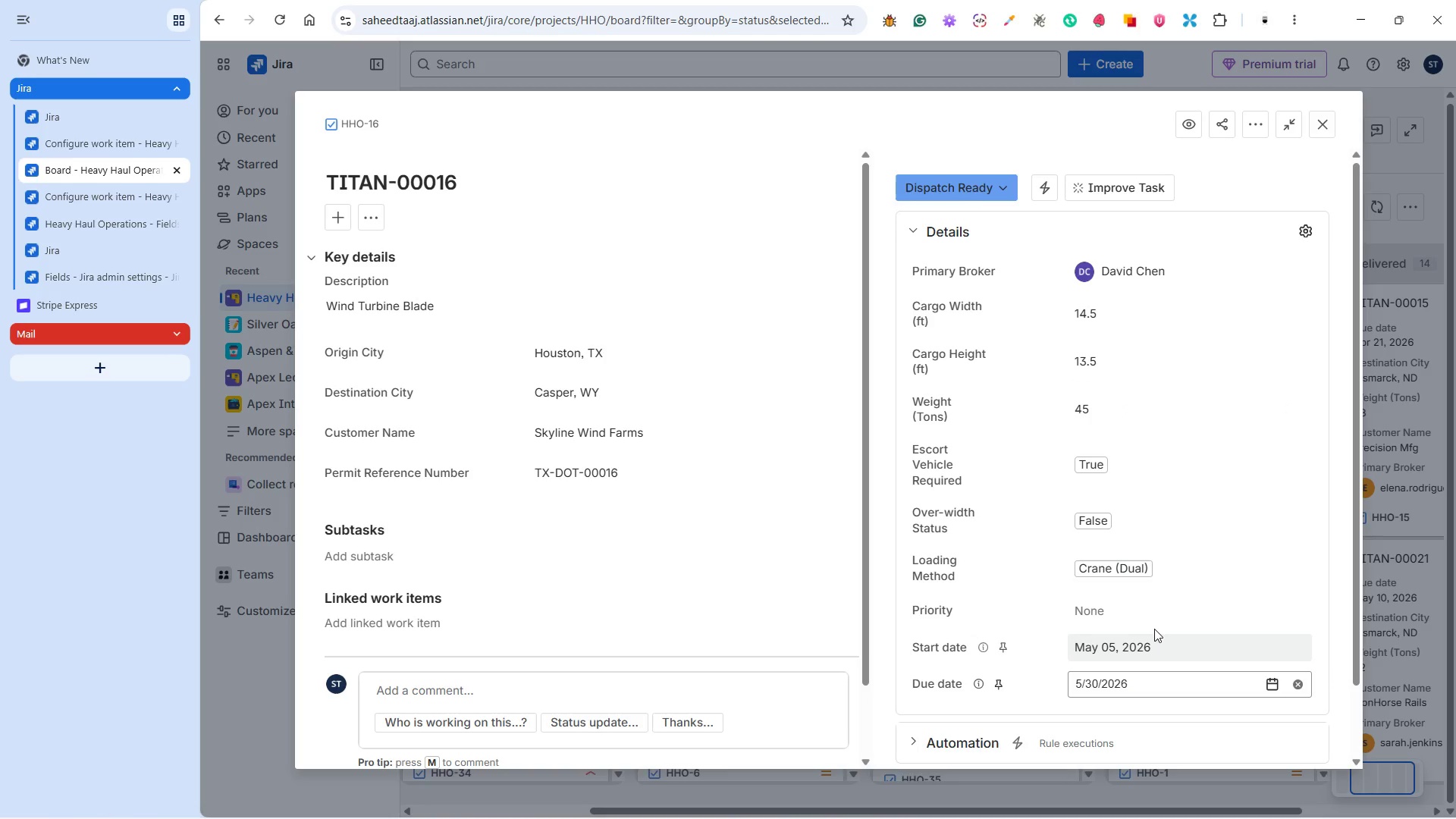 
left_click([1154, 626])
 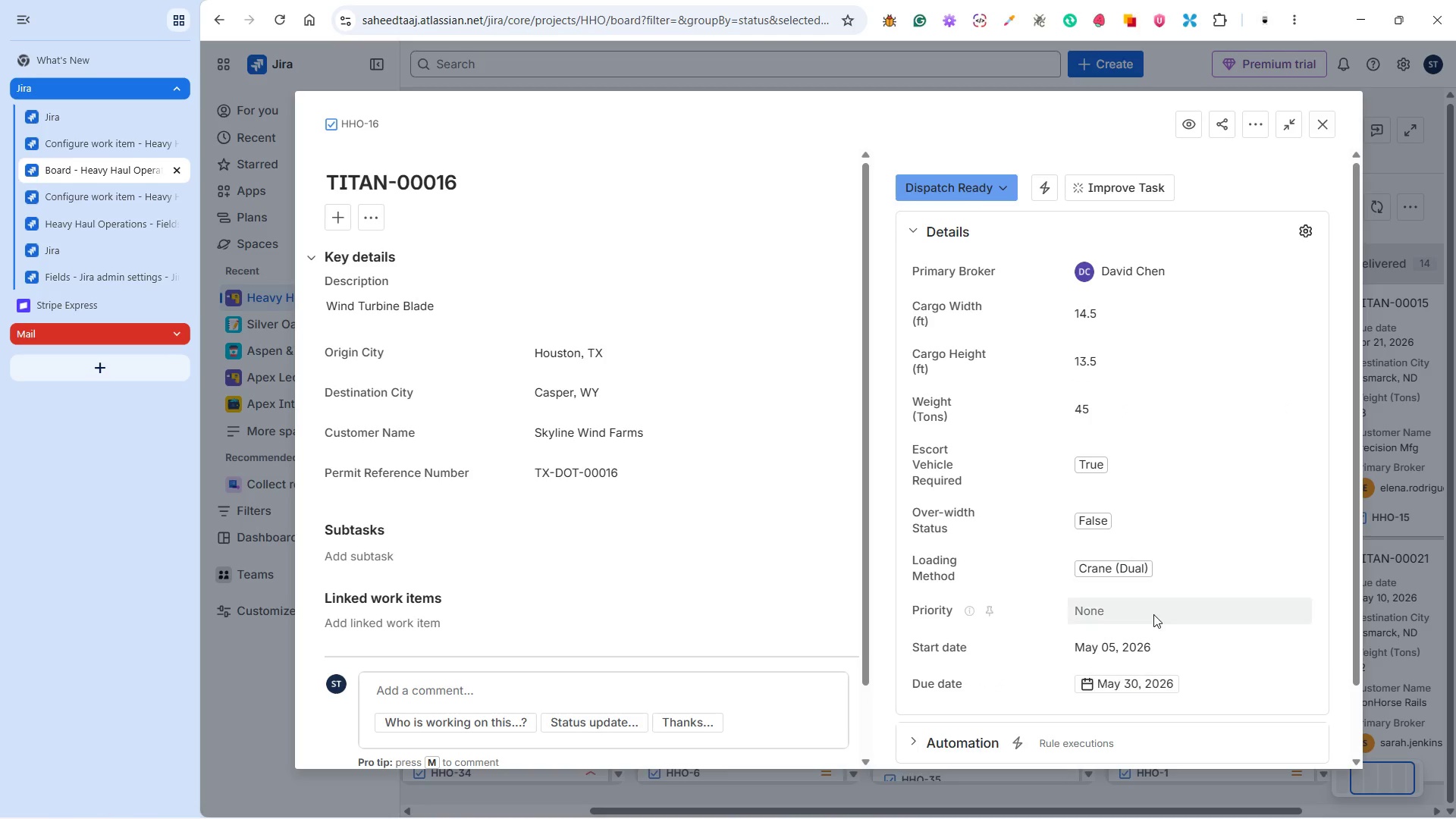 
left_click([1153, 614])
 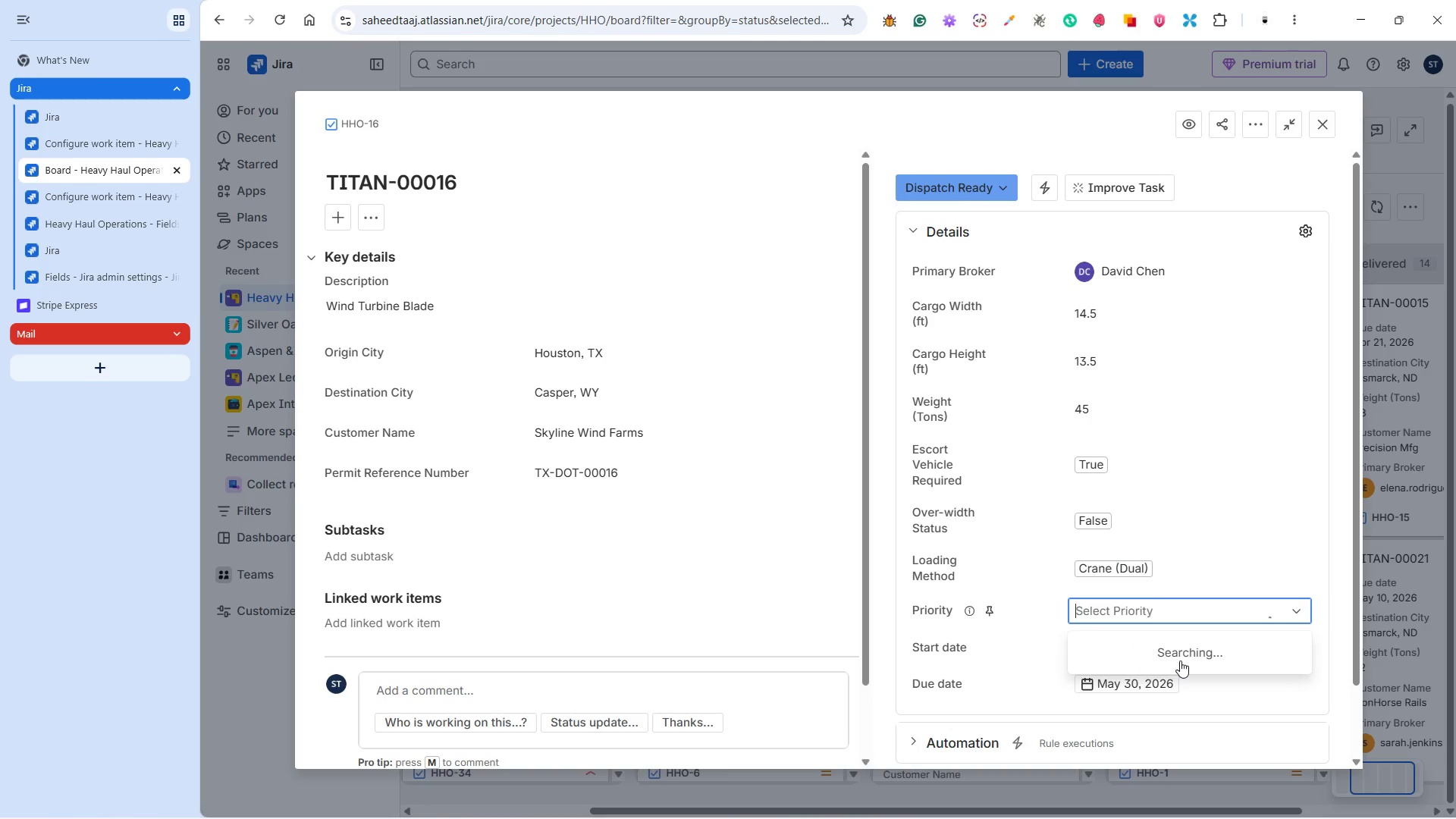 
left_click([1121, 733])
 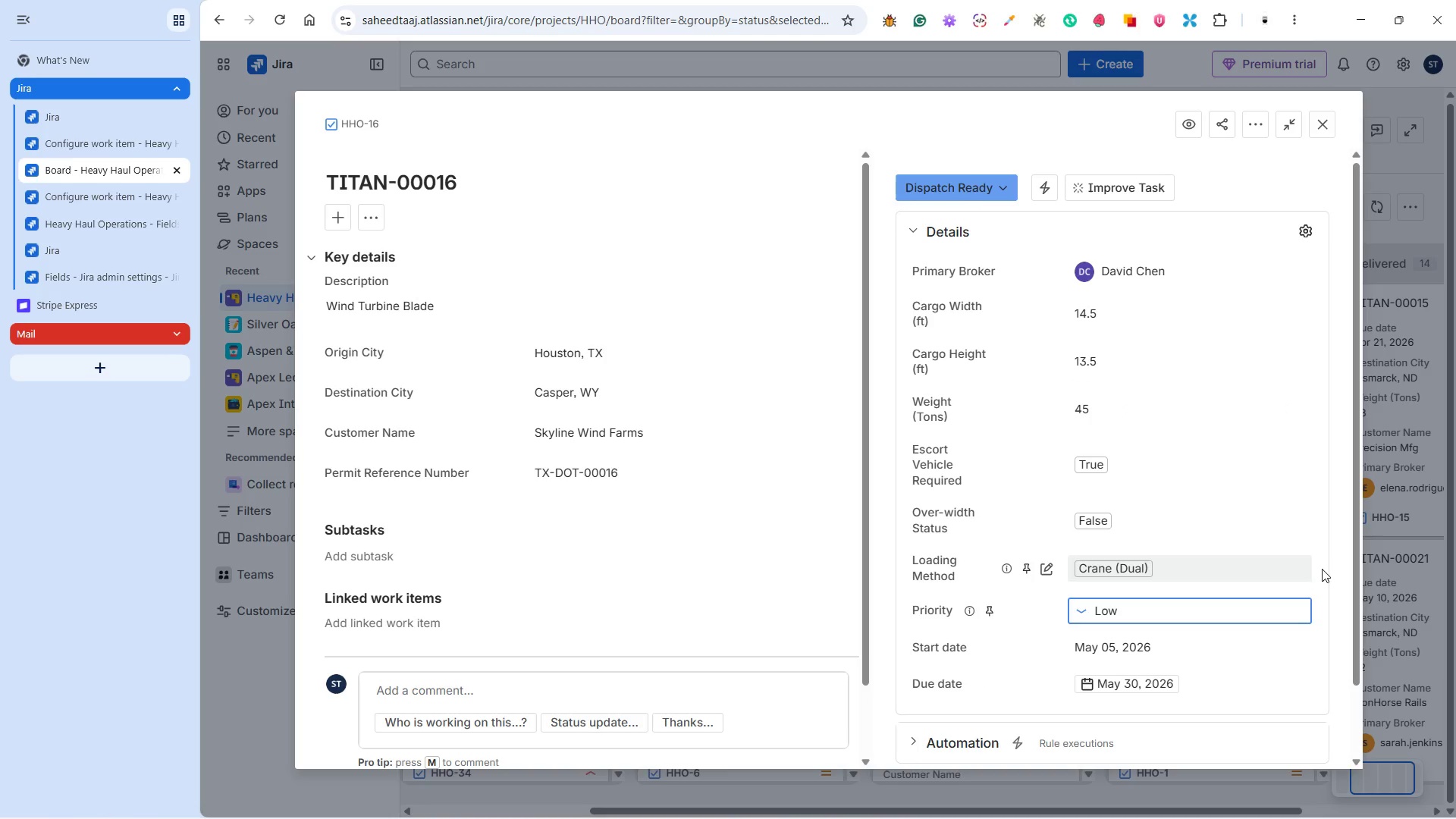 
scroll: coordinate [1185, 648], scroll_direction: down, amount: 4.0
 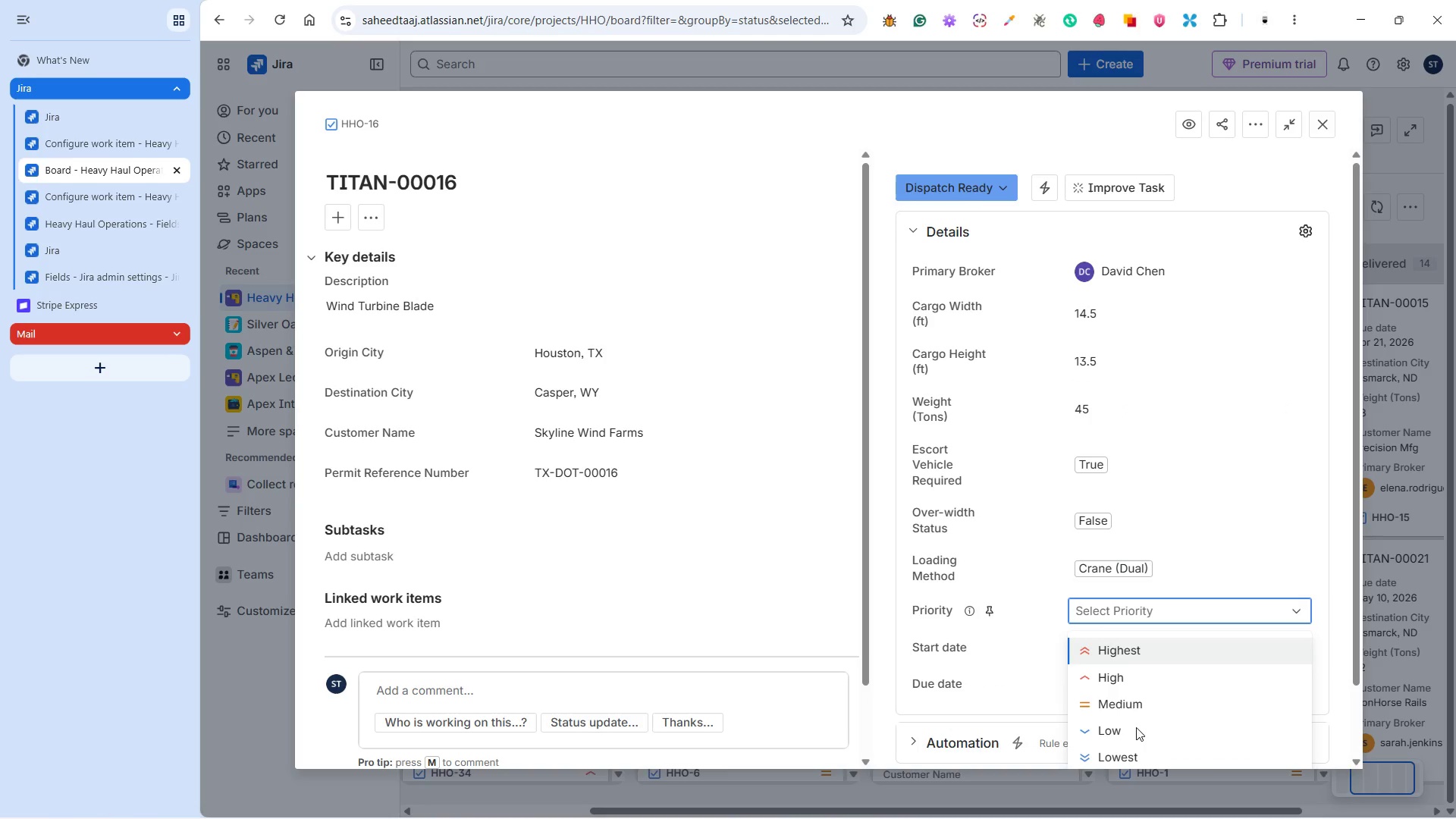 
left_click([1333, 563])
 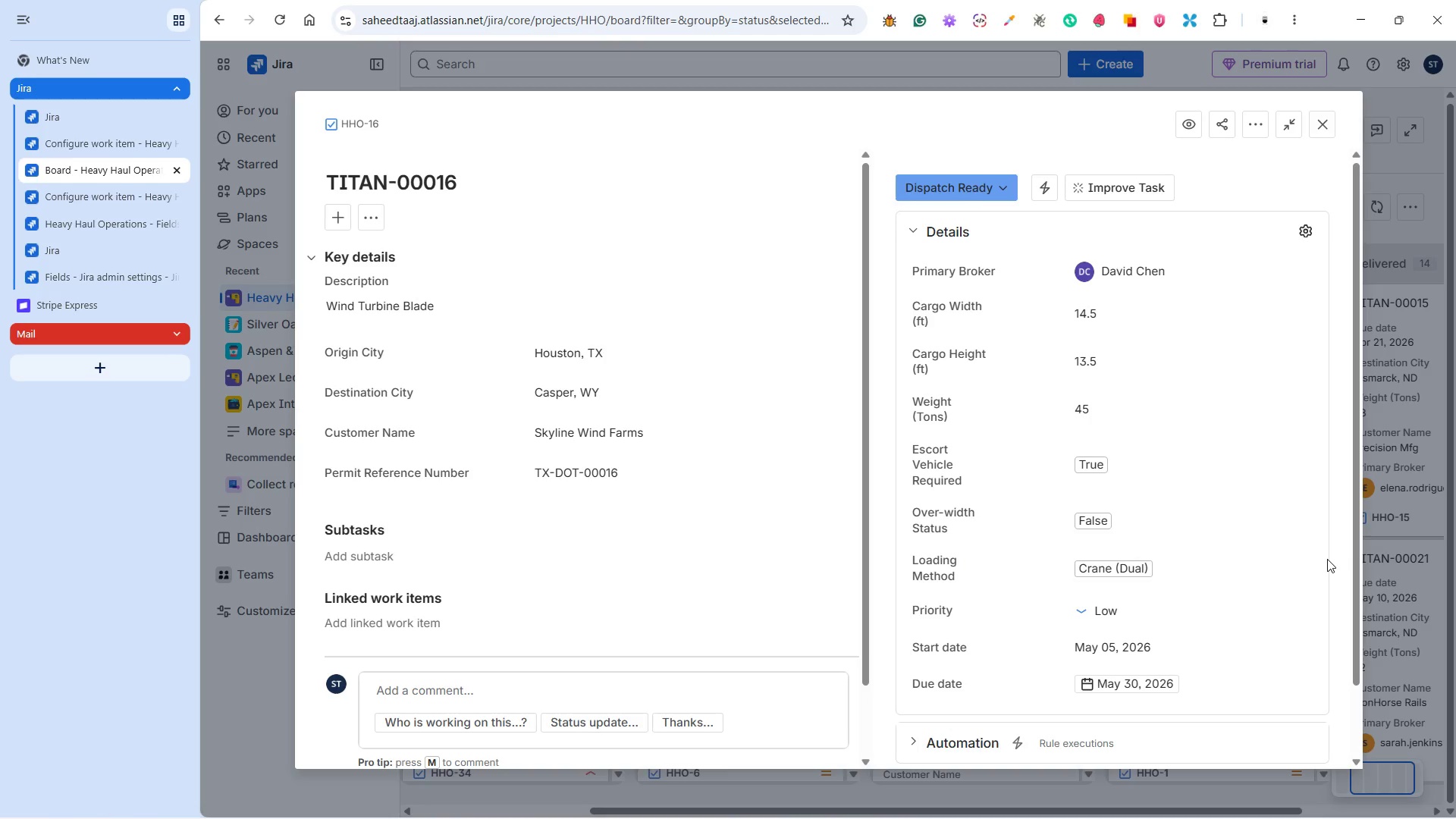 
wait(10.84)
 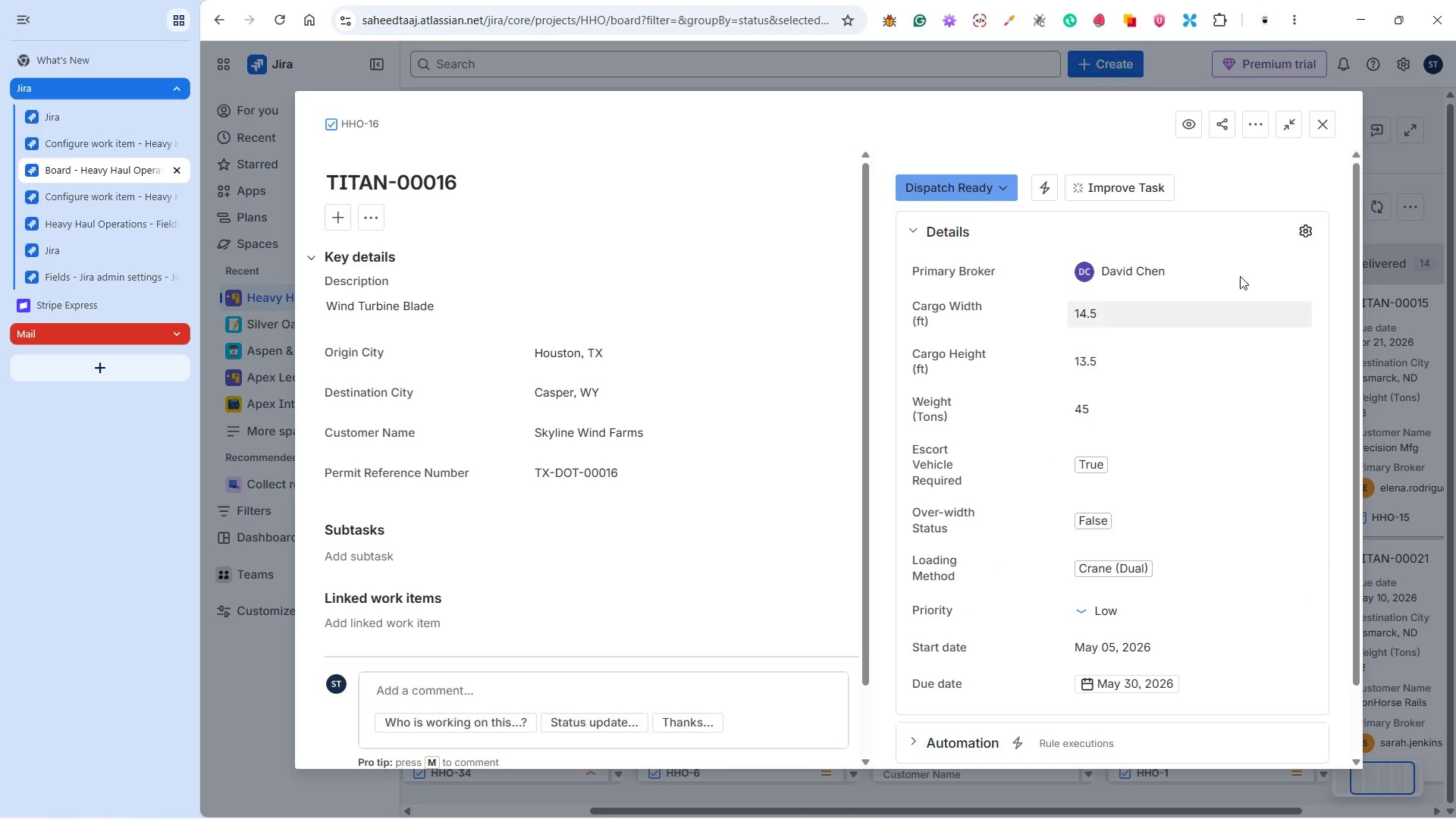 
left_click([1329, 125])
 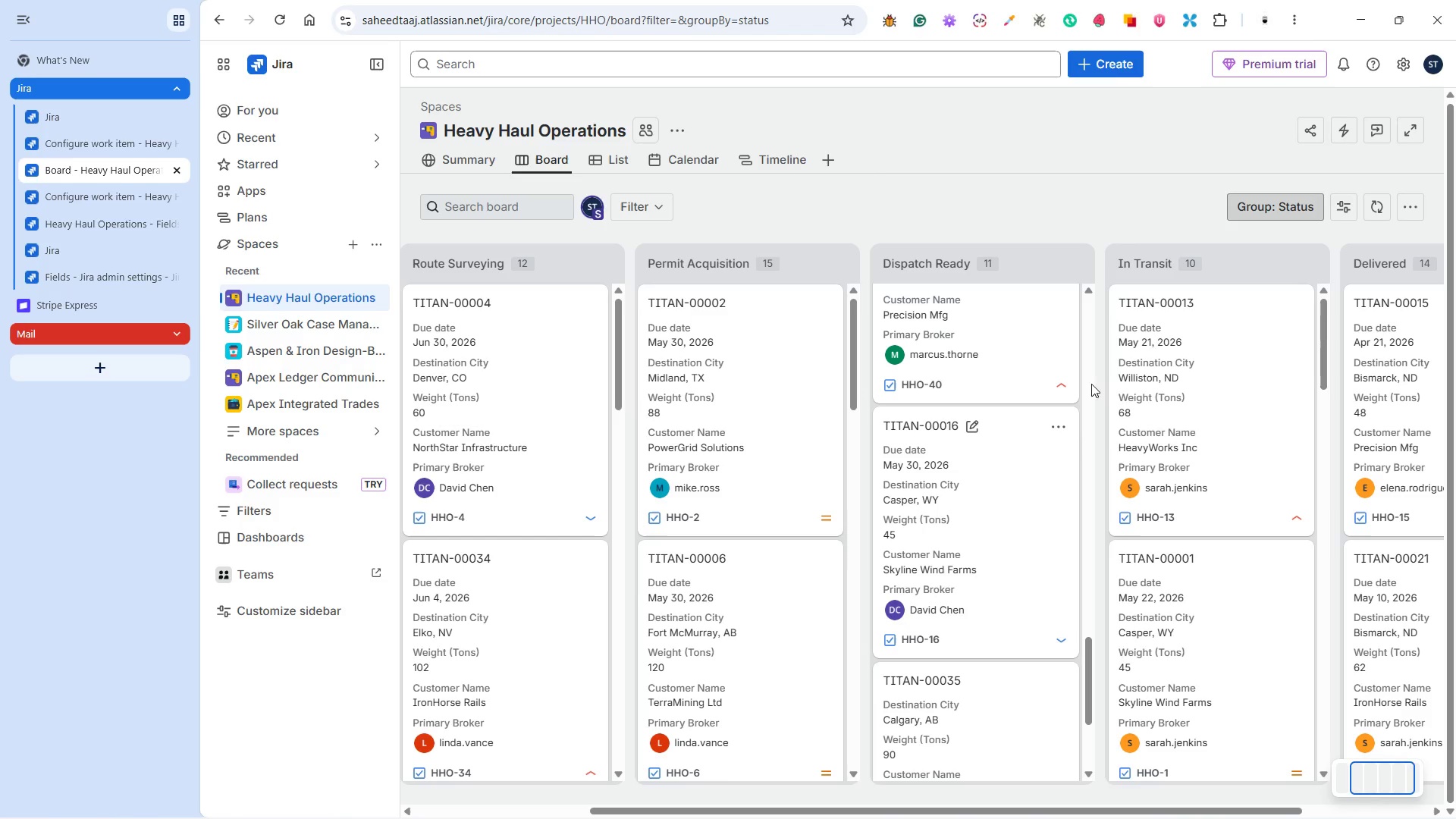 
scroll: coordinate [1261, 524], scroll_direction: up, amount: 1.0
 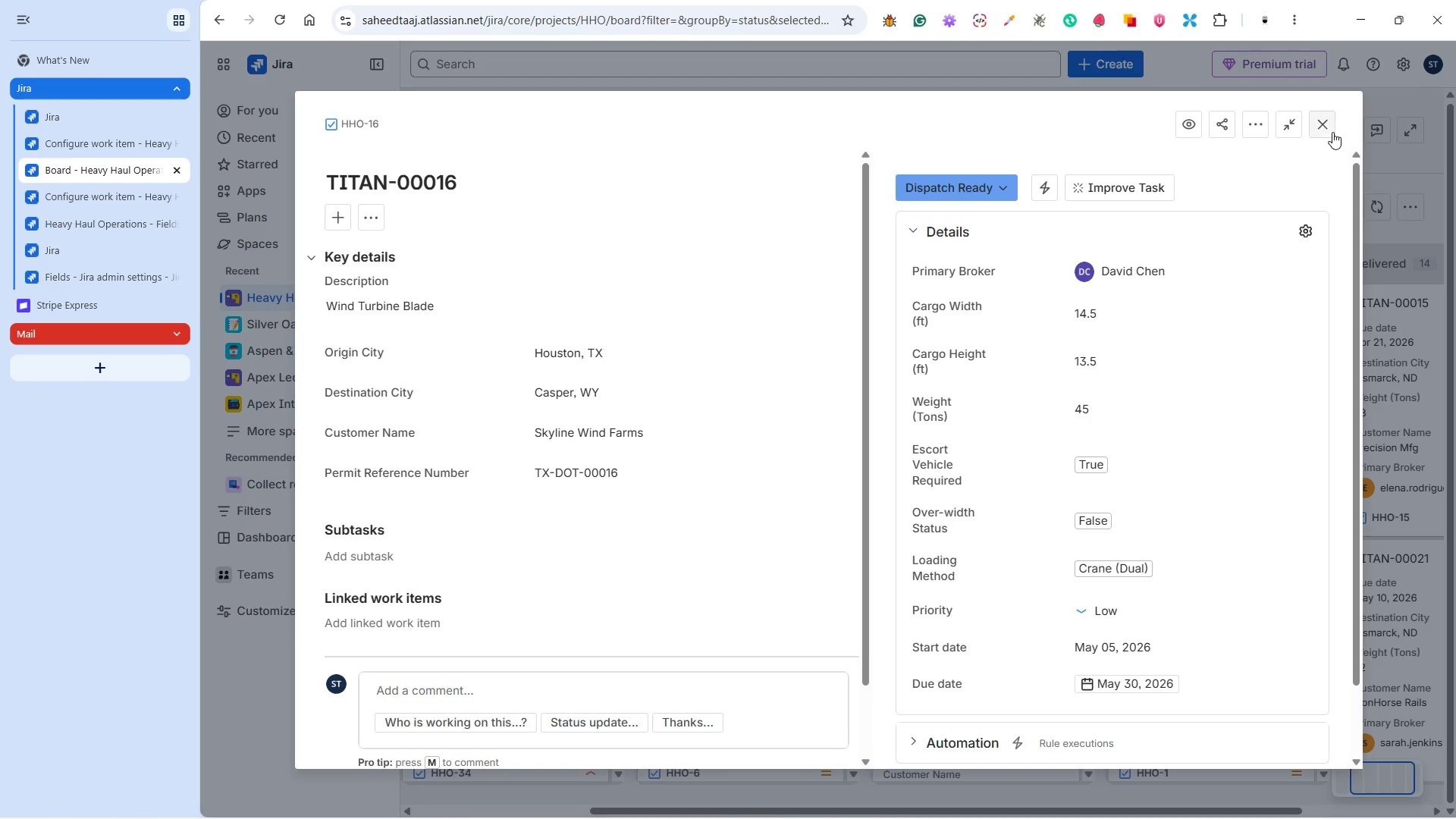 
left_click([1009, 543])
 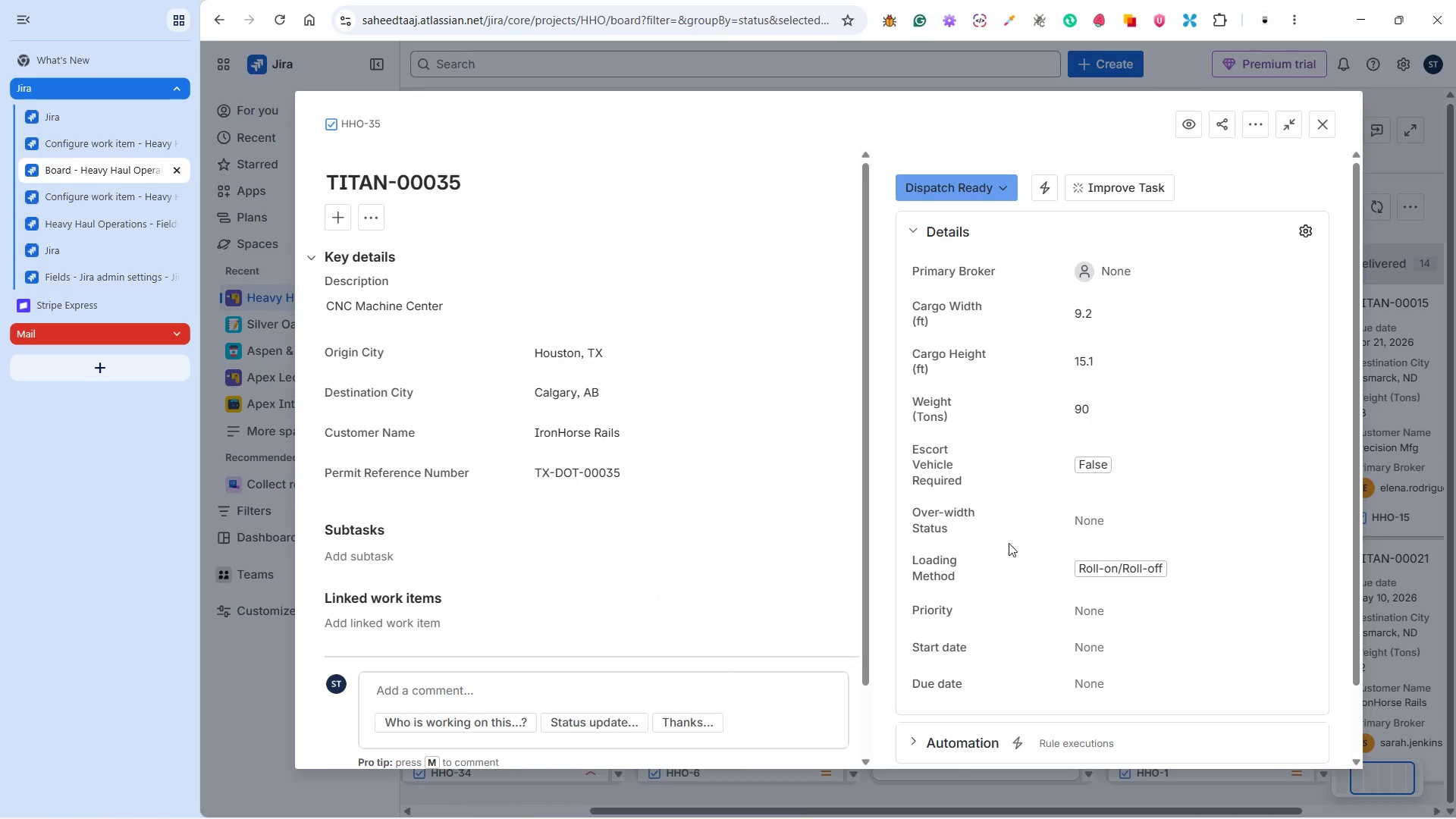 
scroll: coordinate [1012, 545], scroll_direction: down, amount: 5.0
 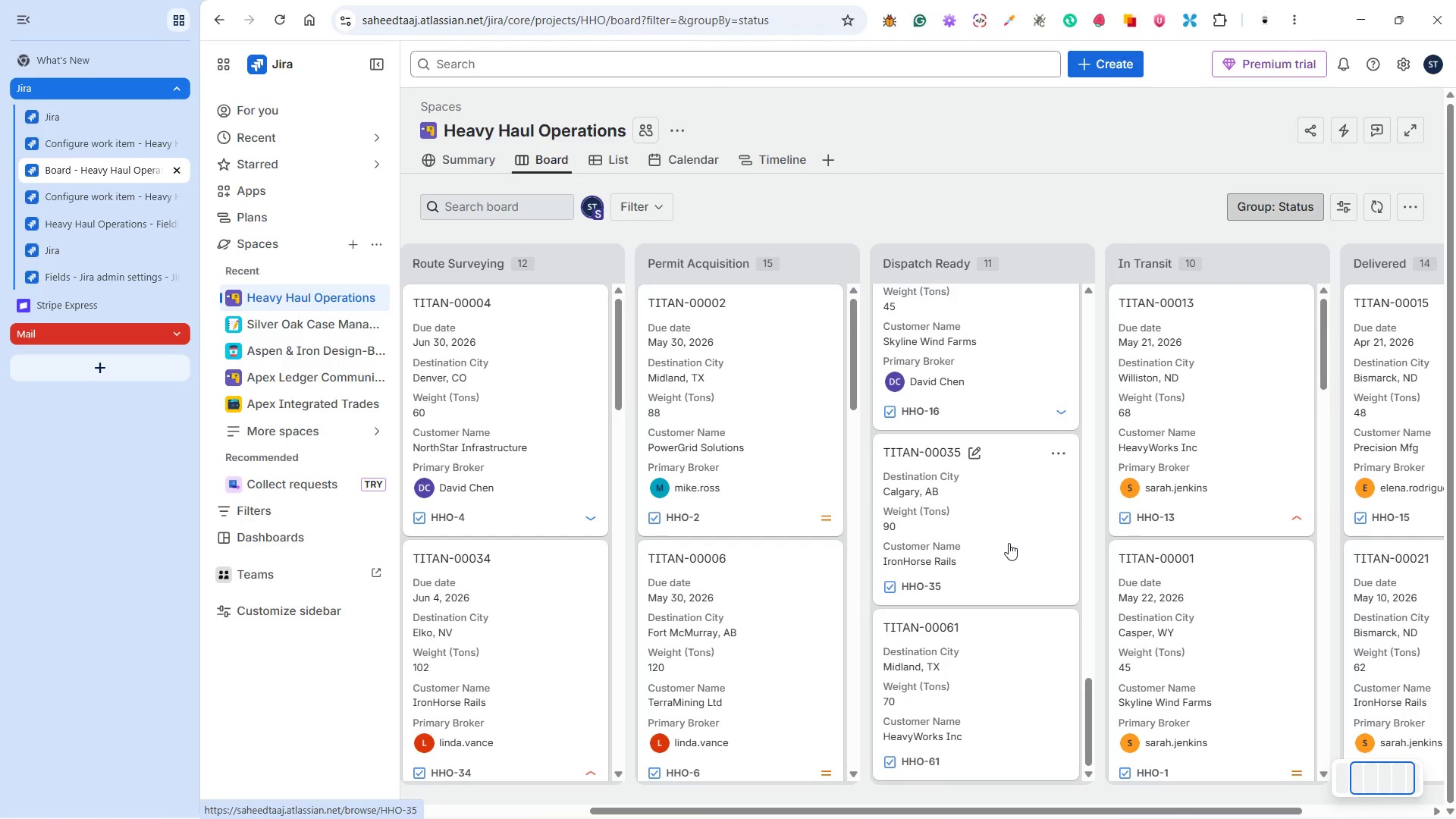 
left_click([1149, 280])
 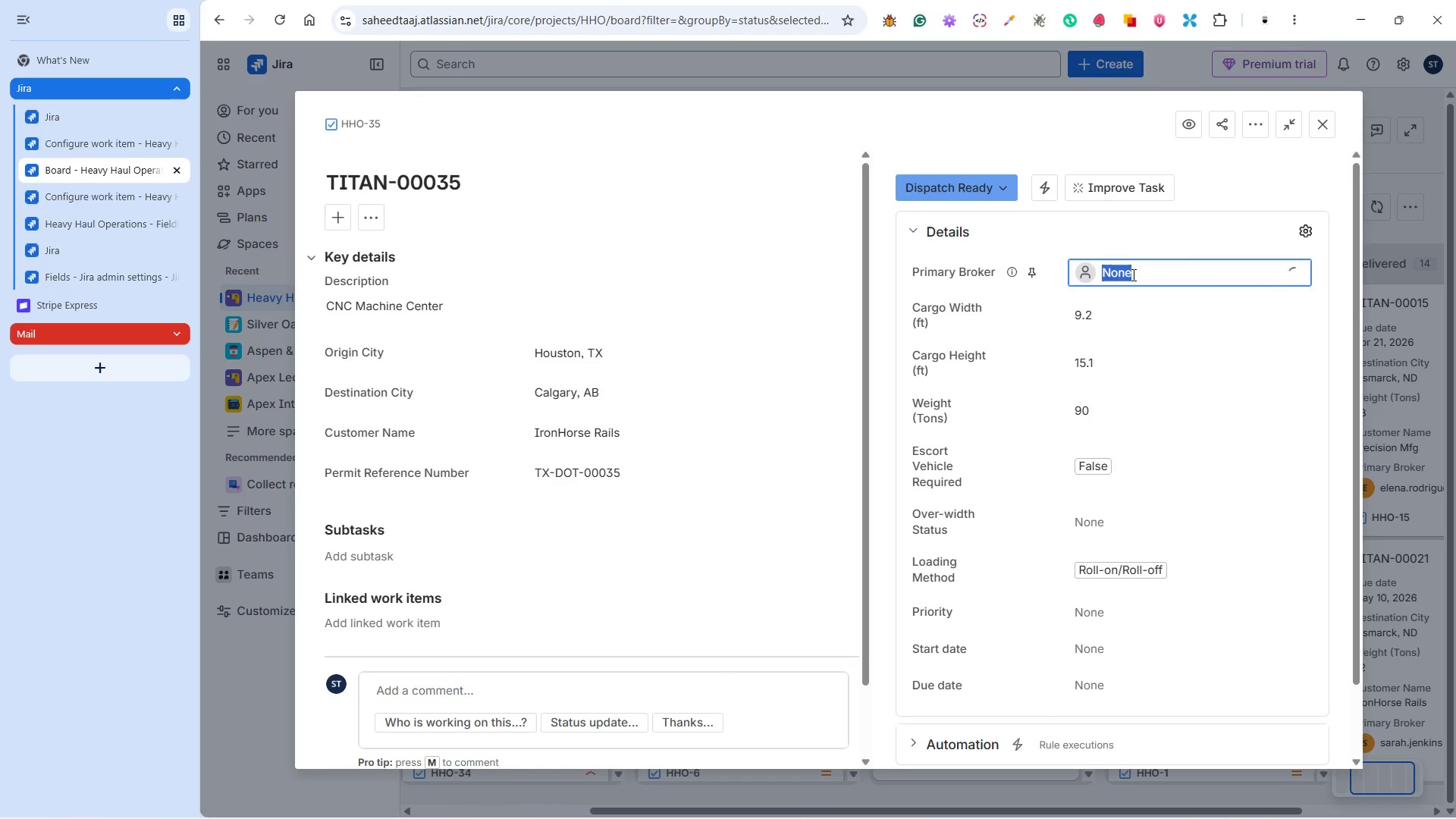 
type(el)
 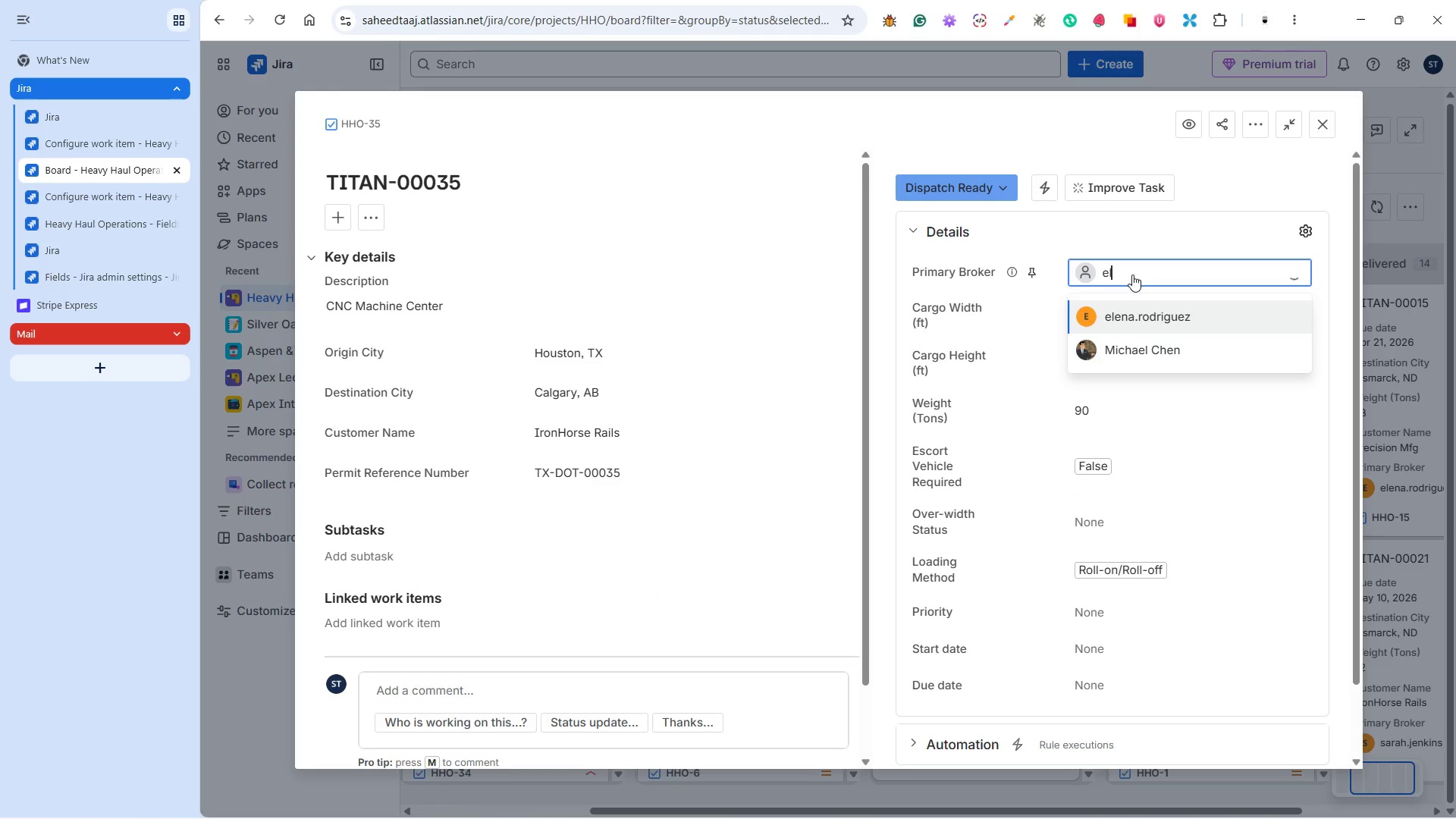 
key(E)
 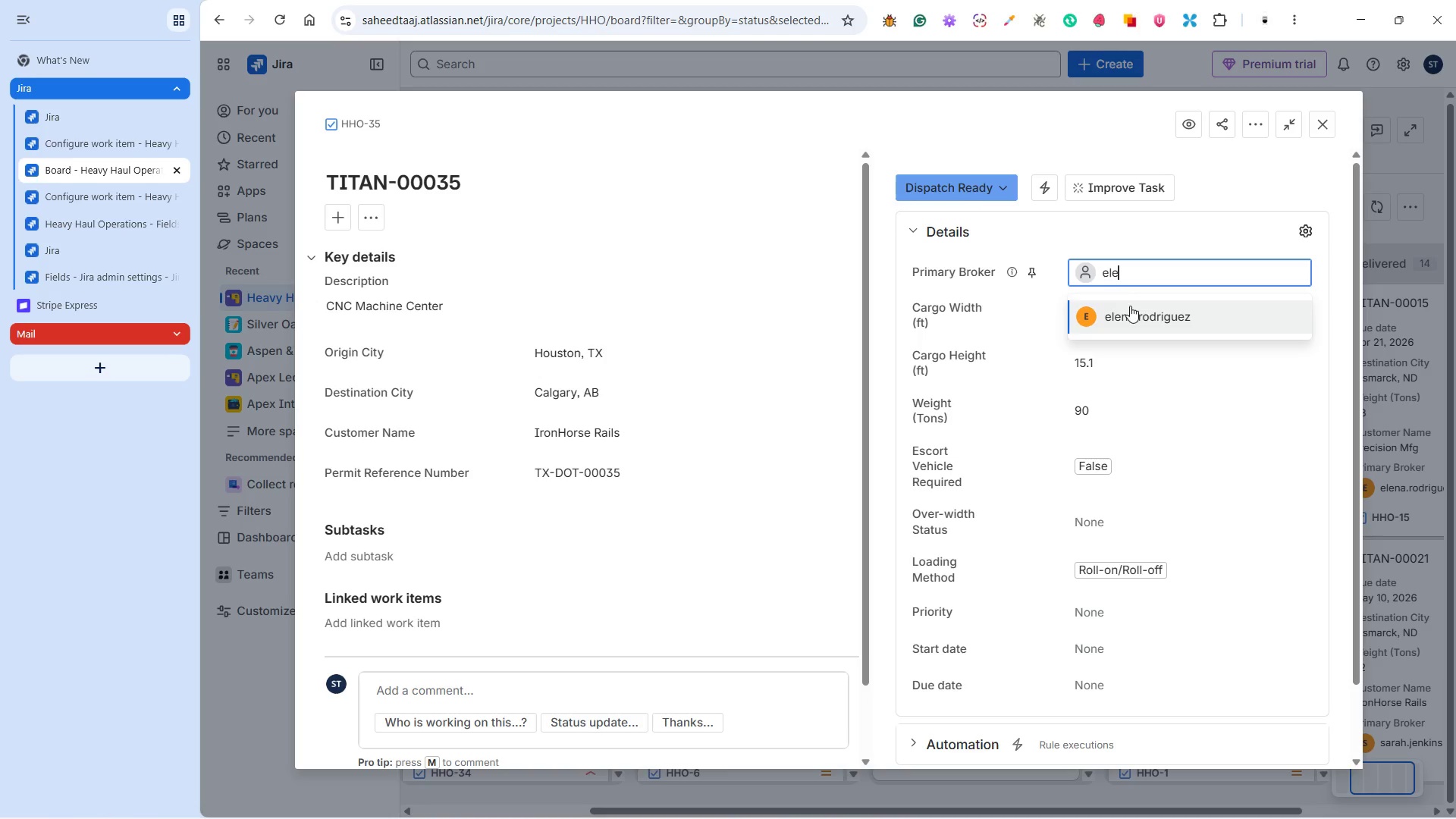 
left_click([1148, 316])
 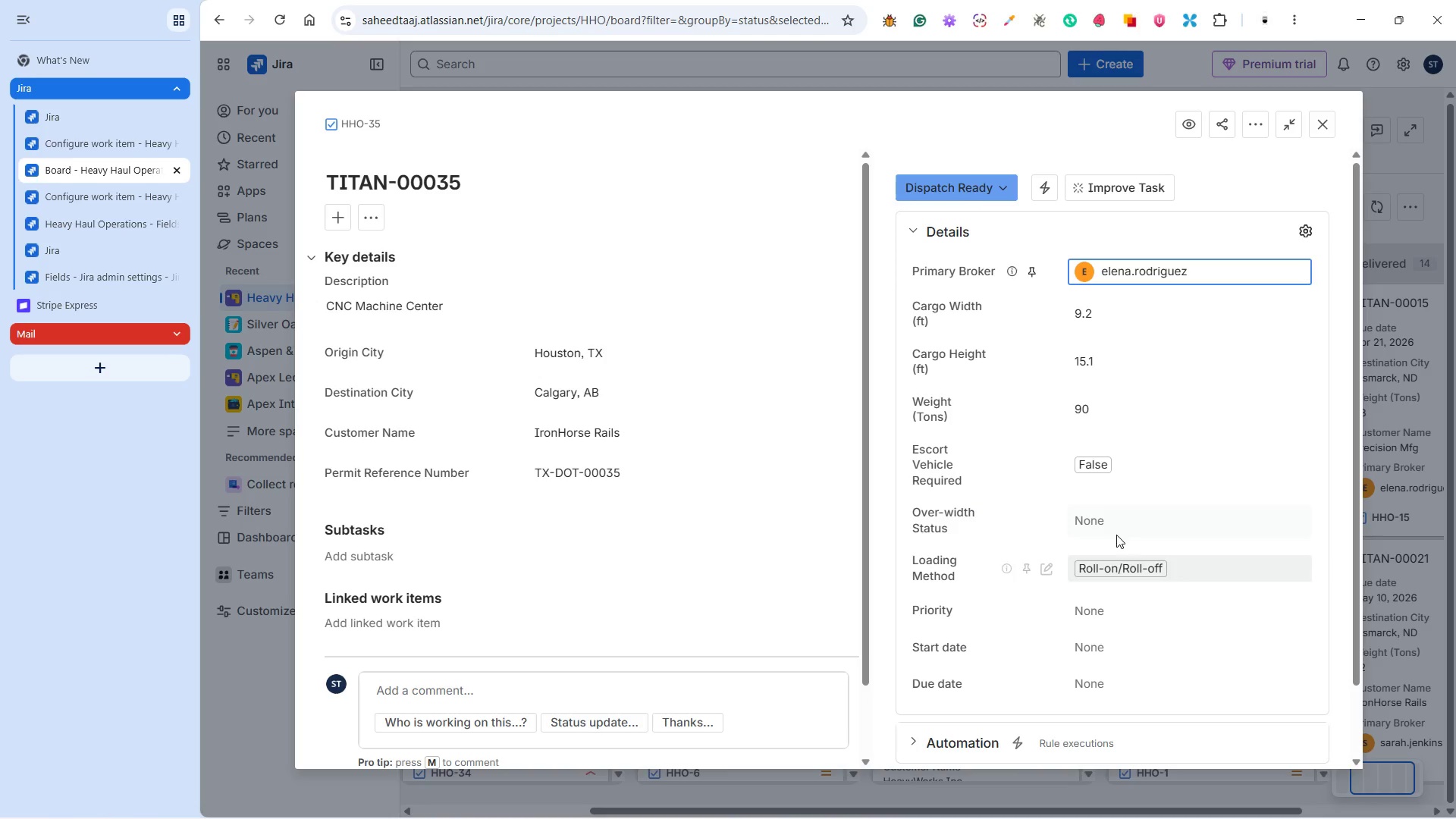 
left_click([1096, 514])
 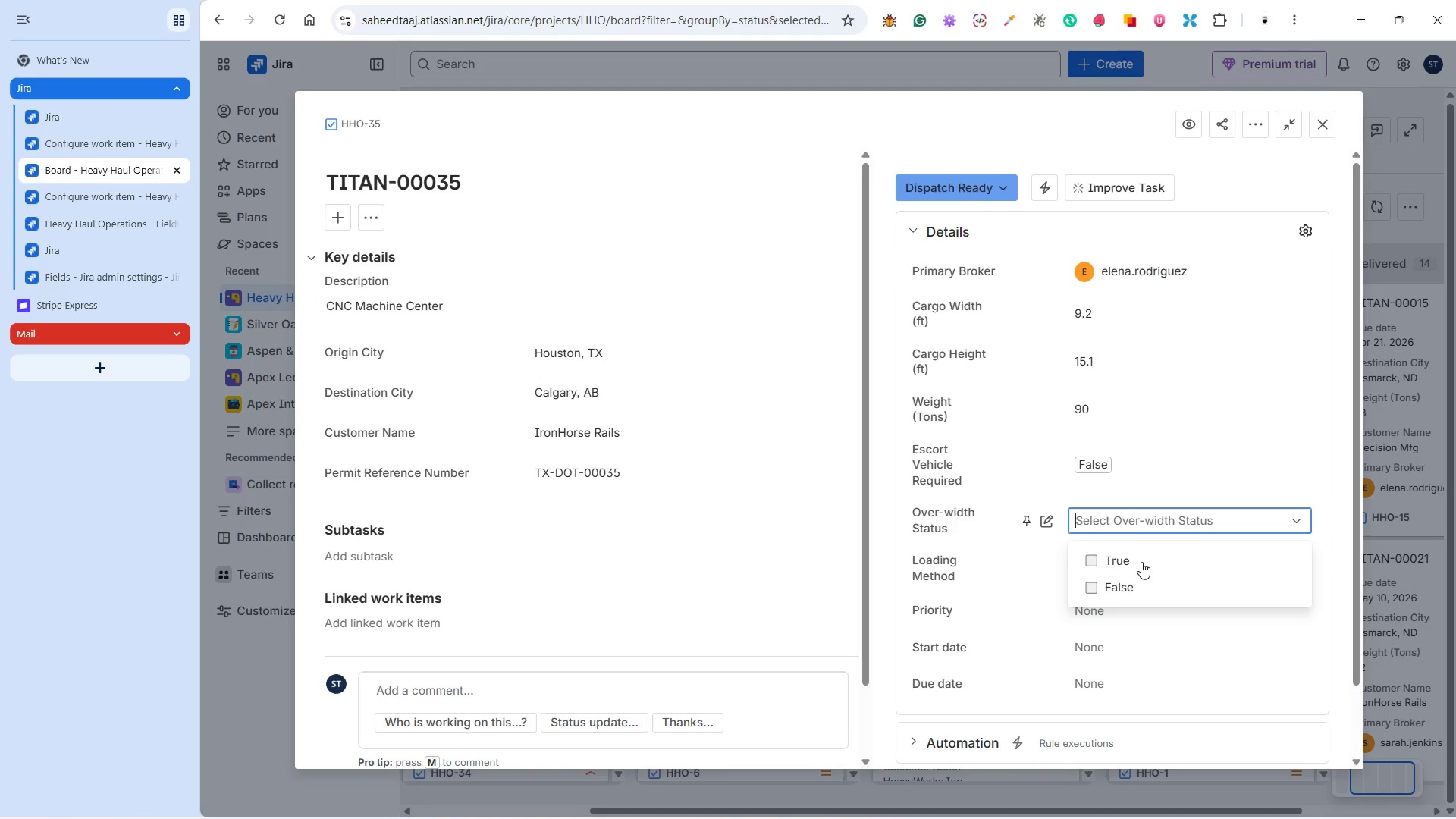 
left_click([1127, 584])
 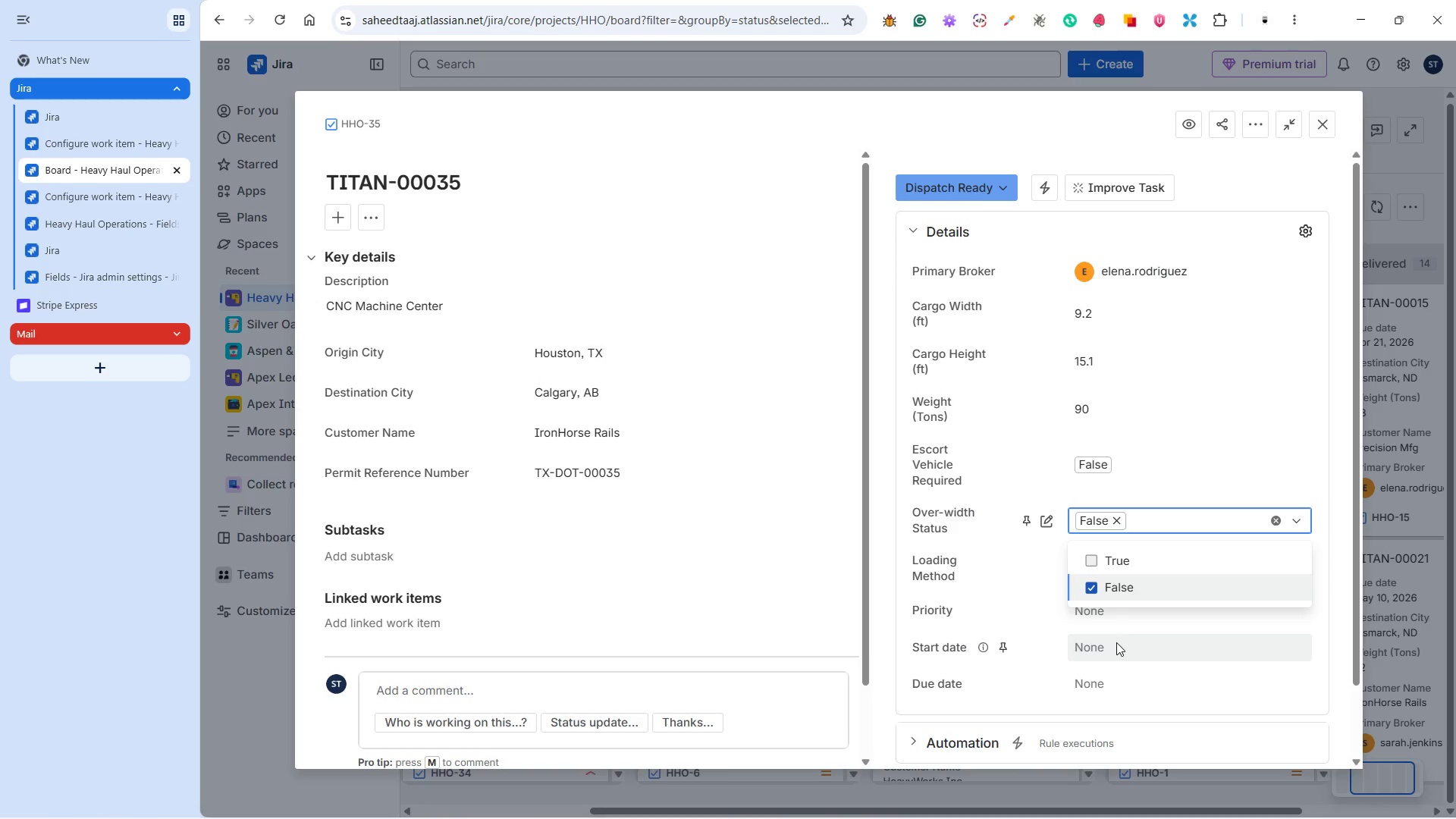 
left_click([1116, 643])
 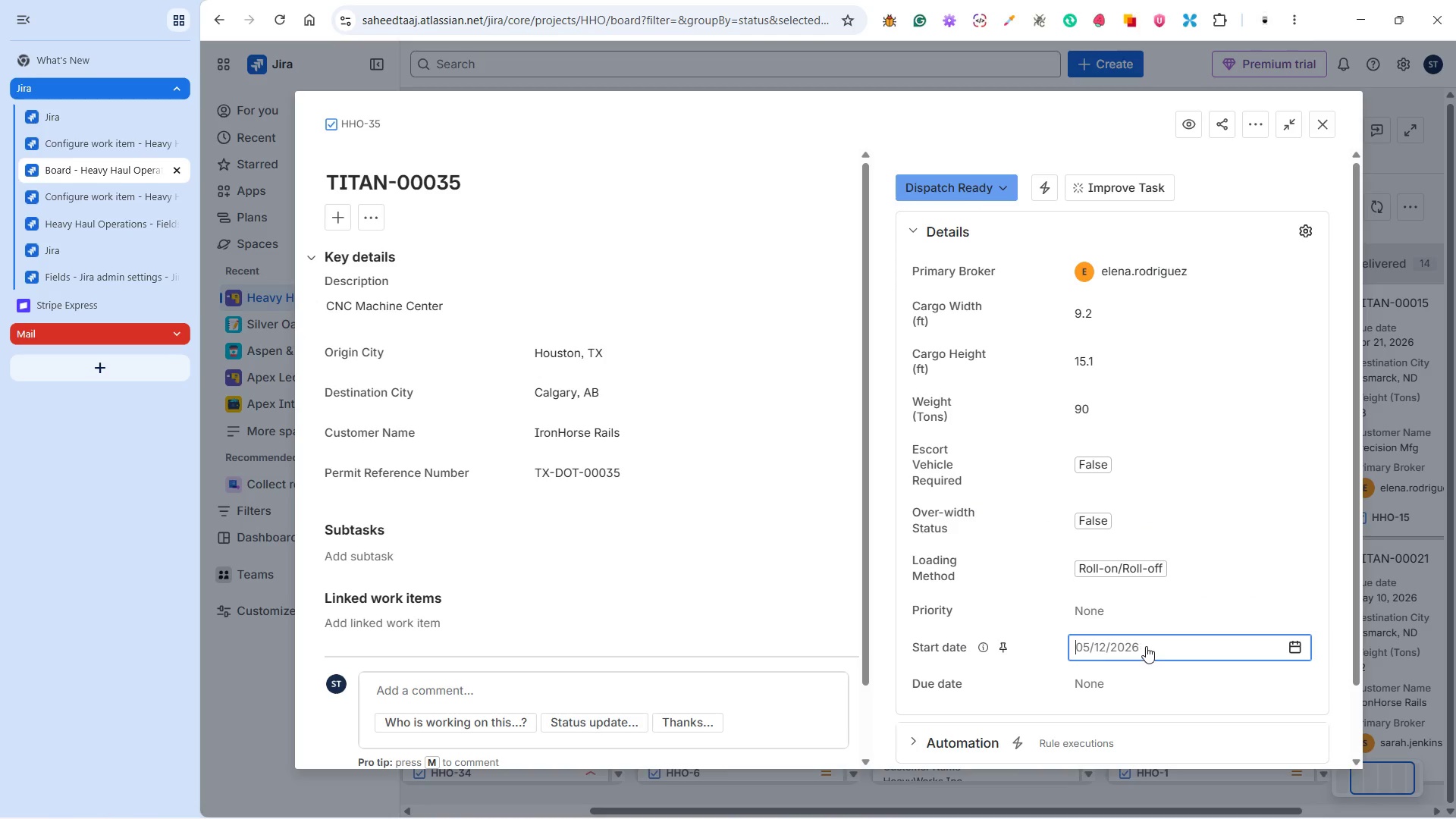 
left_click([1164, 645])
 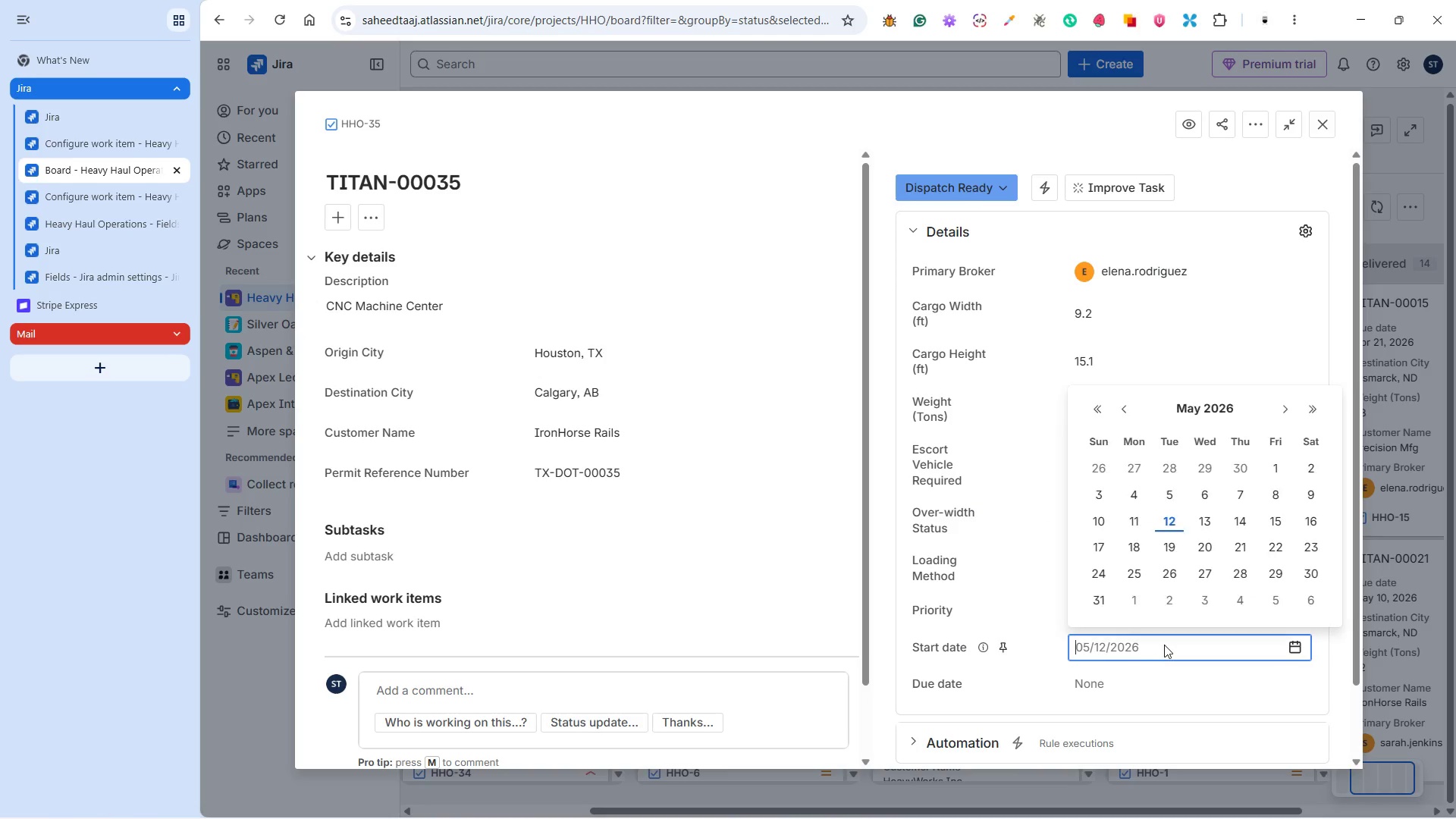 
mouse_move([1142, 648])
 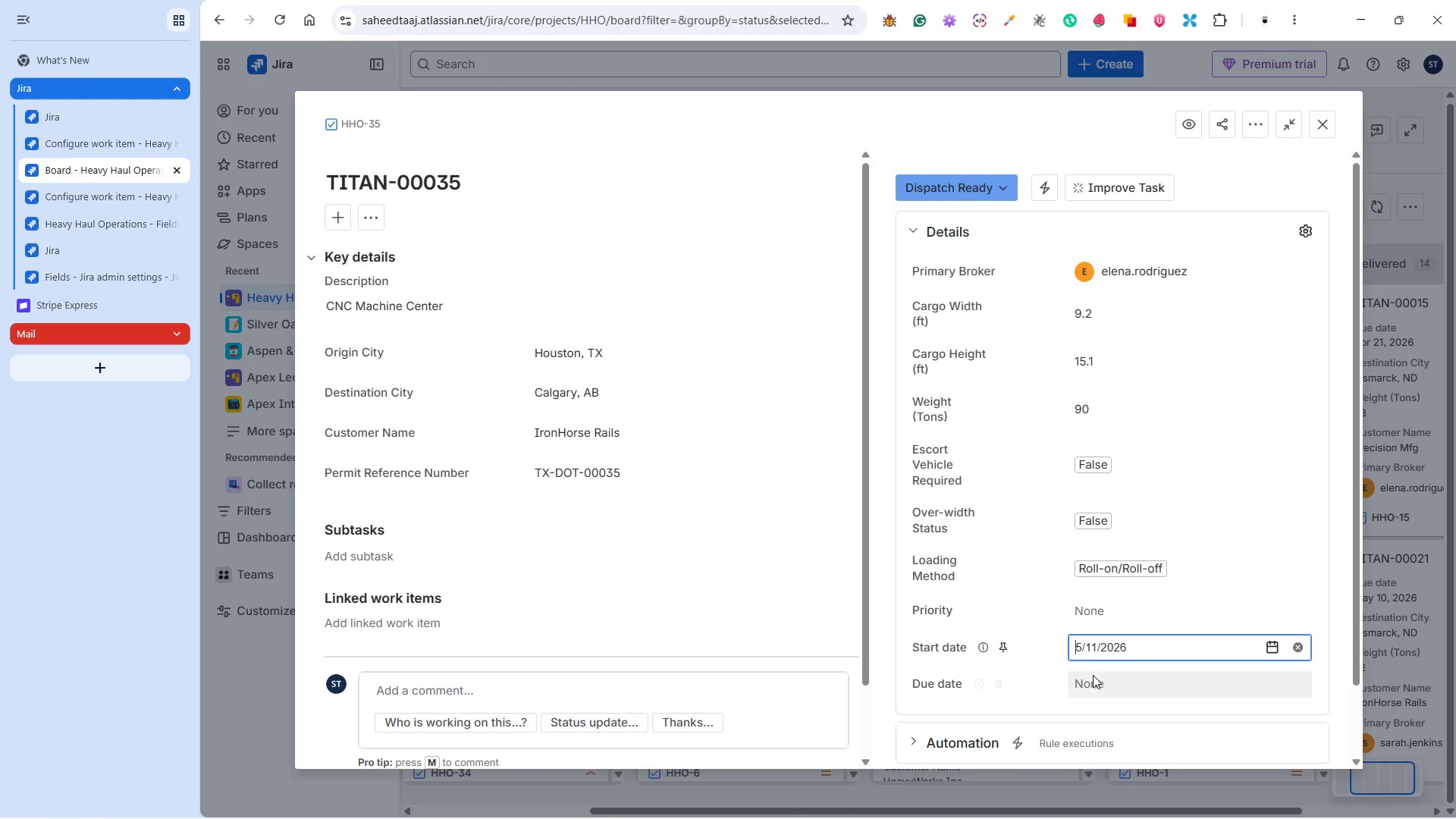 
left_click([1090, 683])
 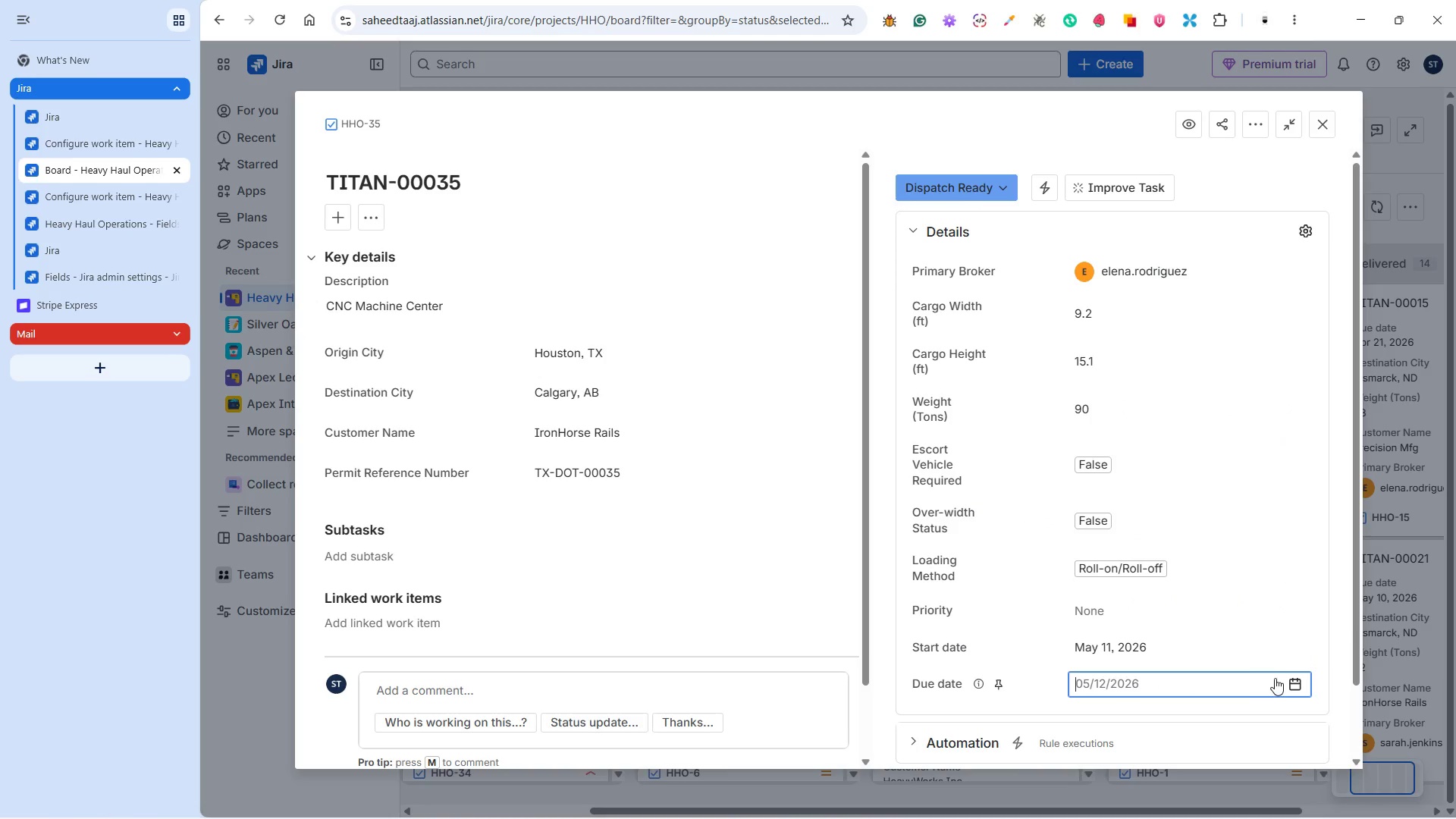 
left_click([1288, 687])
 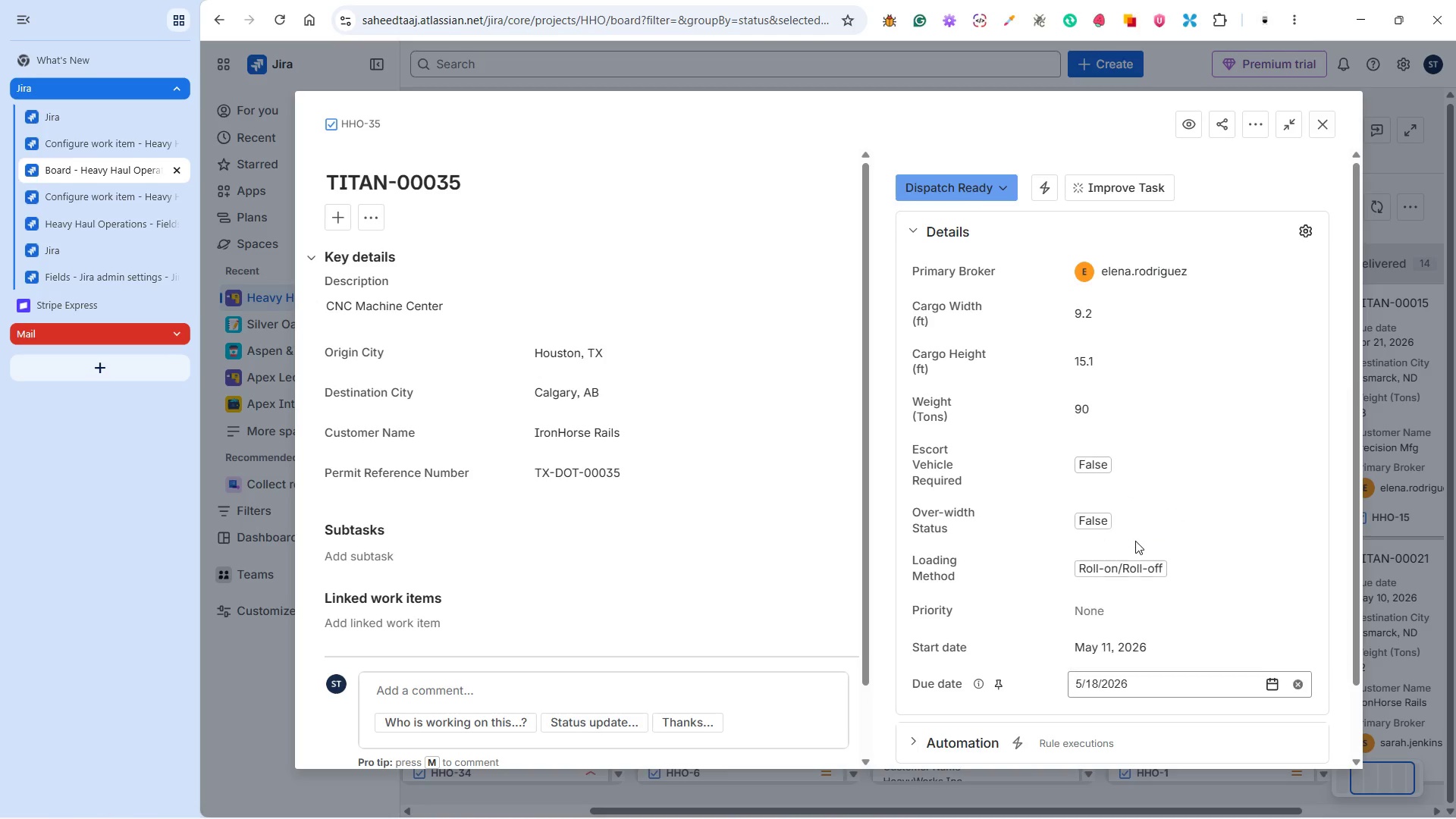 
left_click([1092, 603])
 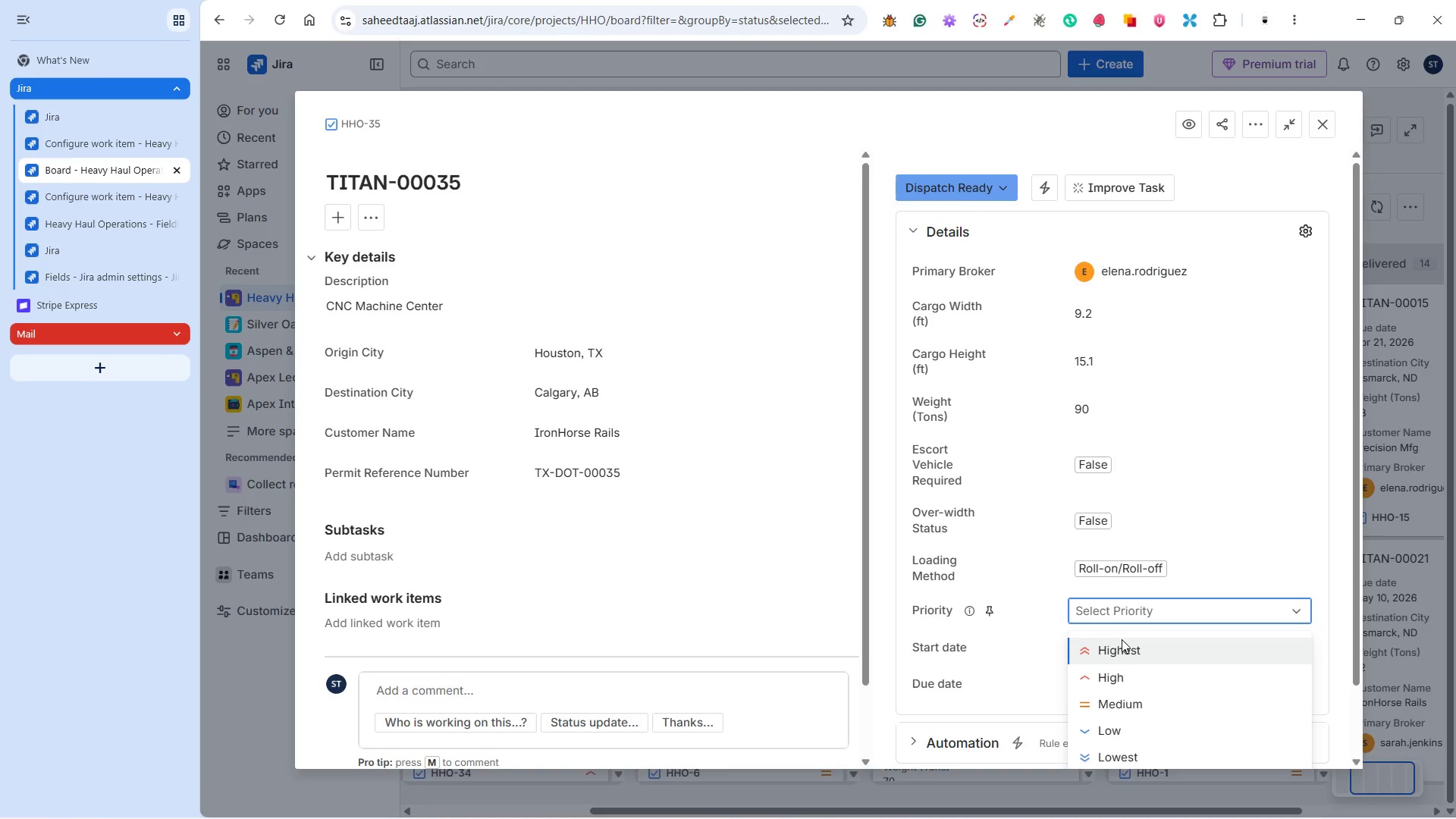 
left_click([1125, 682])
 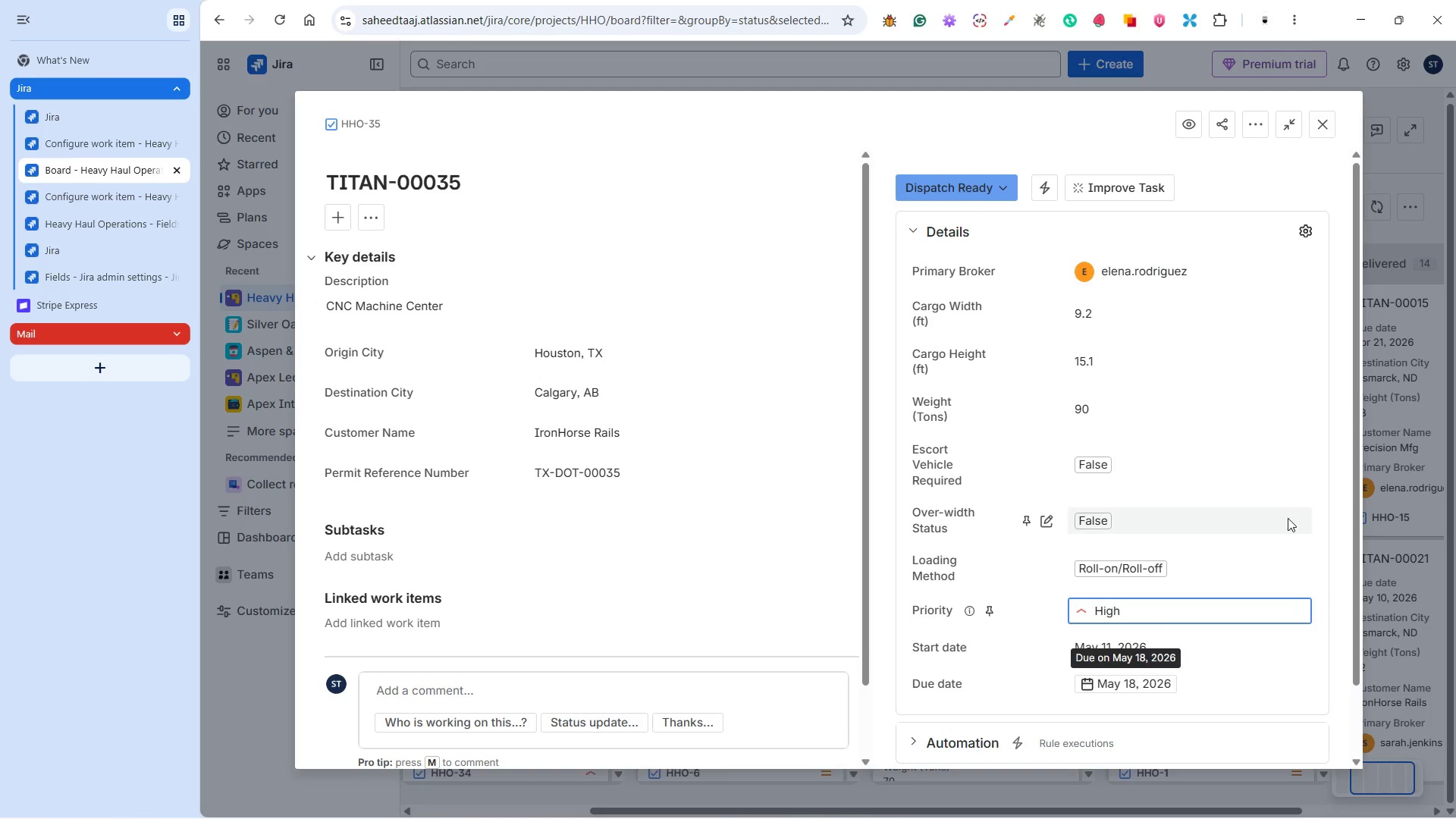 
left_click([1328, 508])
 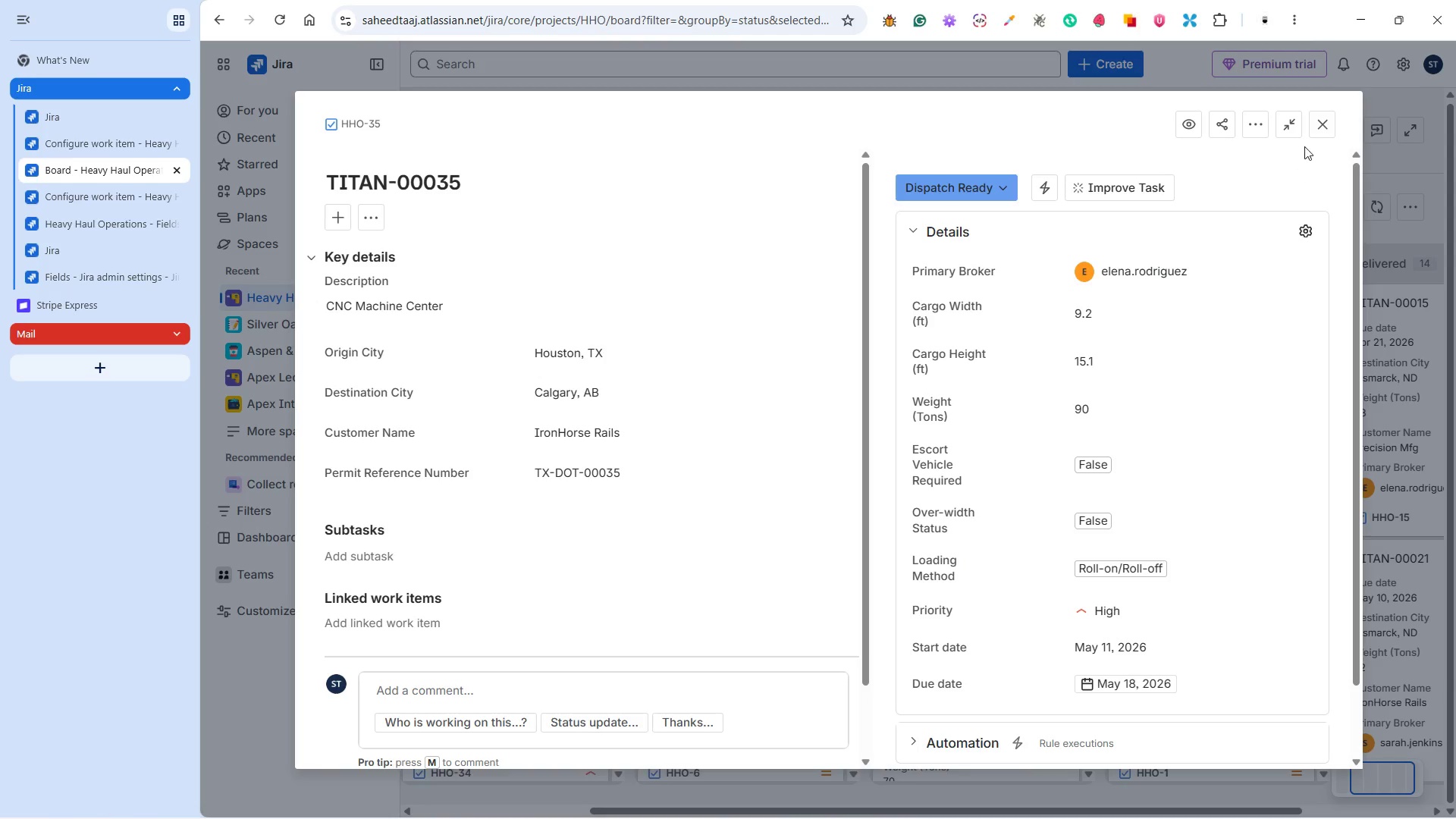 
left_click([1326, 124])
 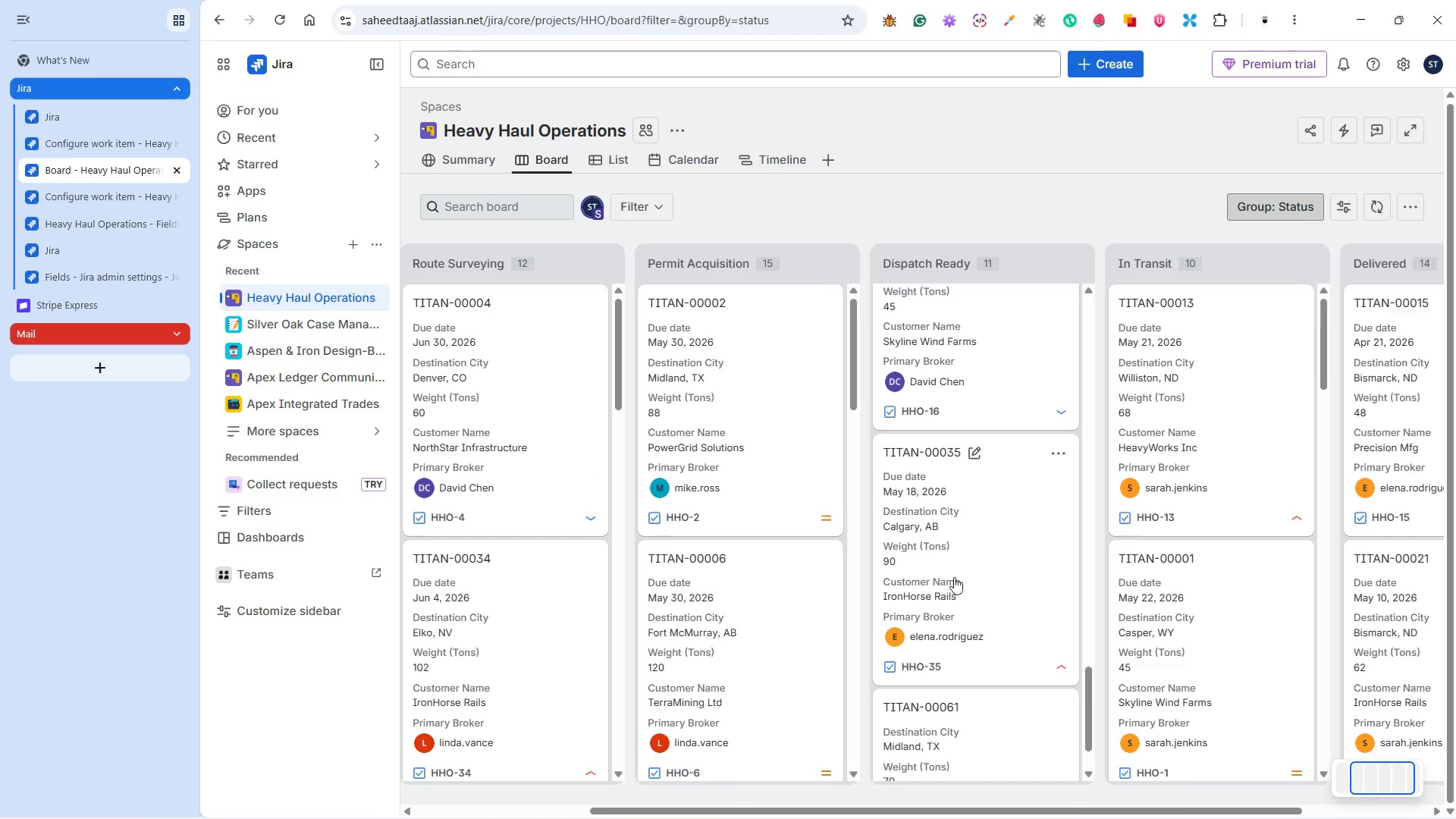 
left_click([985, 682])
 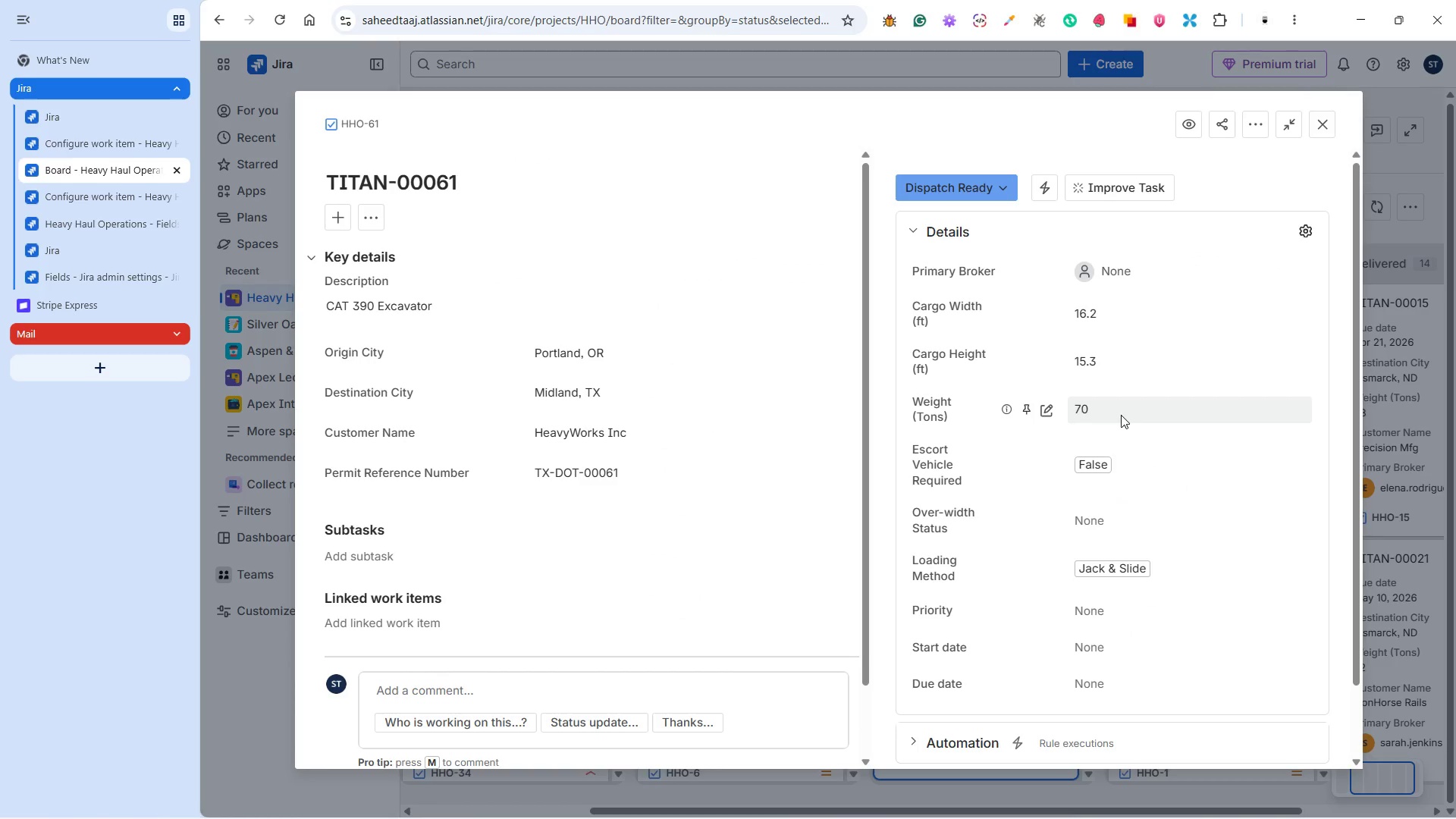 
scroll: coordinate [959, 599], scroll_direction: down, amount: 6.0
 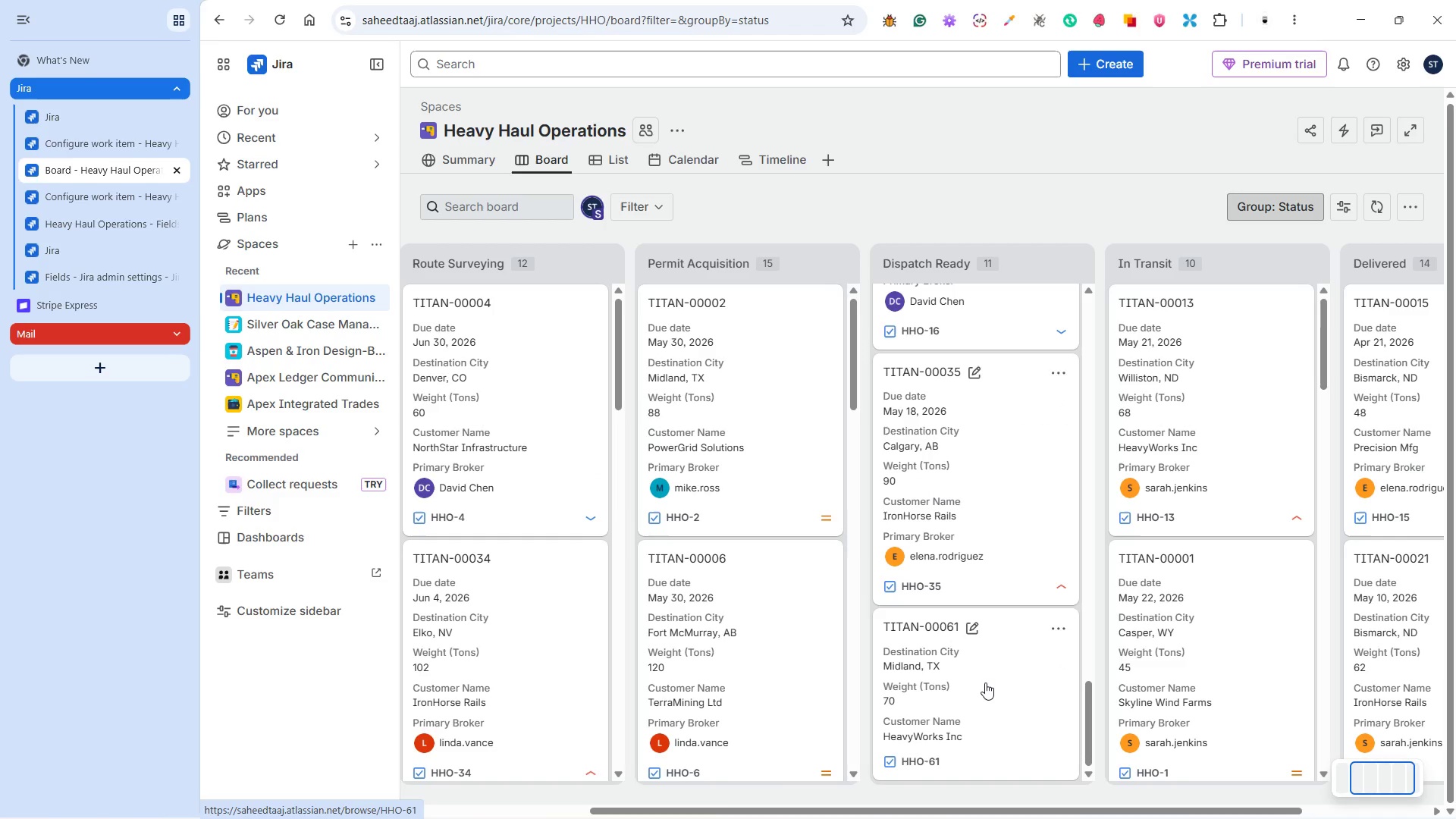 
wait(8.18)
 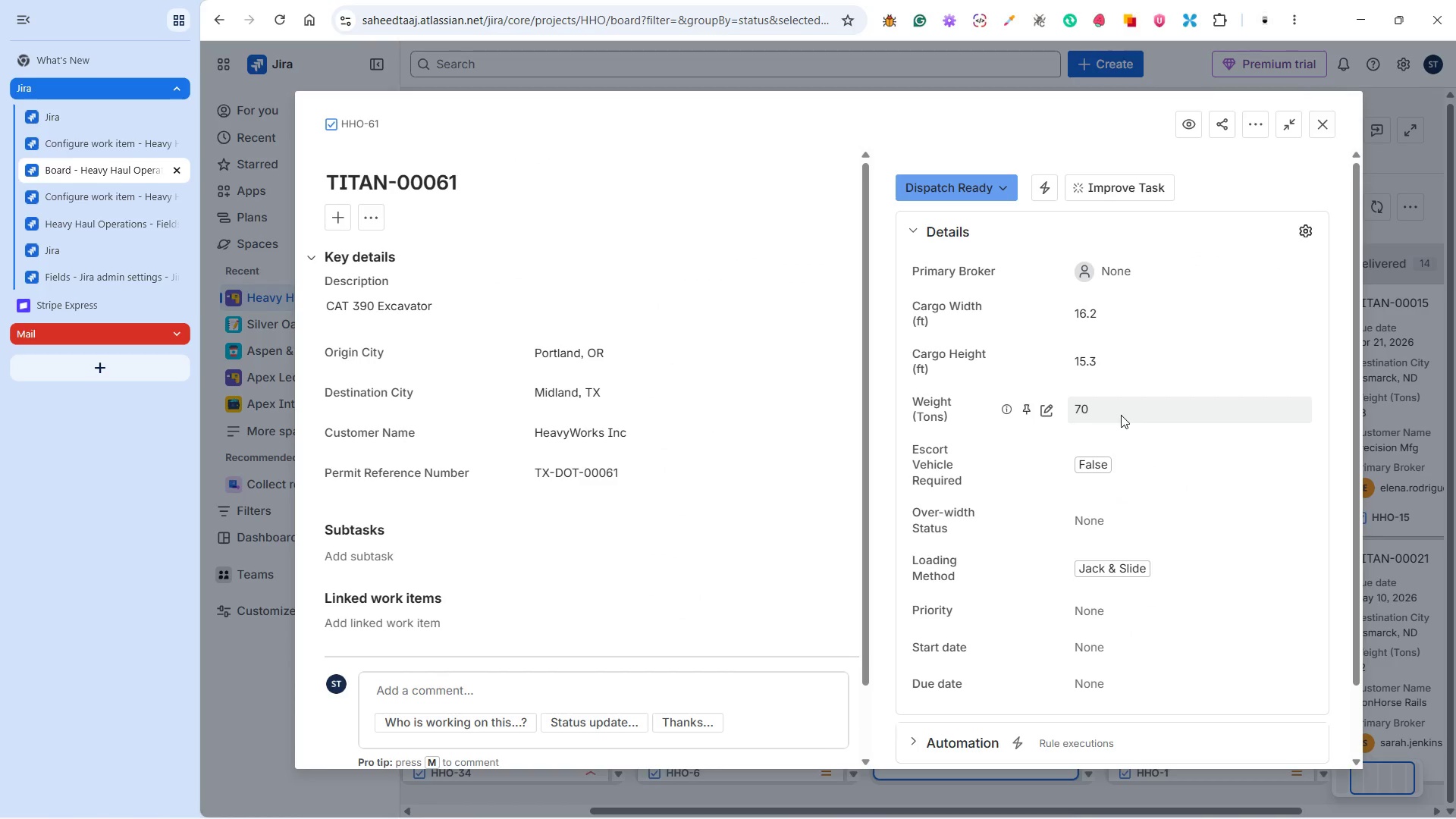 
left_click([1127, 281])
 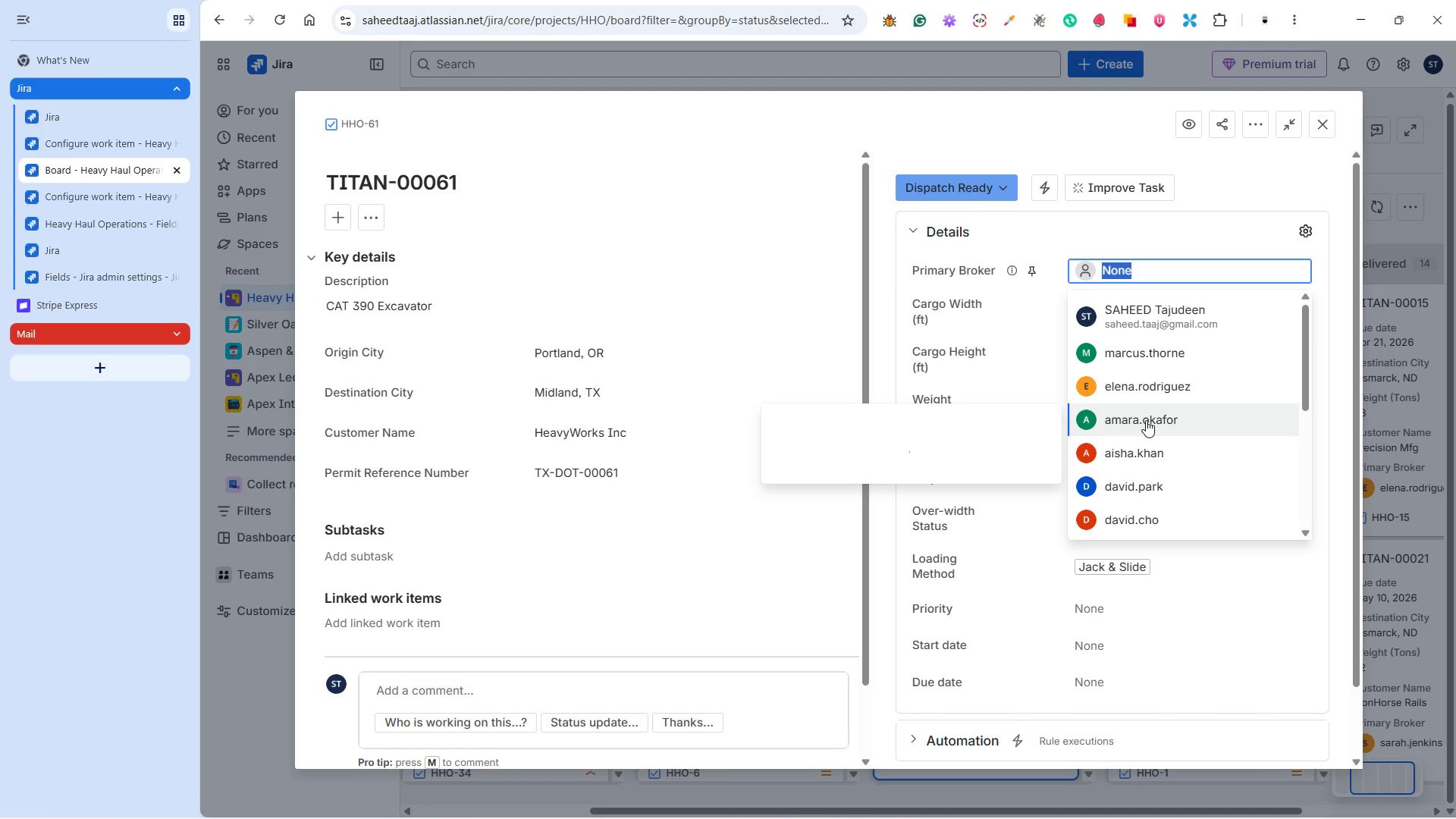 
type(lin)
 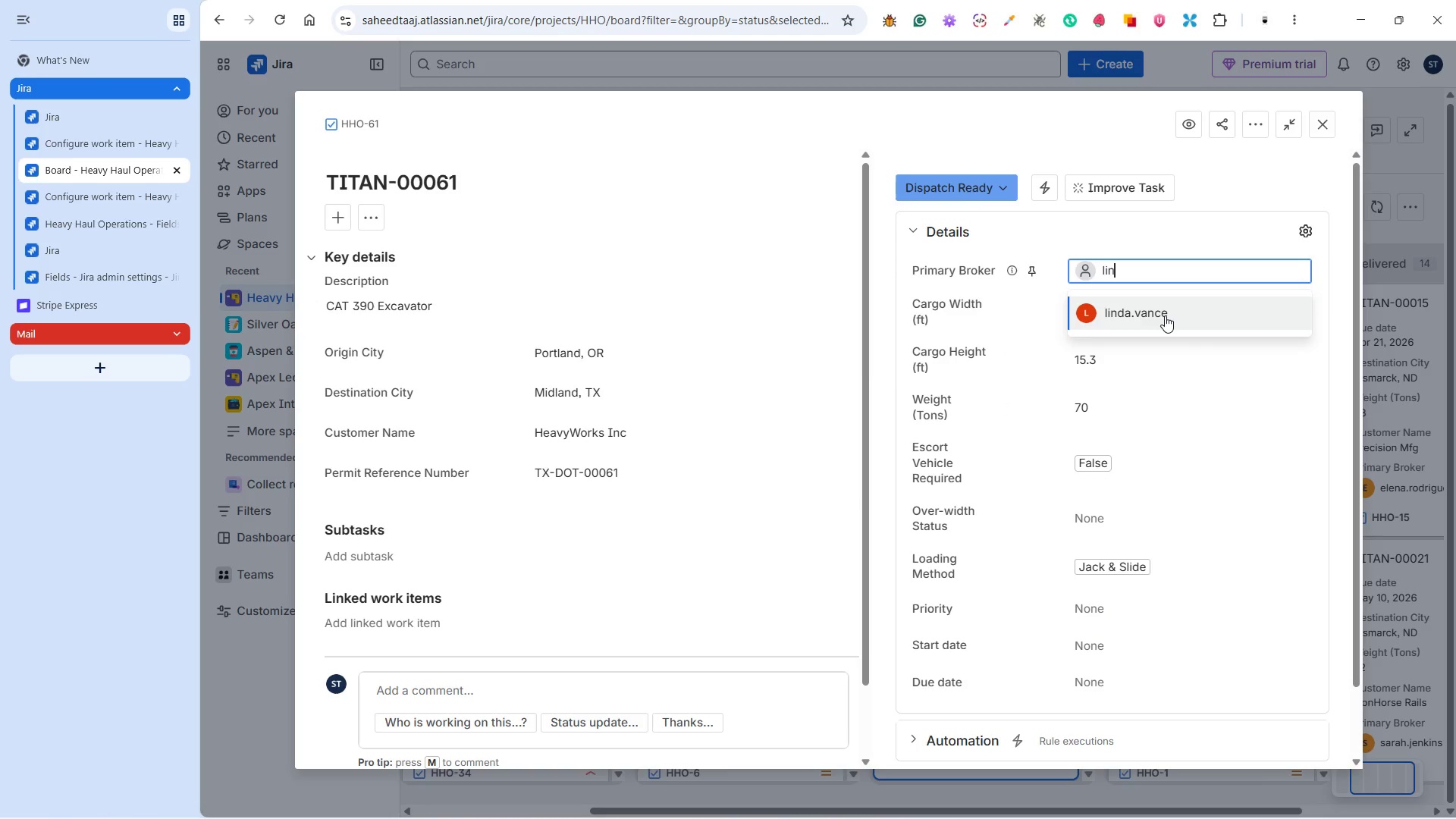 
left_click([1165, 315])
 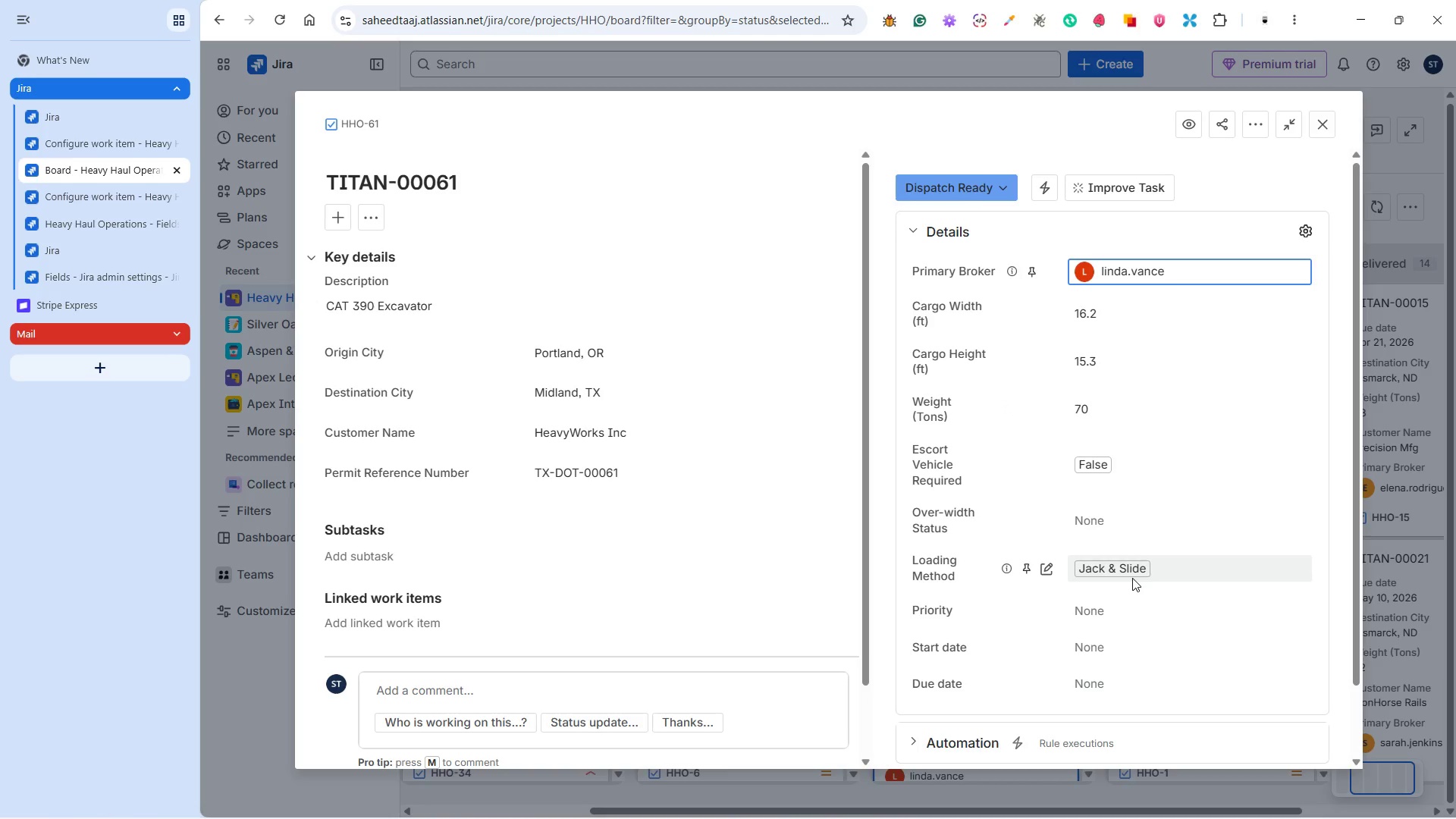 
wait(5.89)
 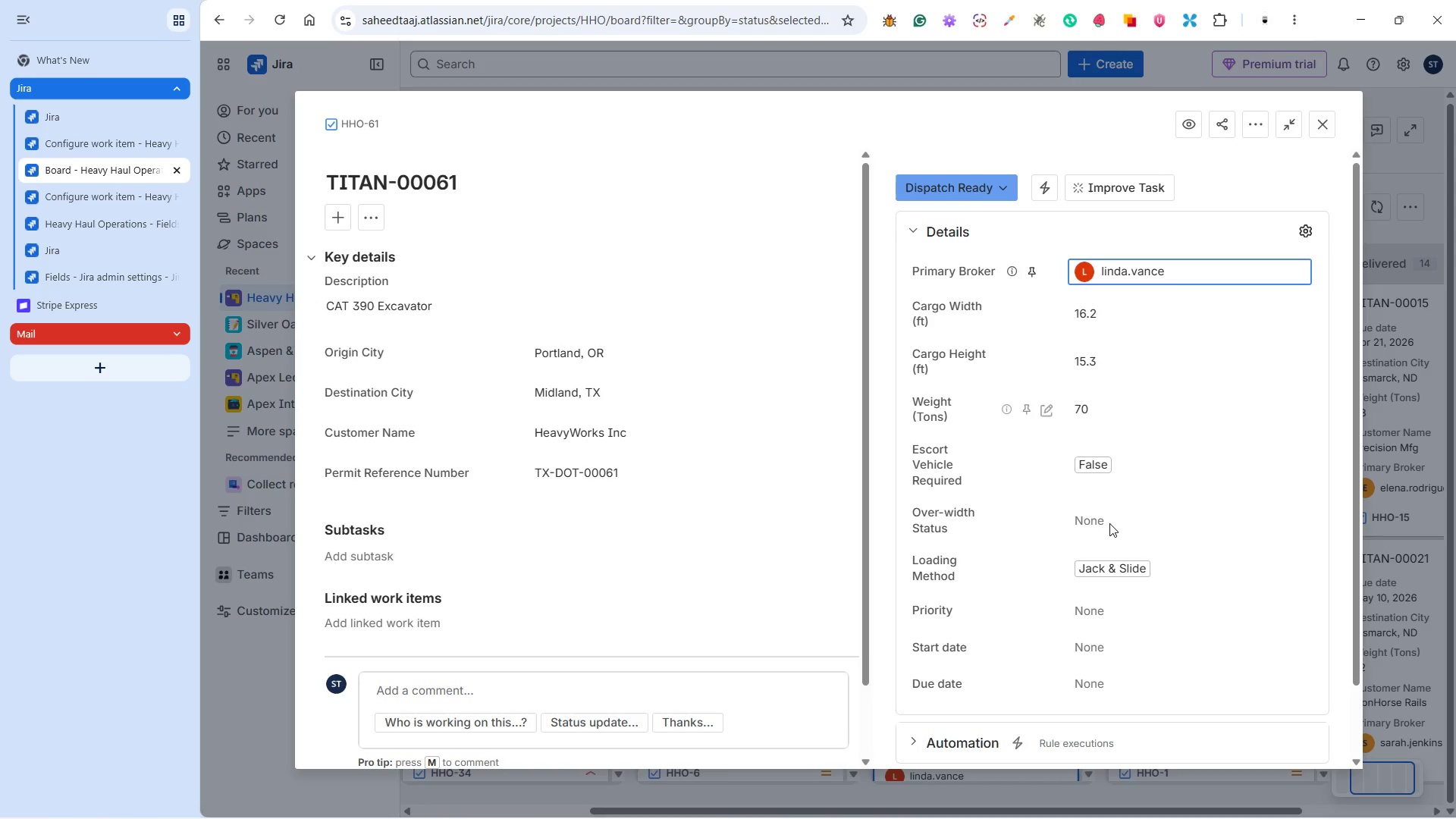 
left_click([1165, 521])
 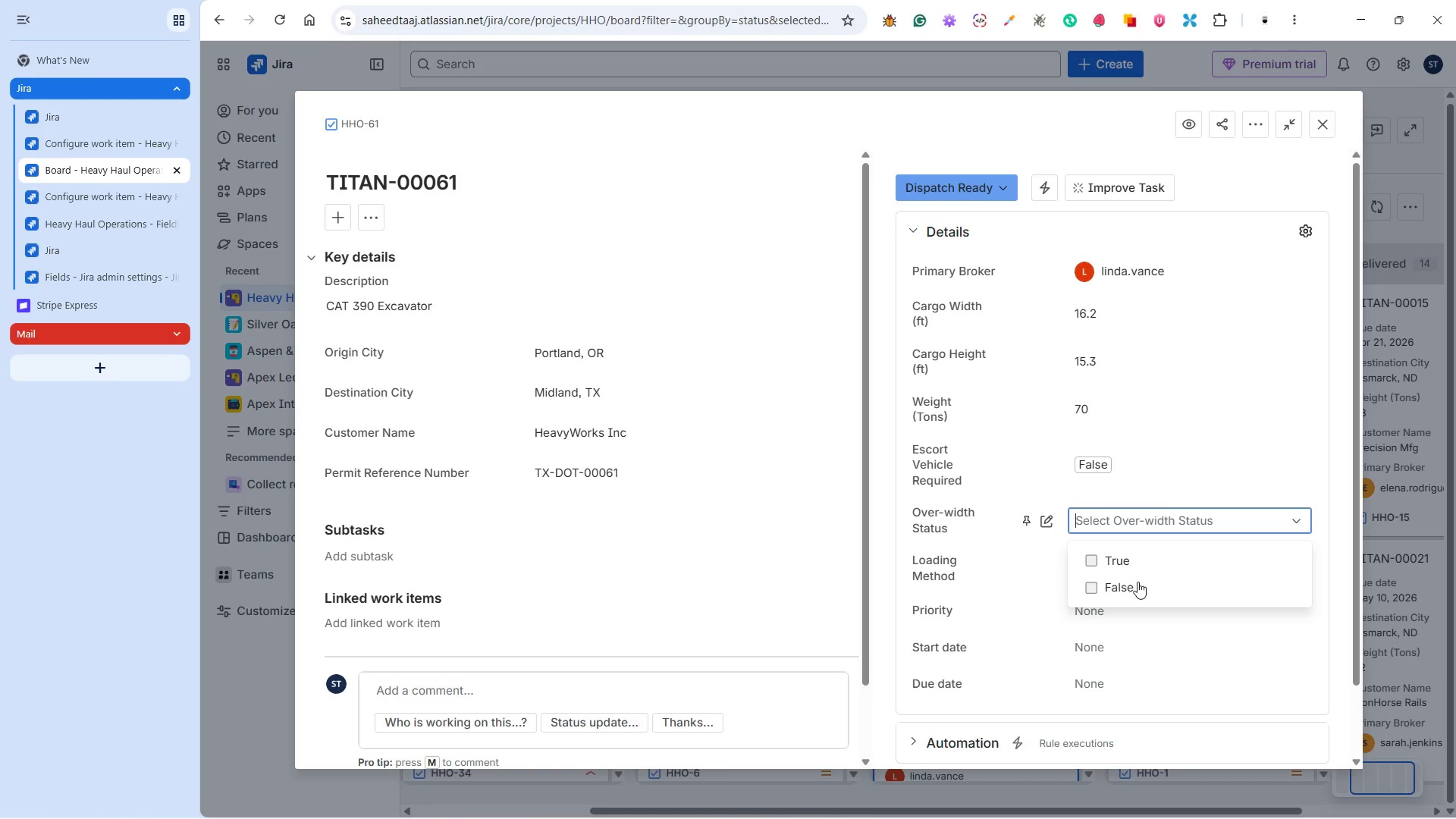 
left_click([1135, 584])
 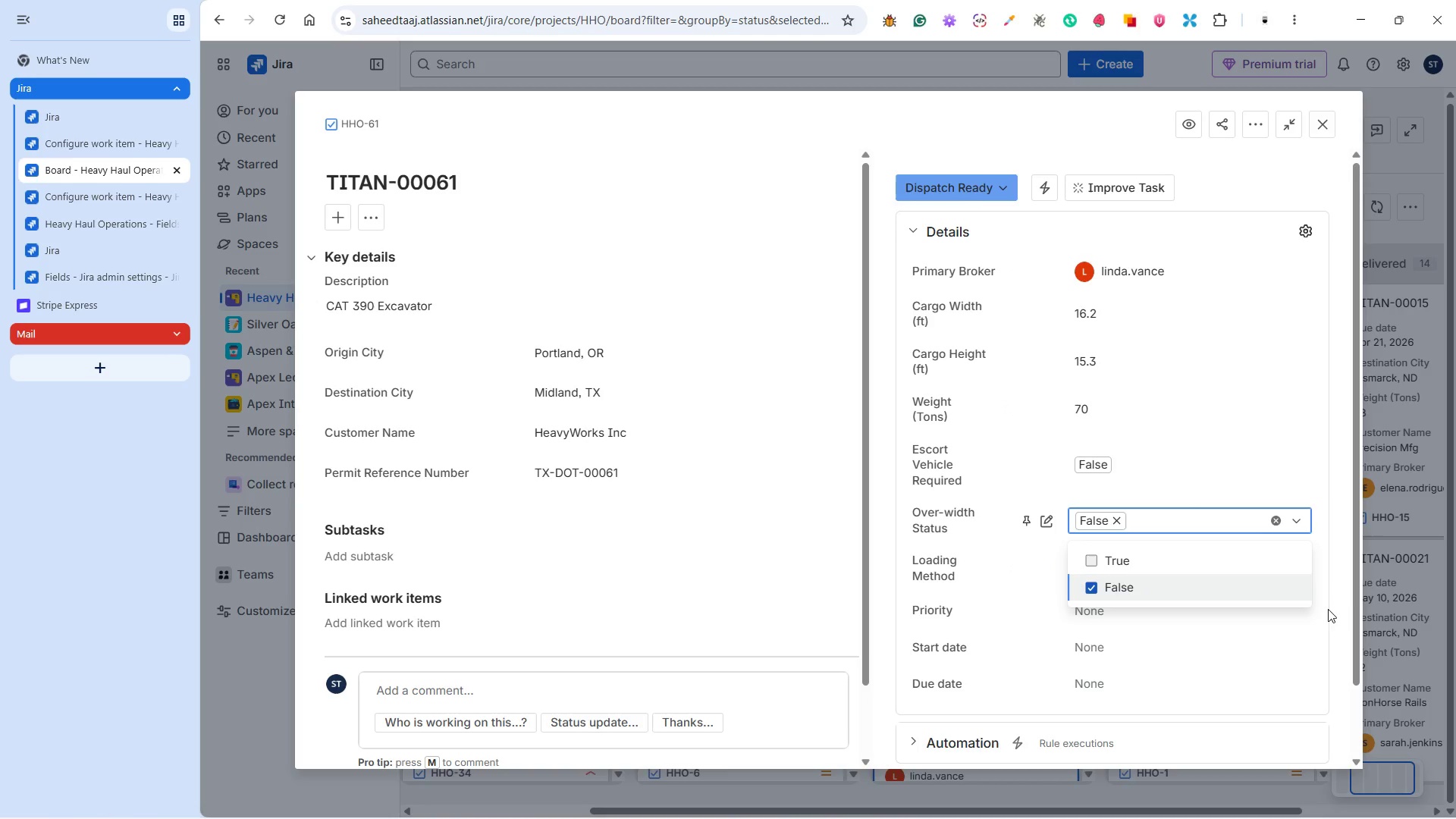 
left_click([1335, 604])
 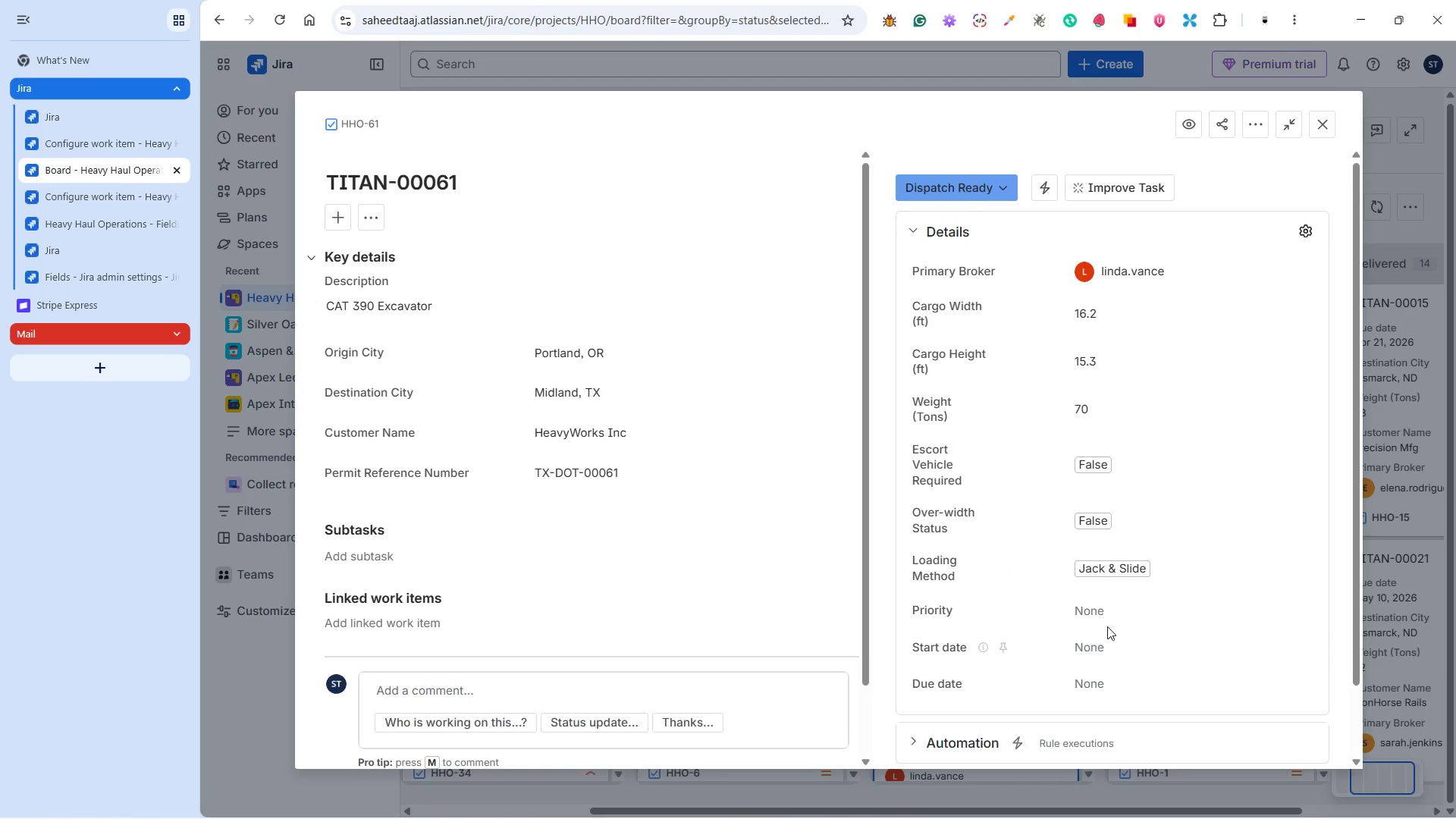 
left_click([1106, 642])
 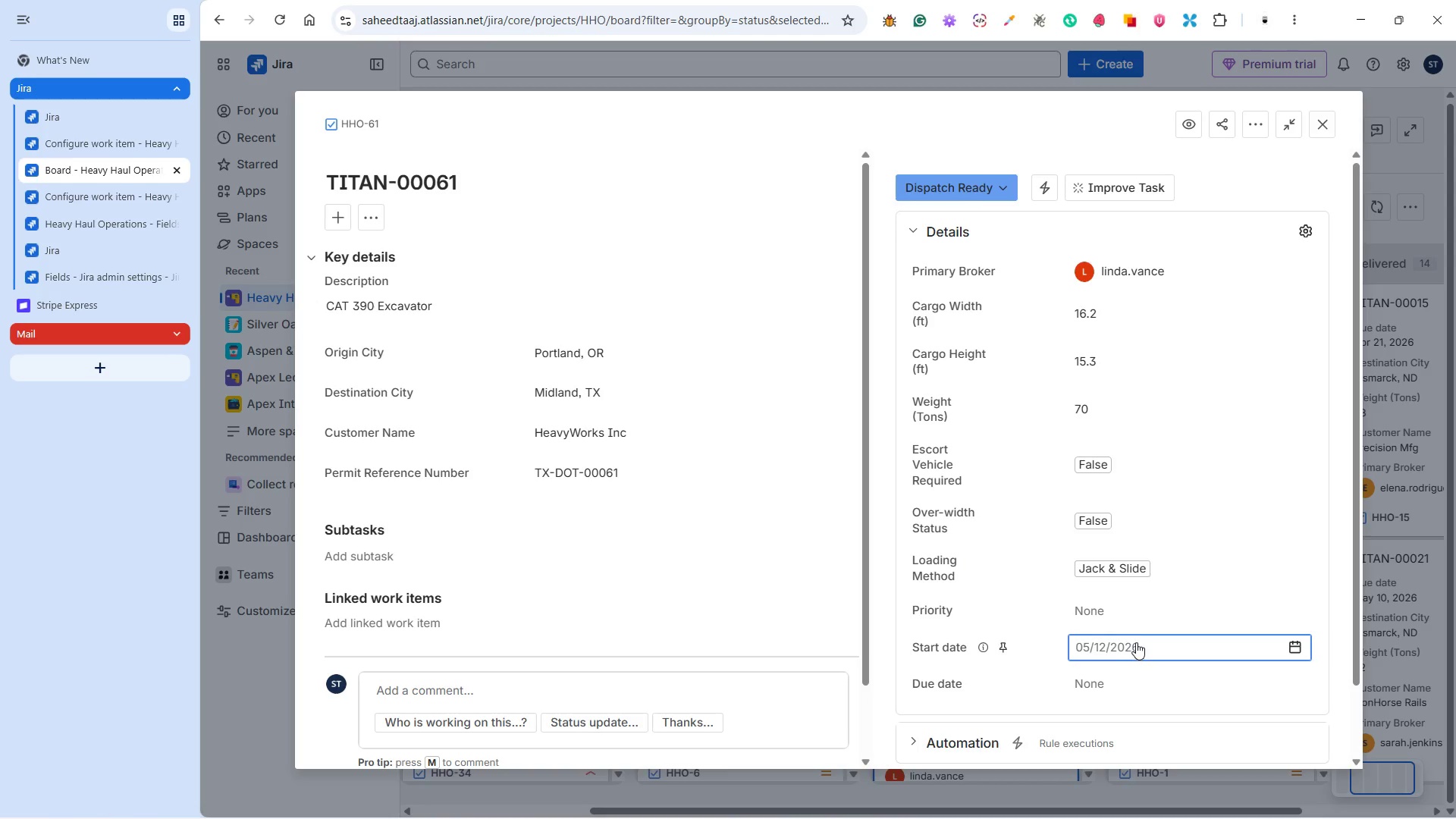 
left_click([1136, 642])
 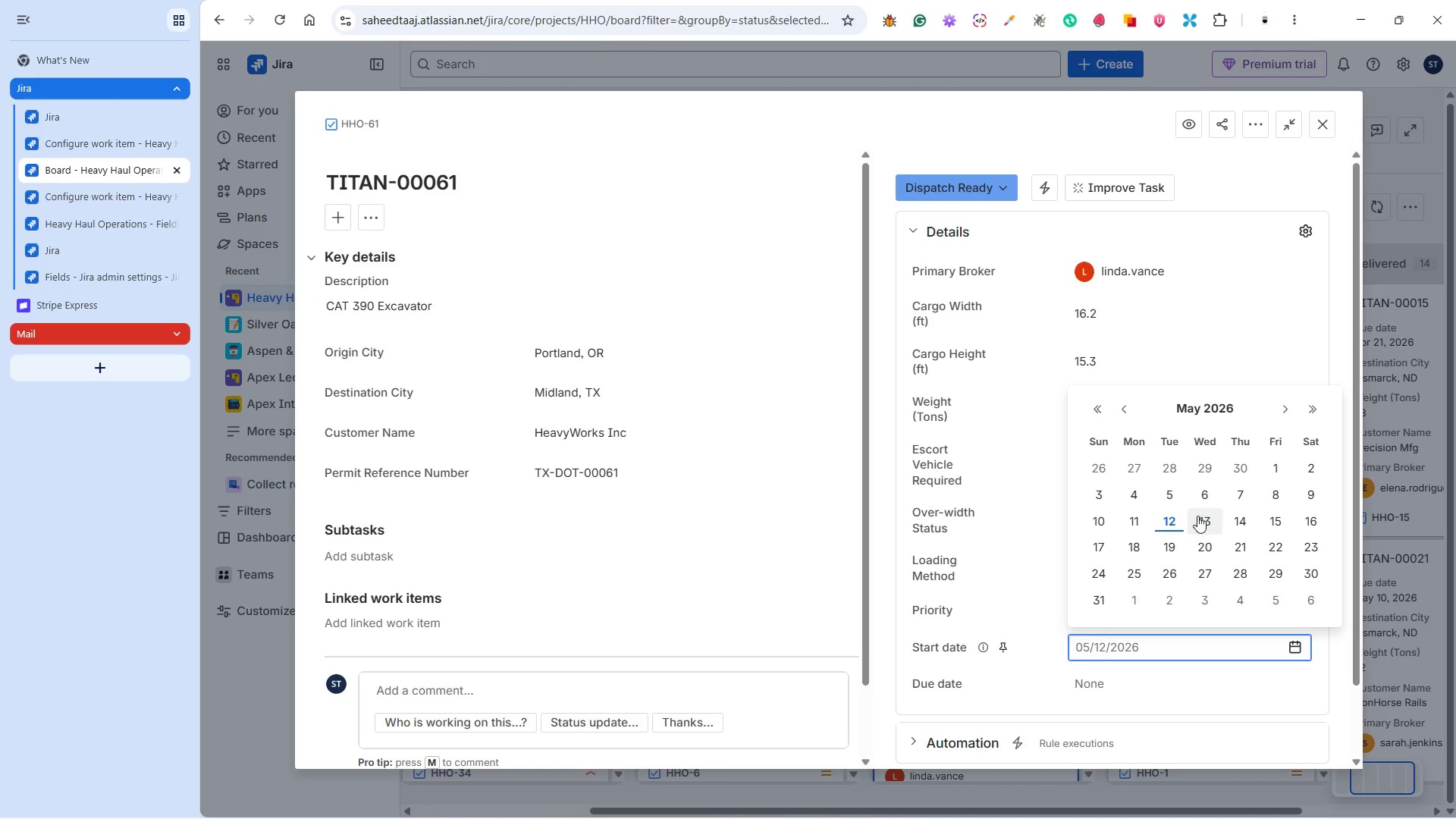 
left_click([1207, 491])
 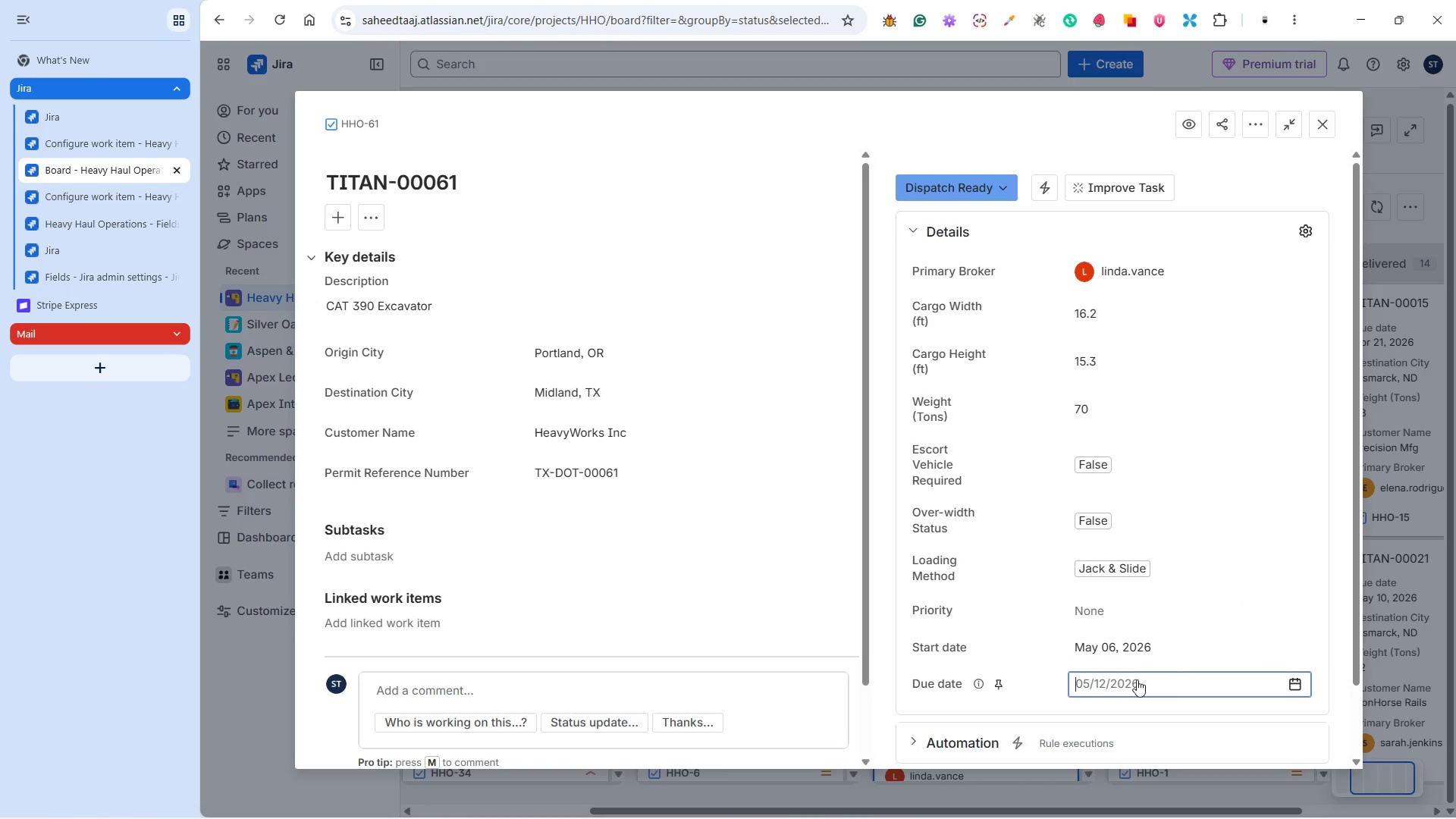 
left_click([1169, 675])
 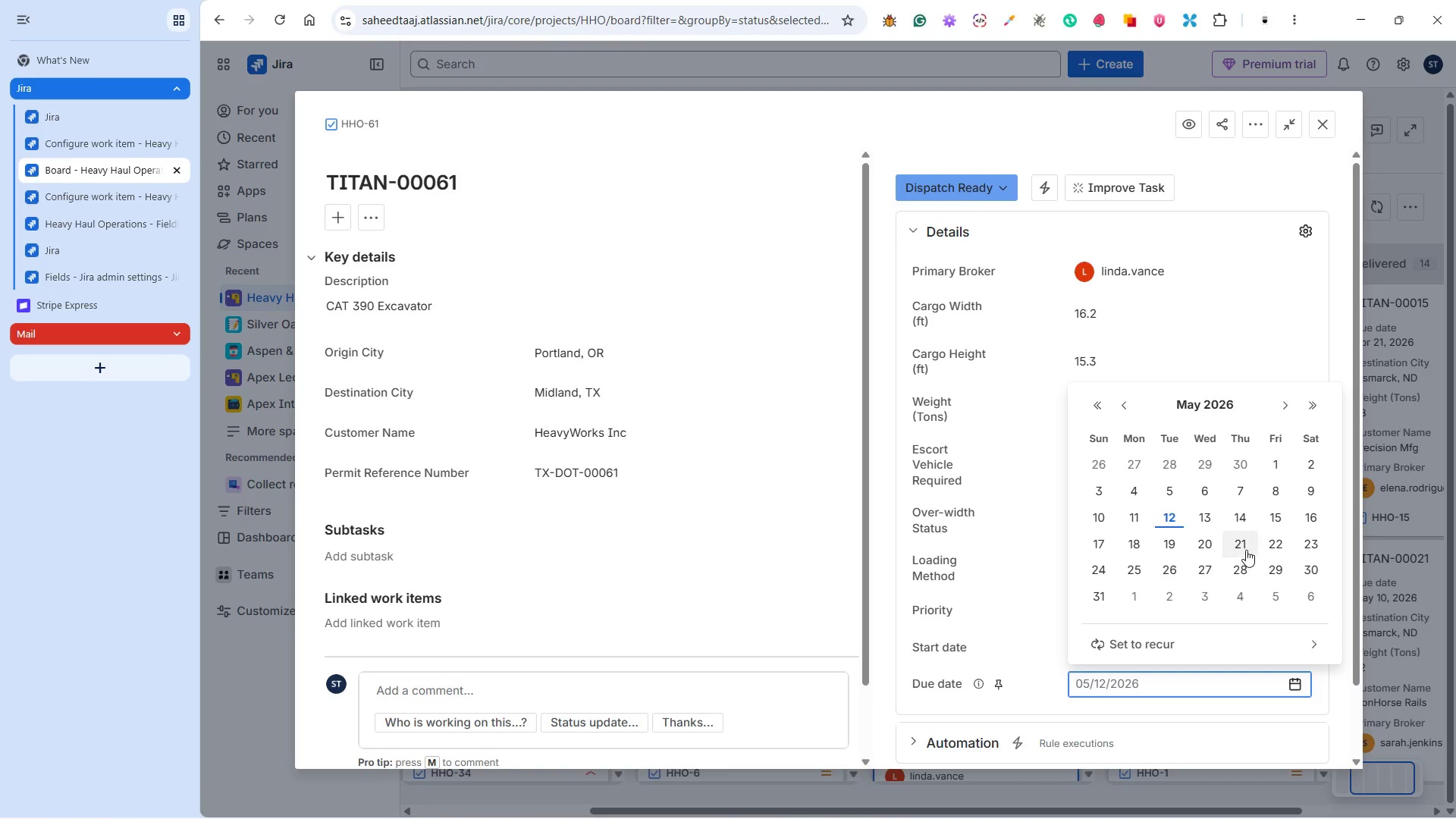 
left_click([1245, 547])
 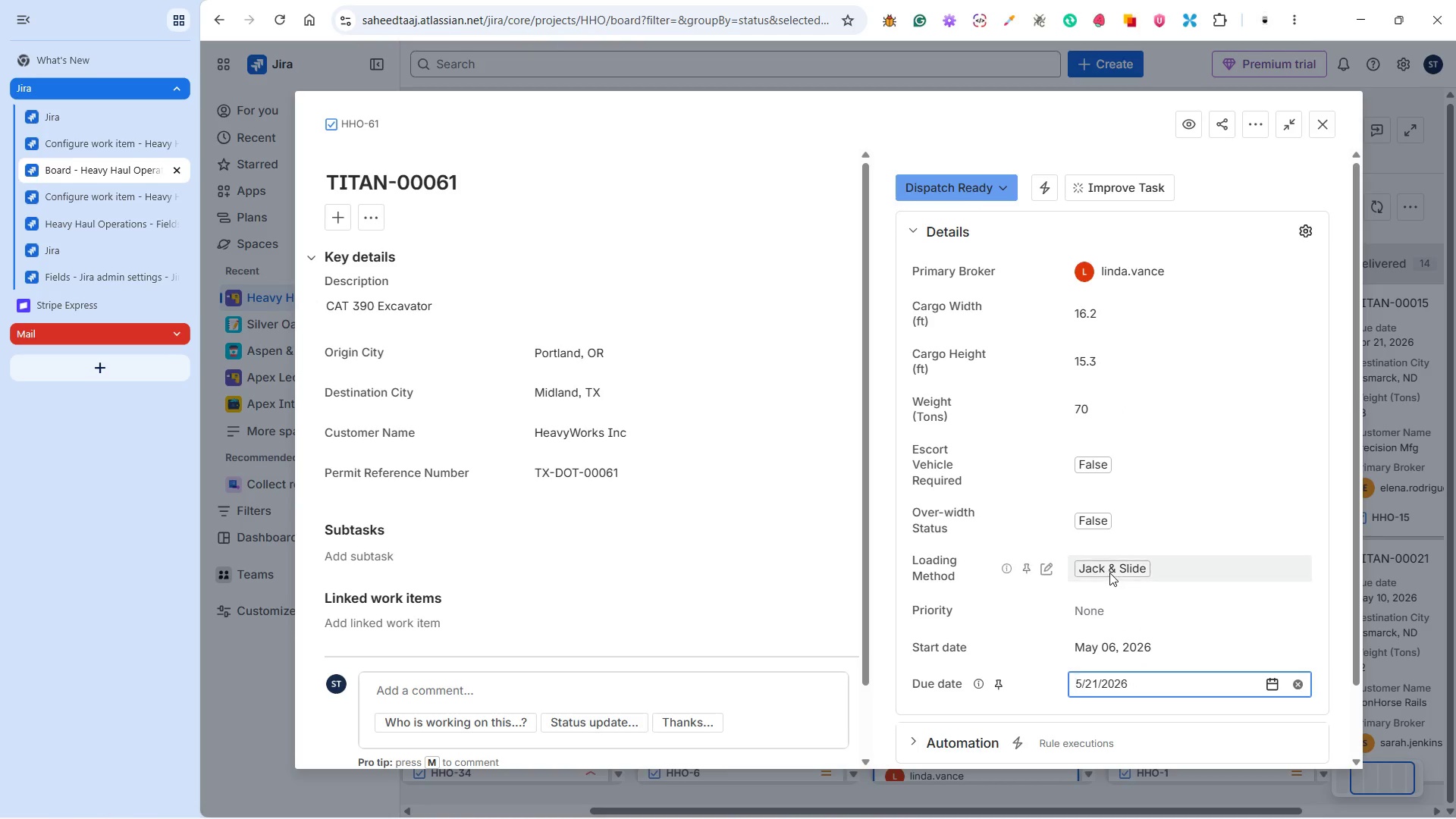 
left_click([1098, 603])
 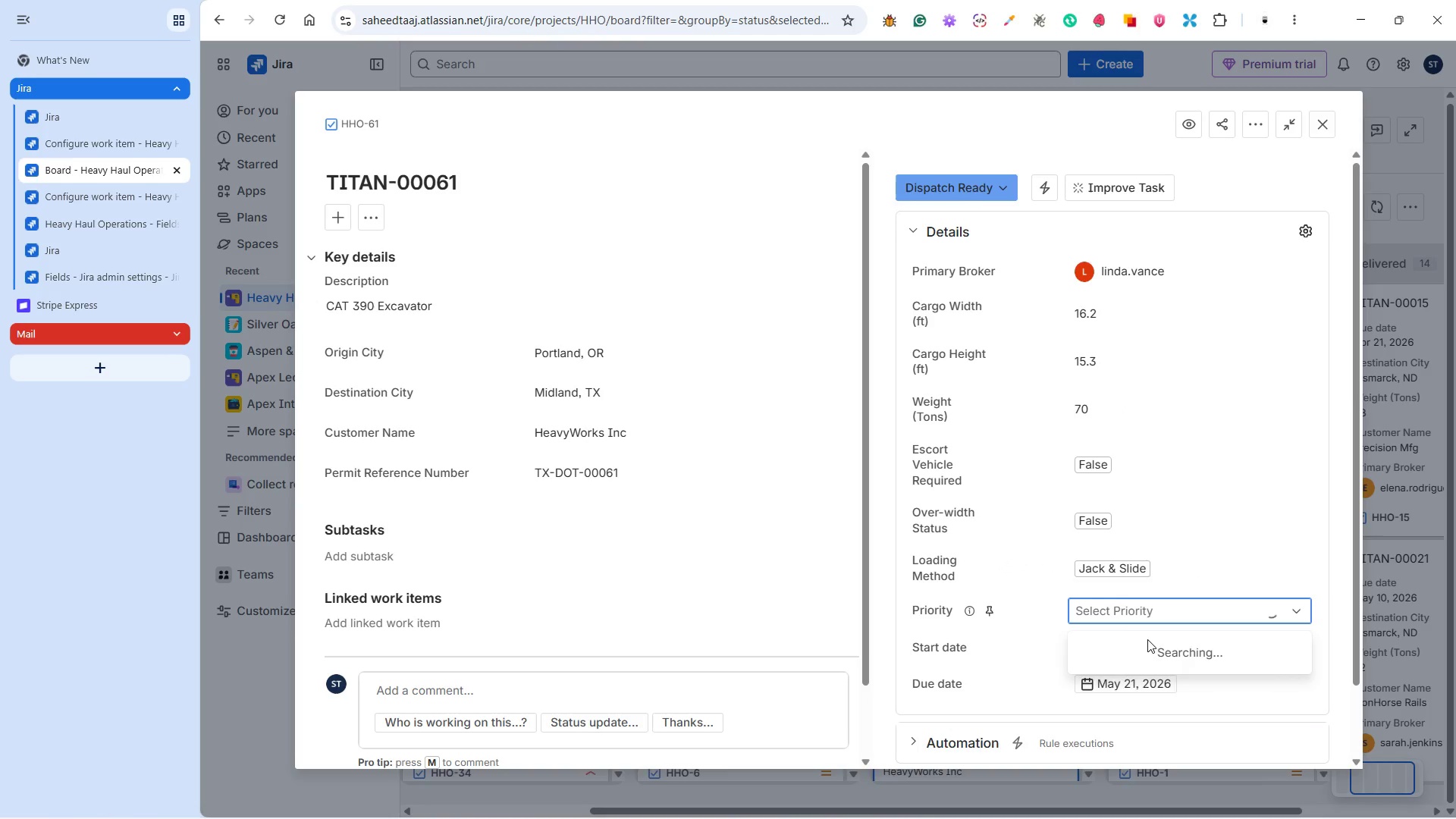 
left_click([1146, 639])
 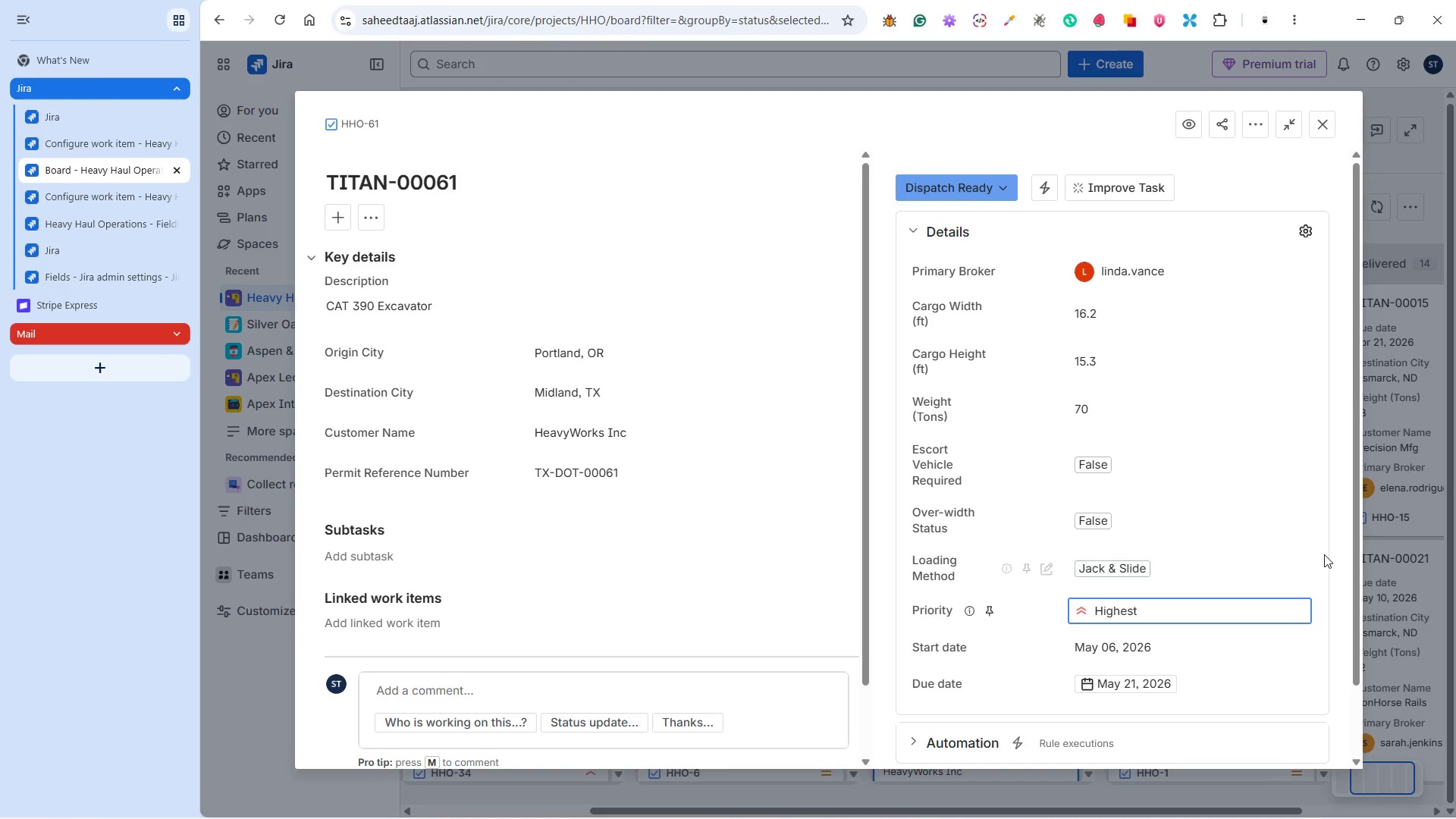 
left_click([1325, 553])
 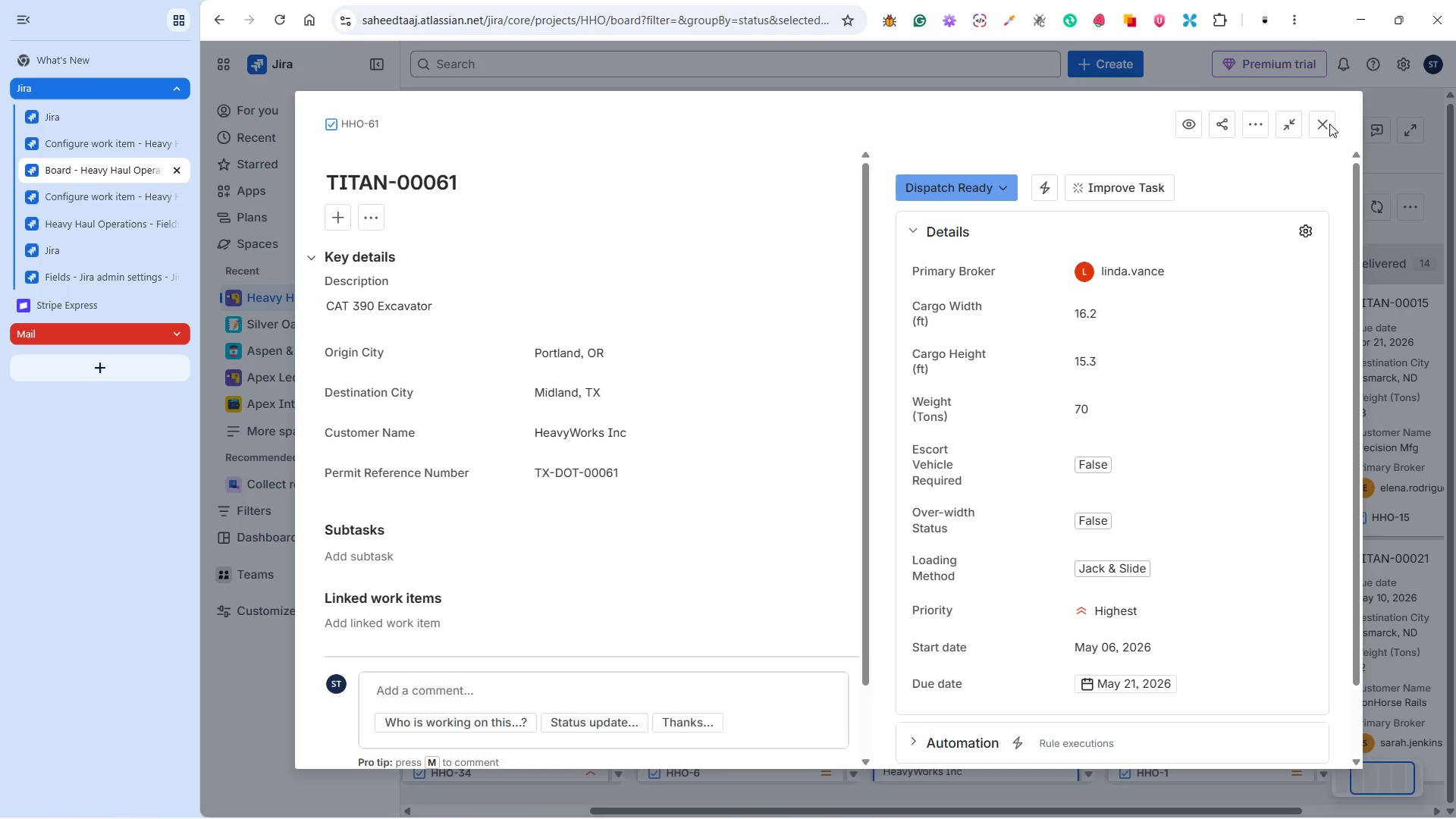 
left_click([1324, 124])
 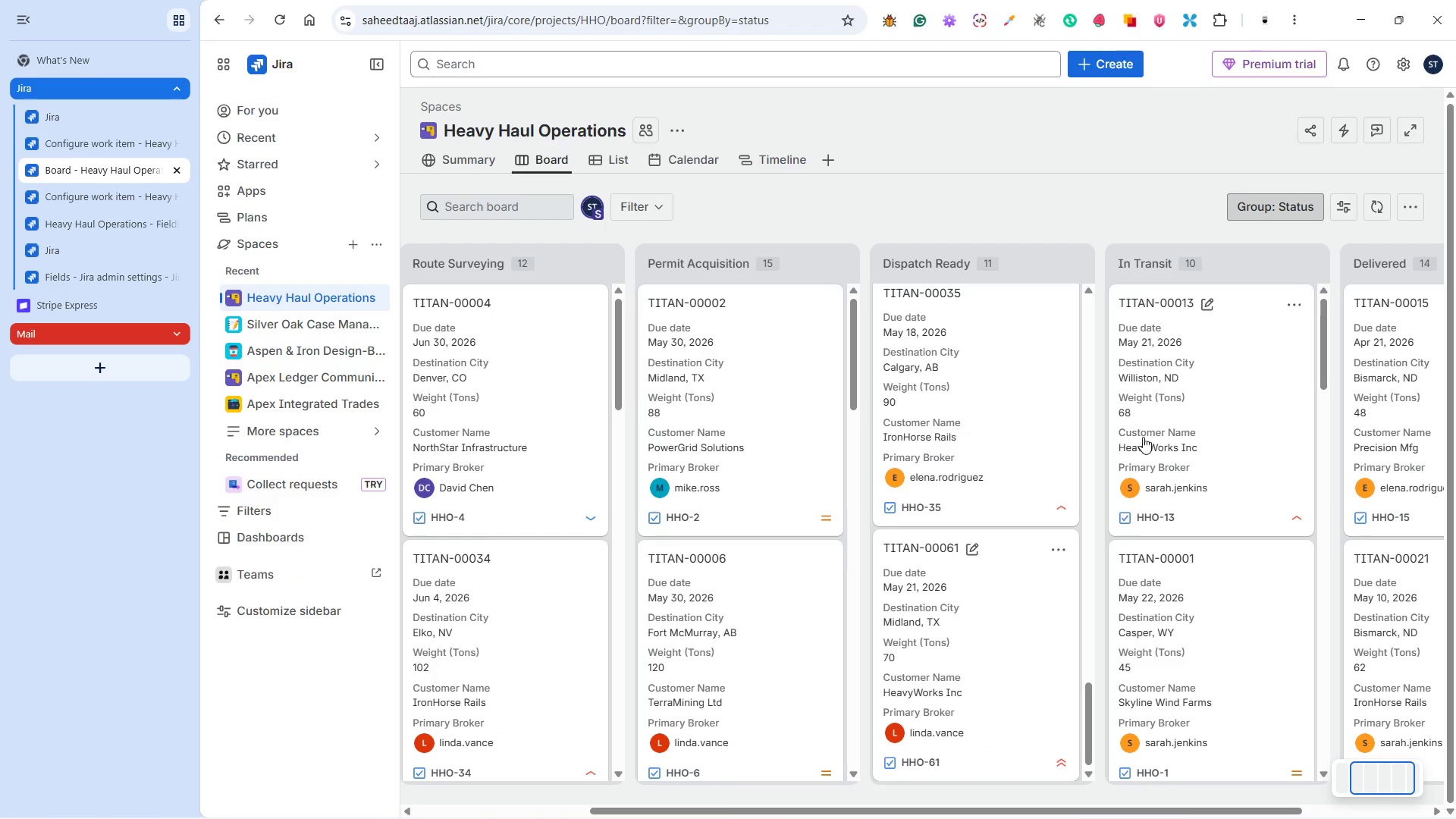 
scroll: coordinate [1157, 466], scroll_direction: down, amount: 8.0
 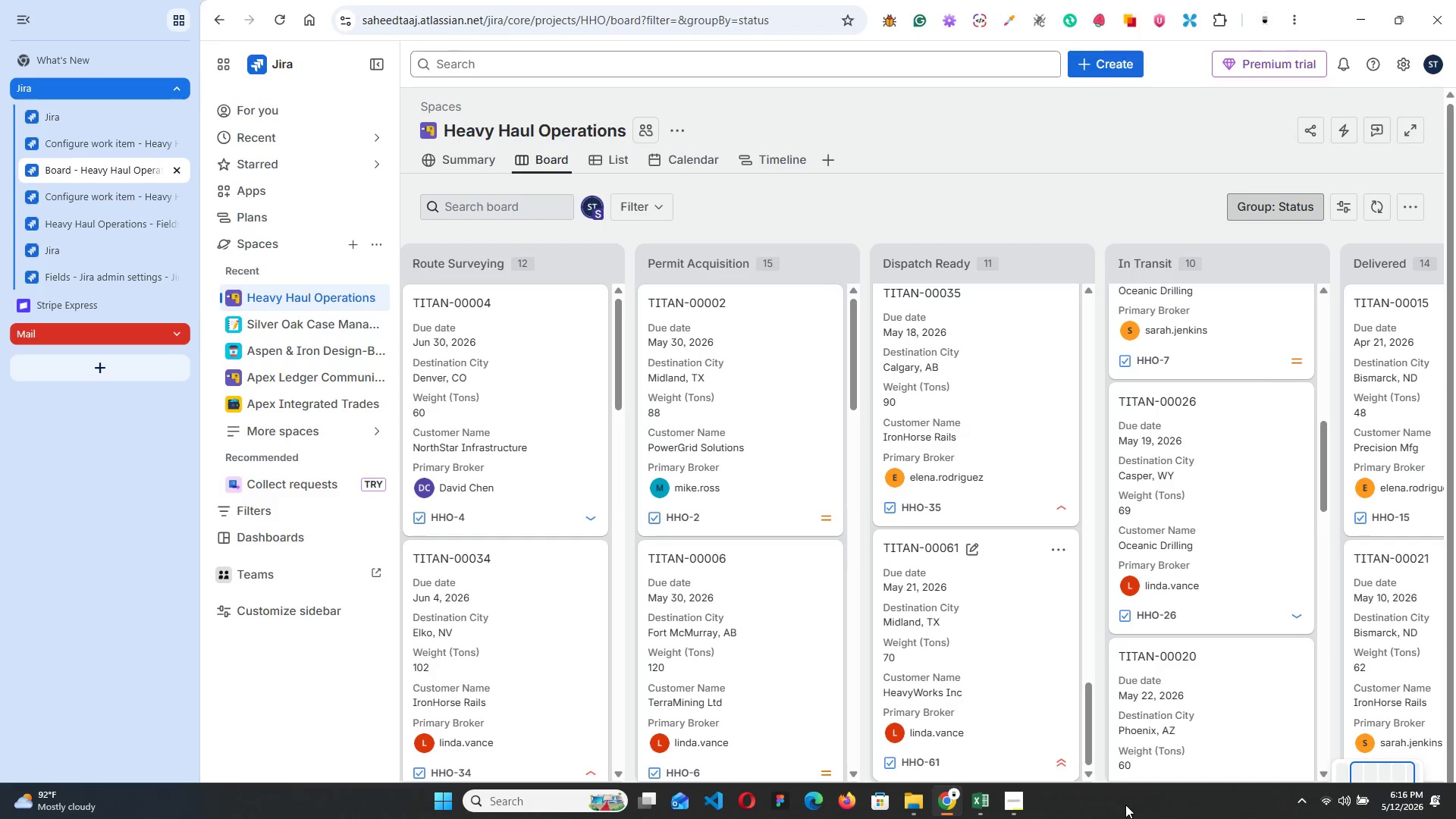 
left_click([1015, 802])
 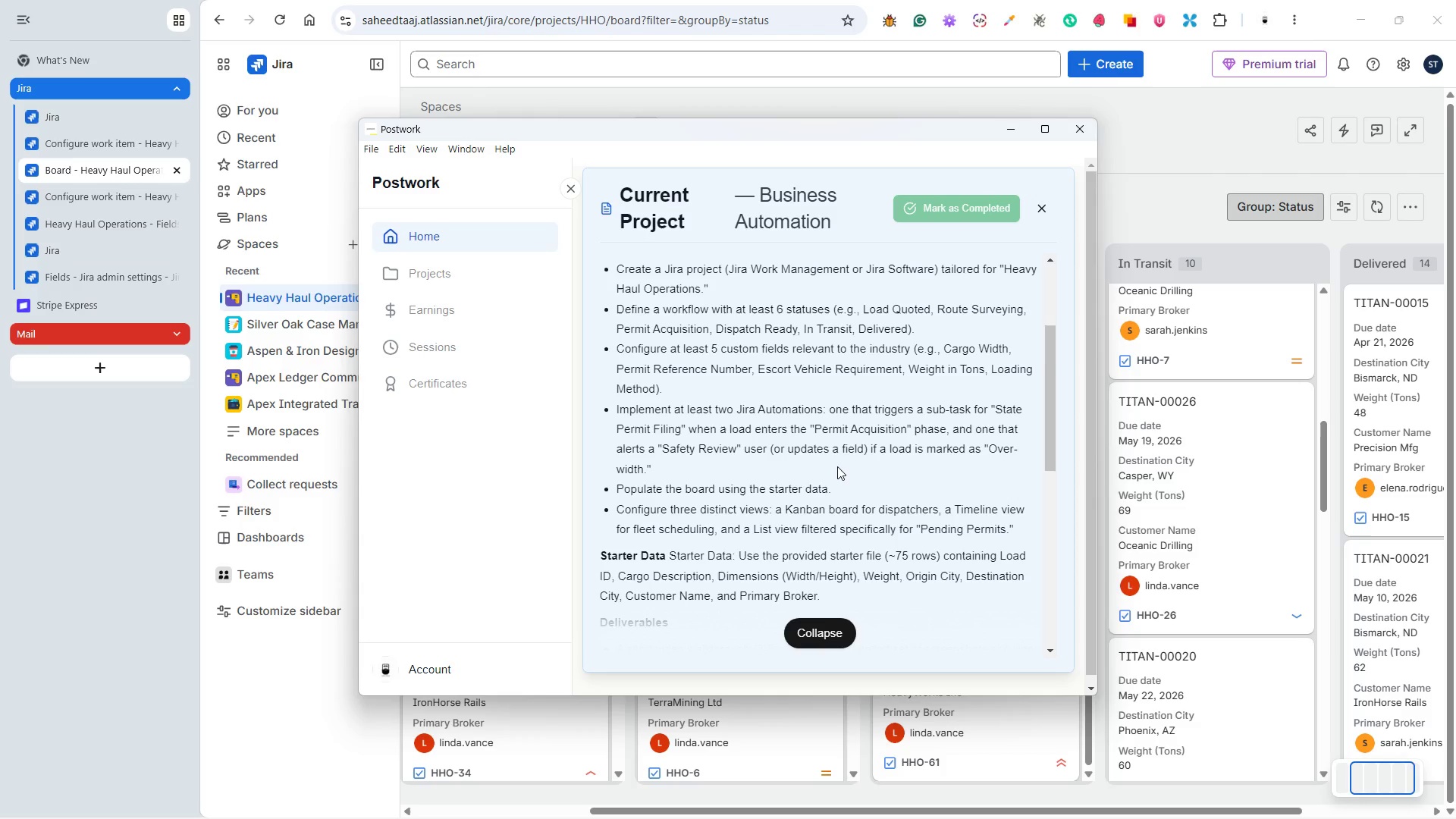 
wait(46.91)
 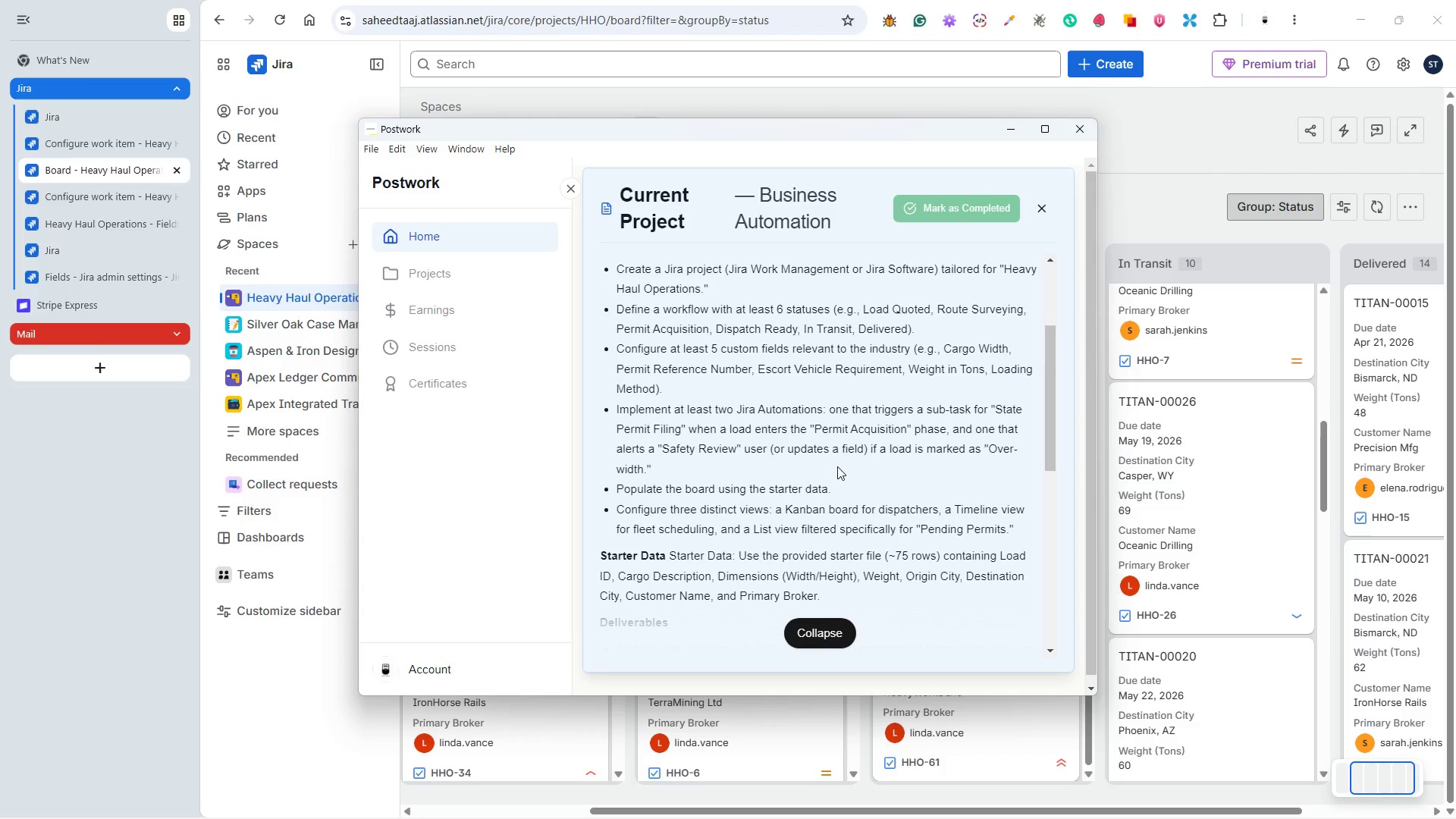 
left_click([1001, 142])
 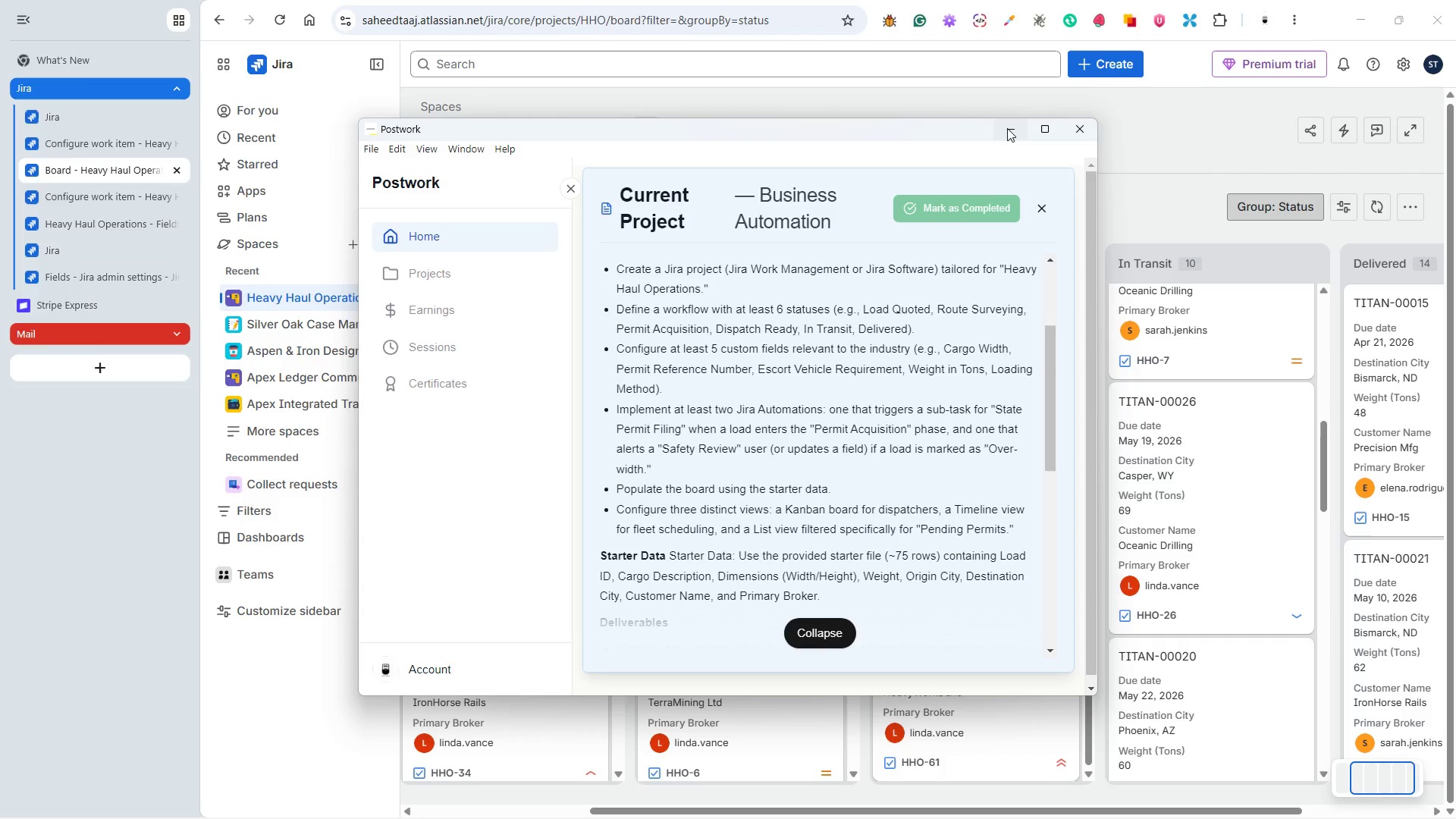 
double_click([1008, 127])
 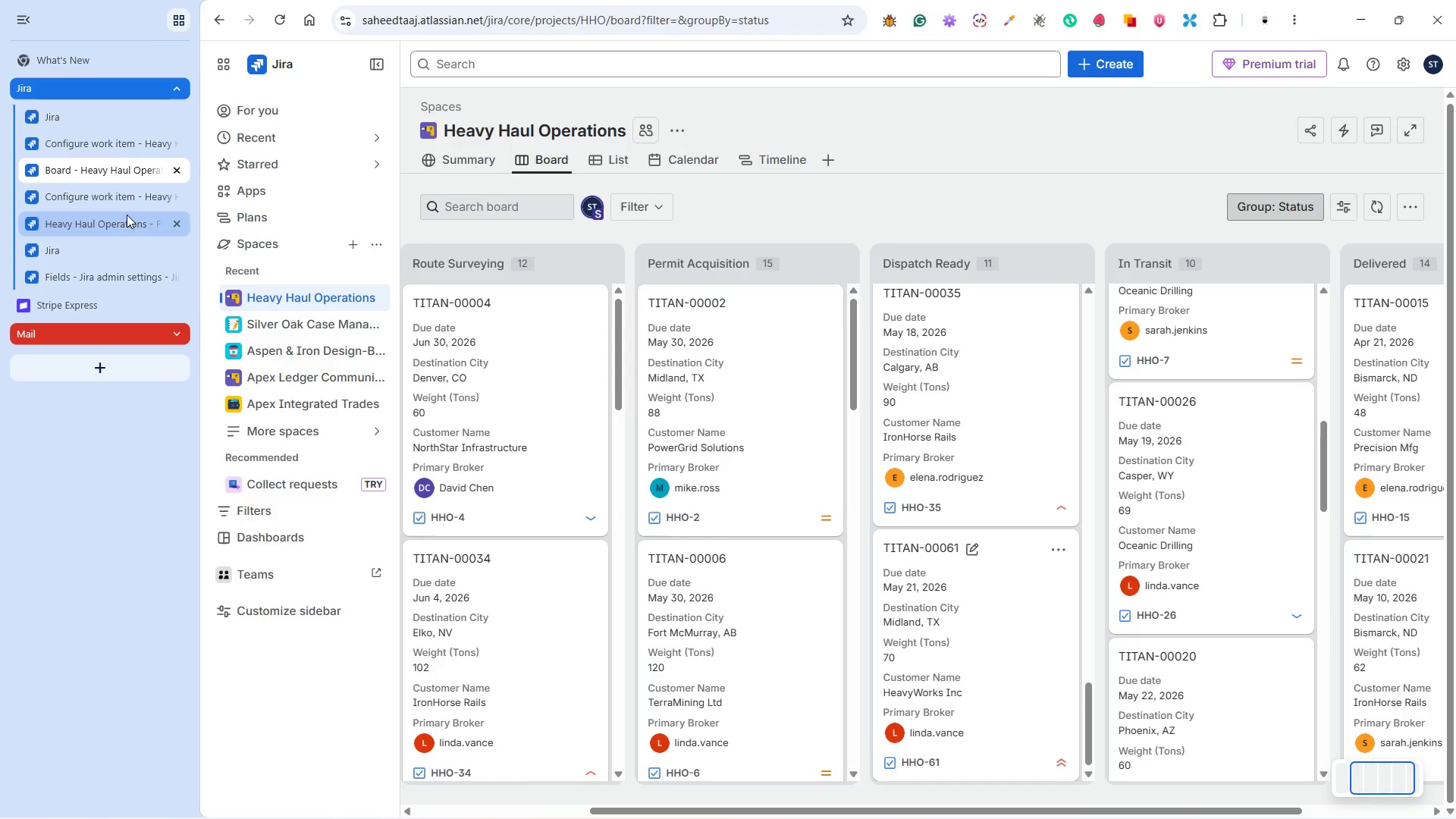 
left_click([104, 193])
 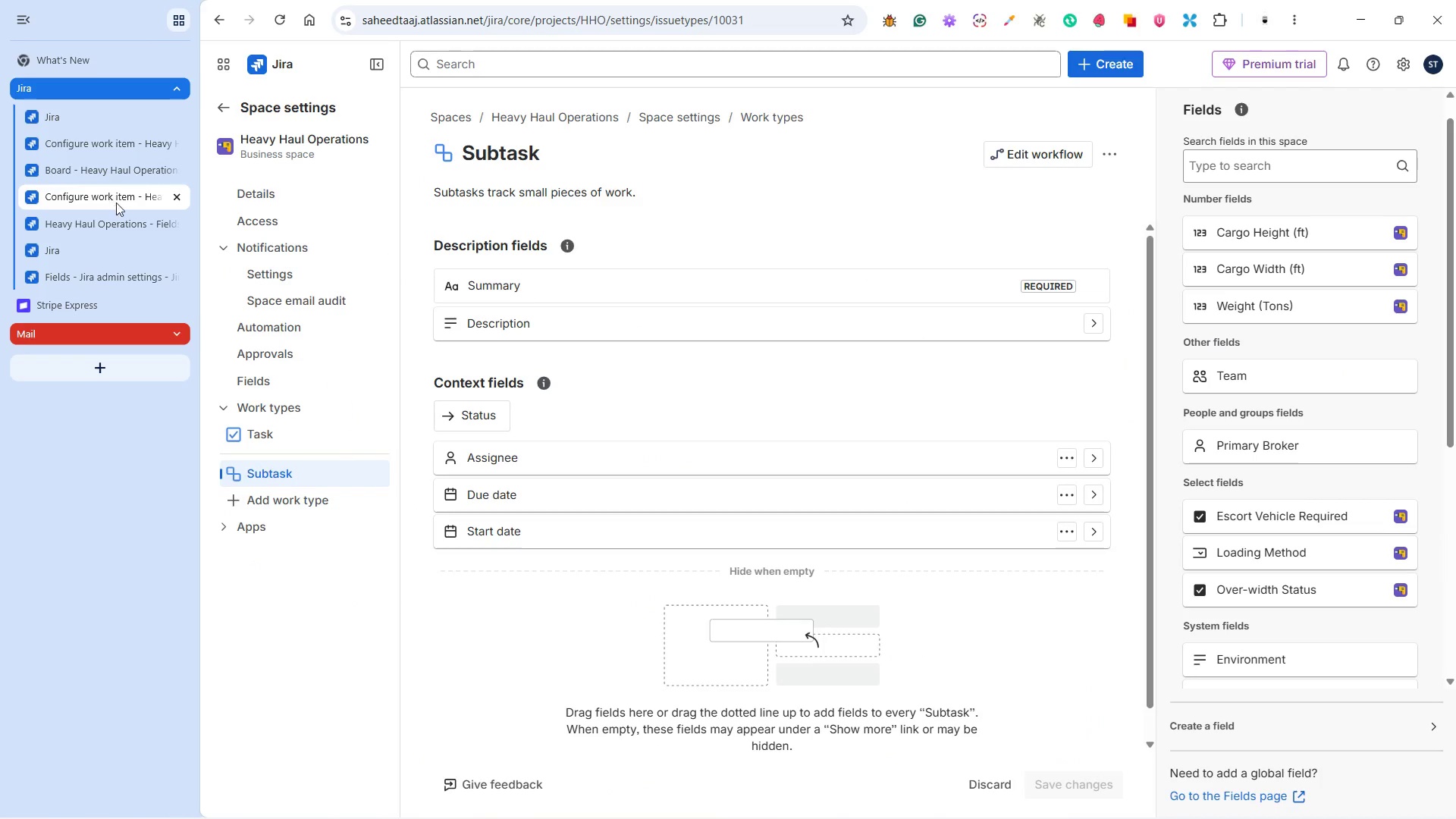 
left_click([126, 229])
 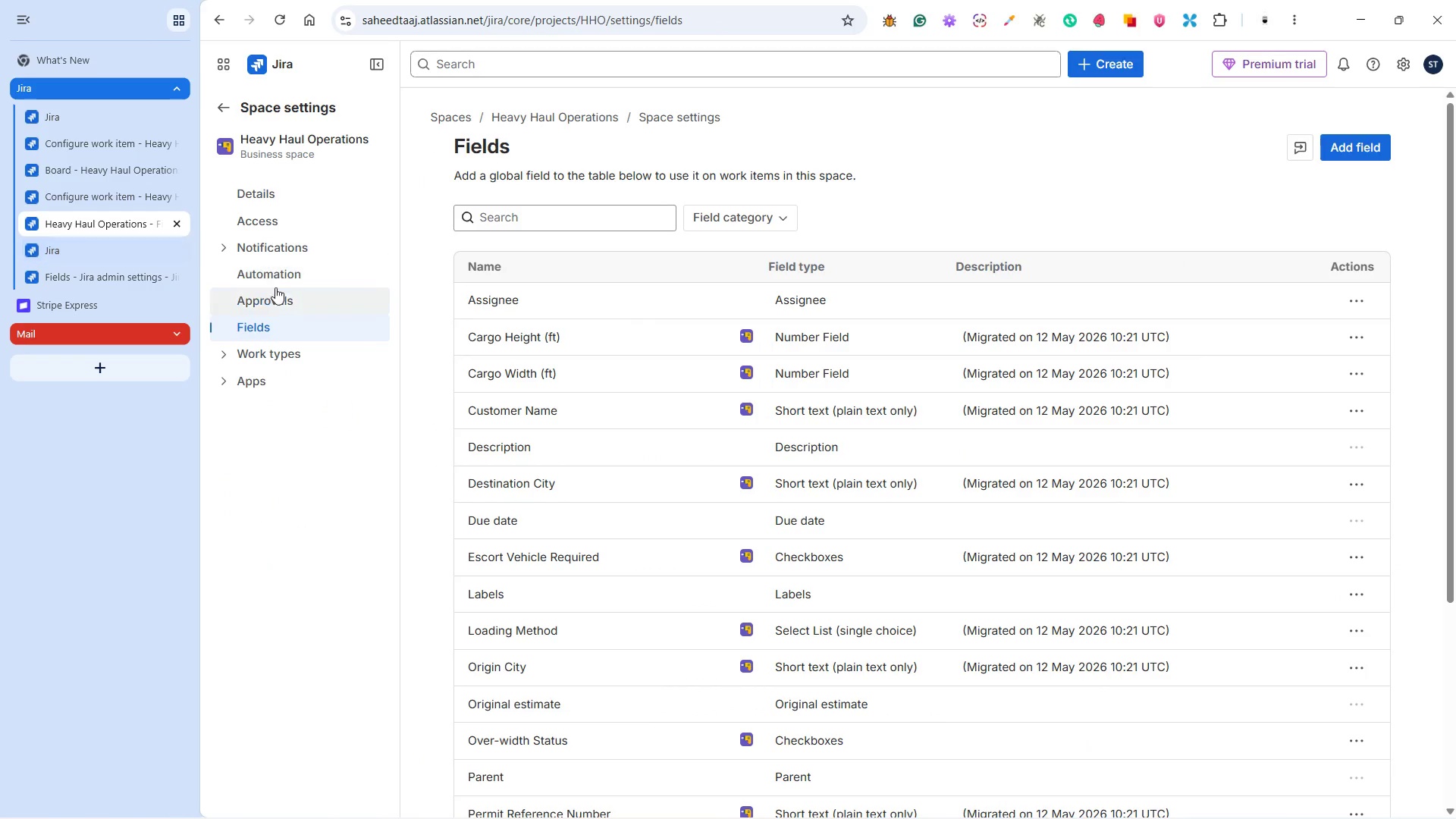 
left_click([287, 274])
 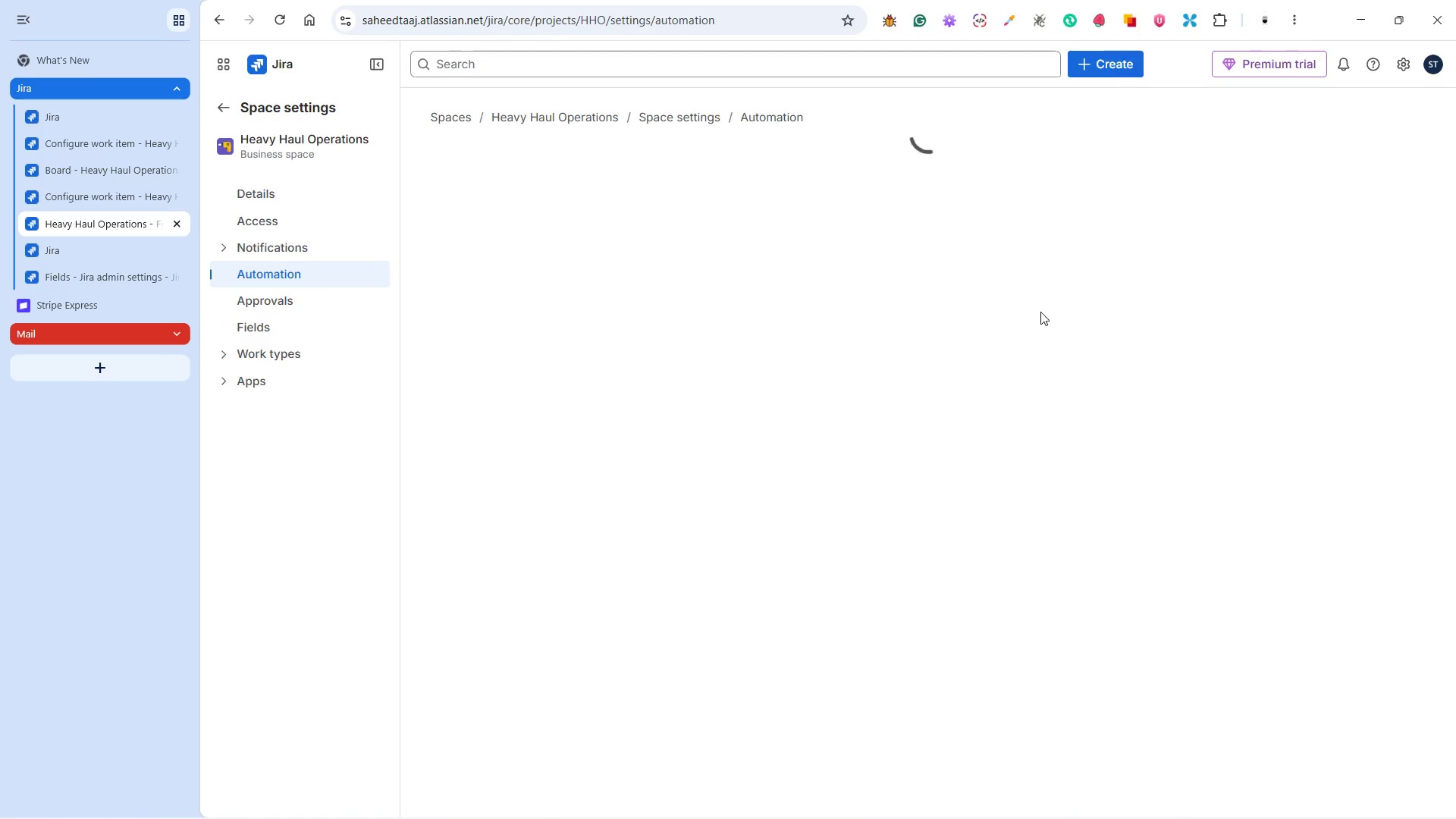 
wait(9.27)
 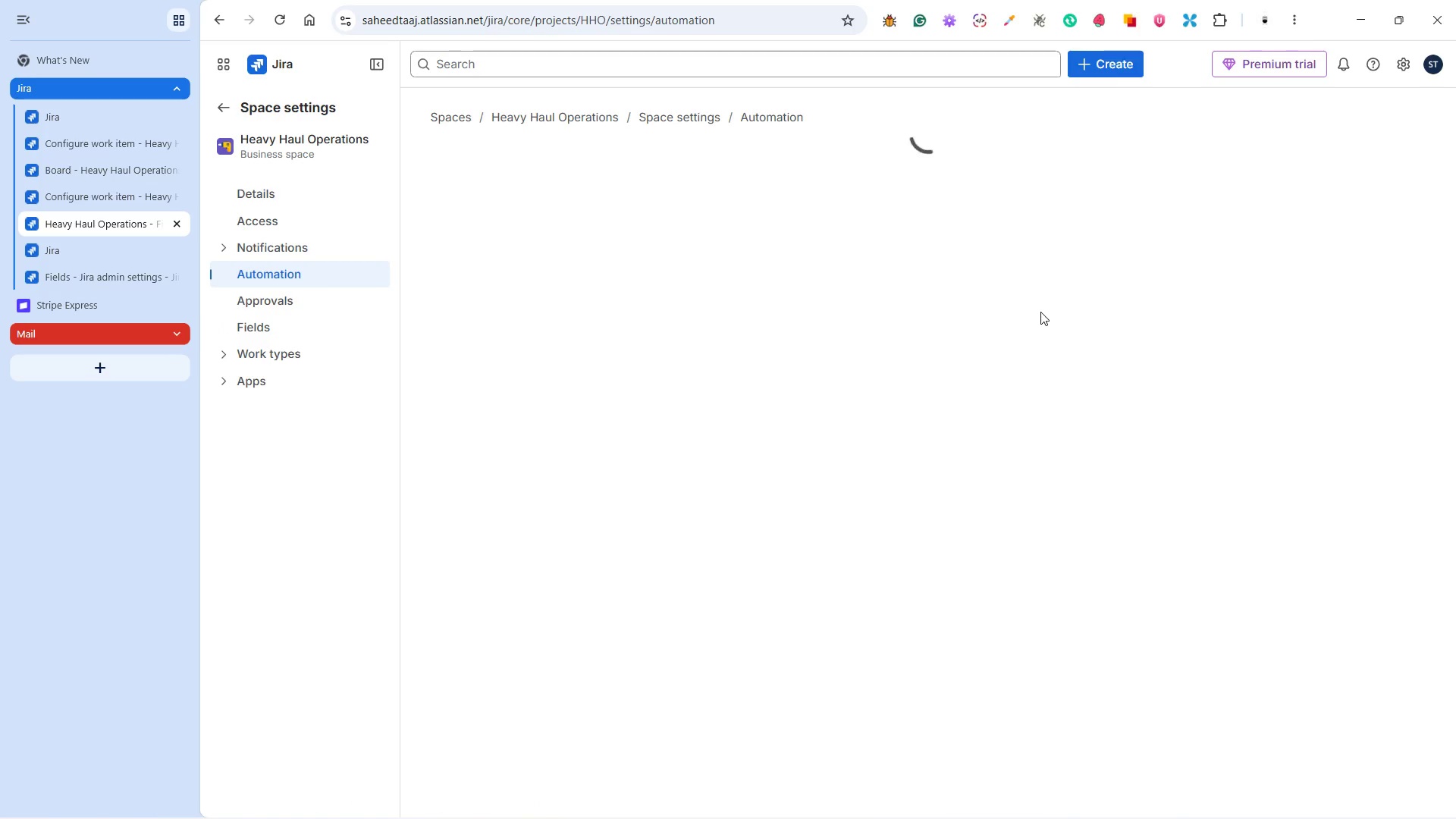 
left_click([1313, 148])
 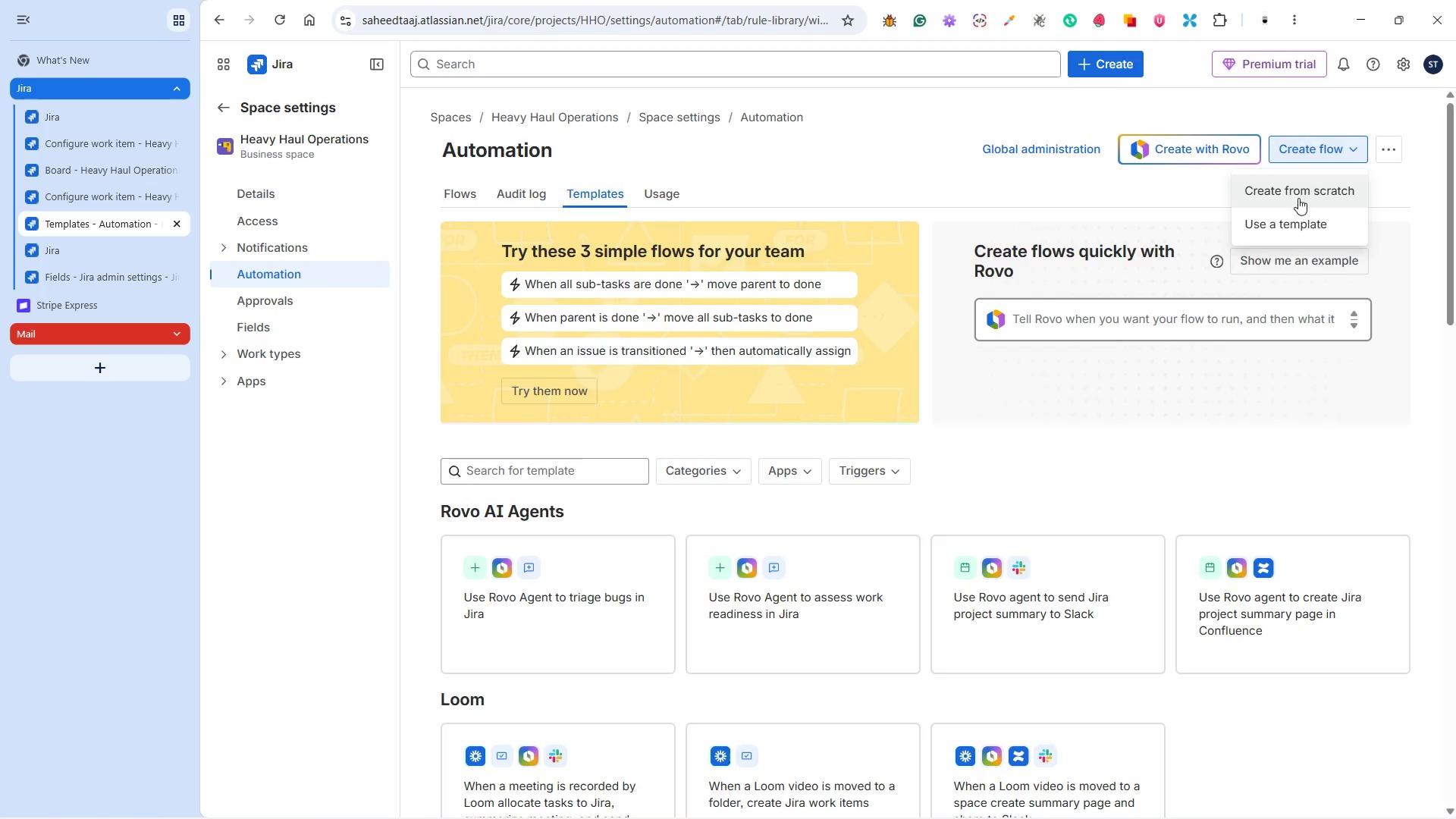 
left_click([1297, 198])
 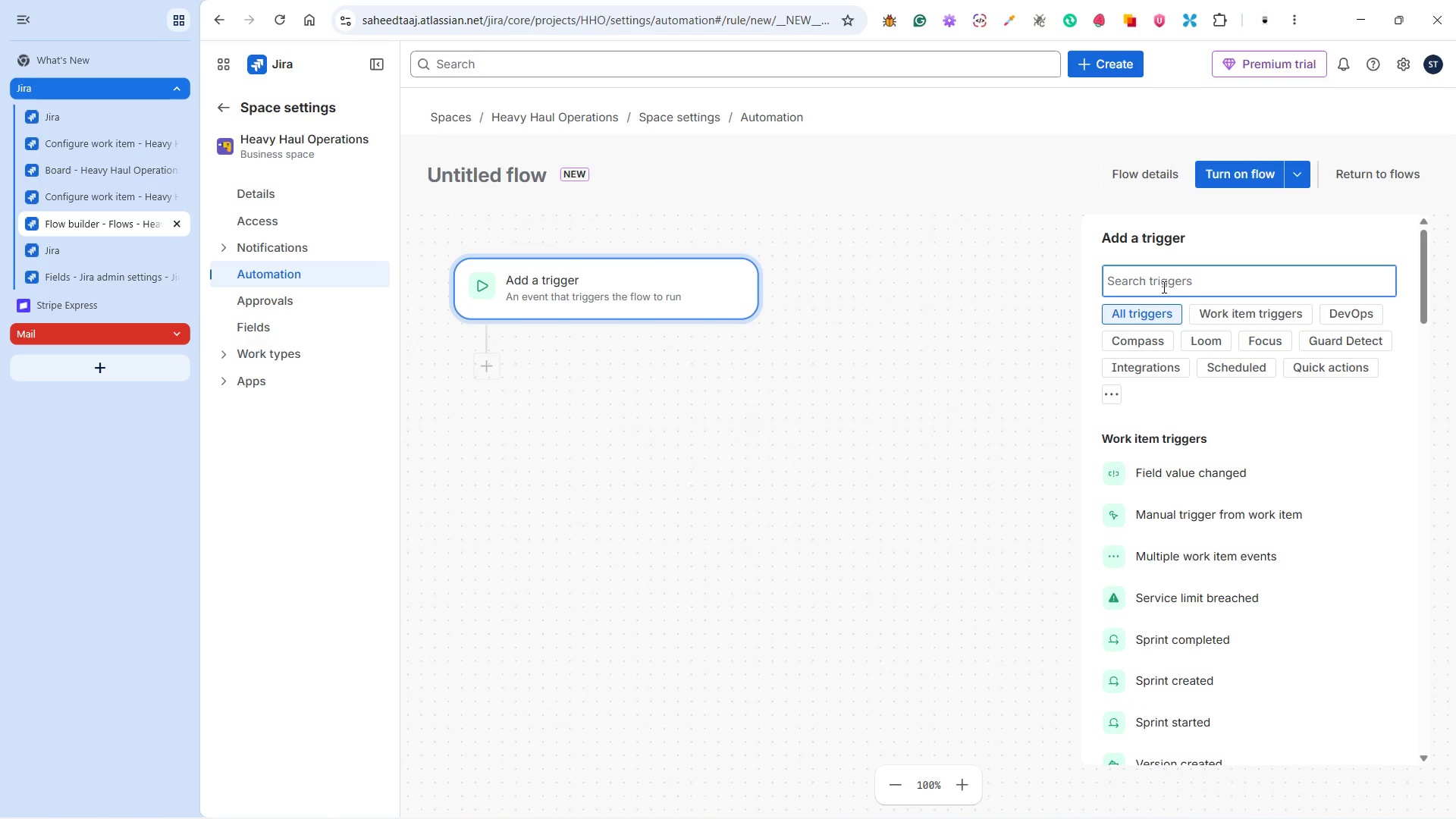 
wait(6.86)
 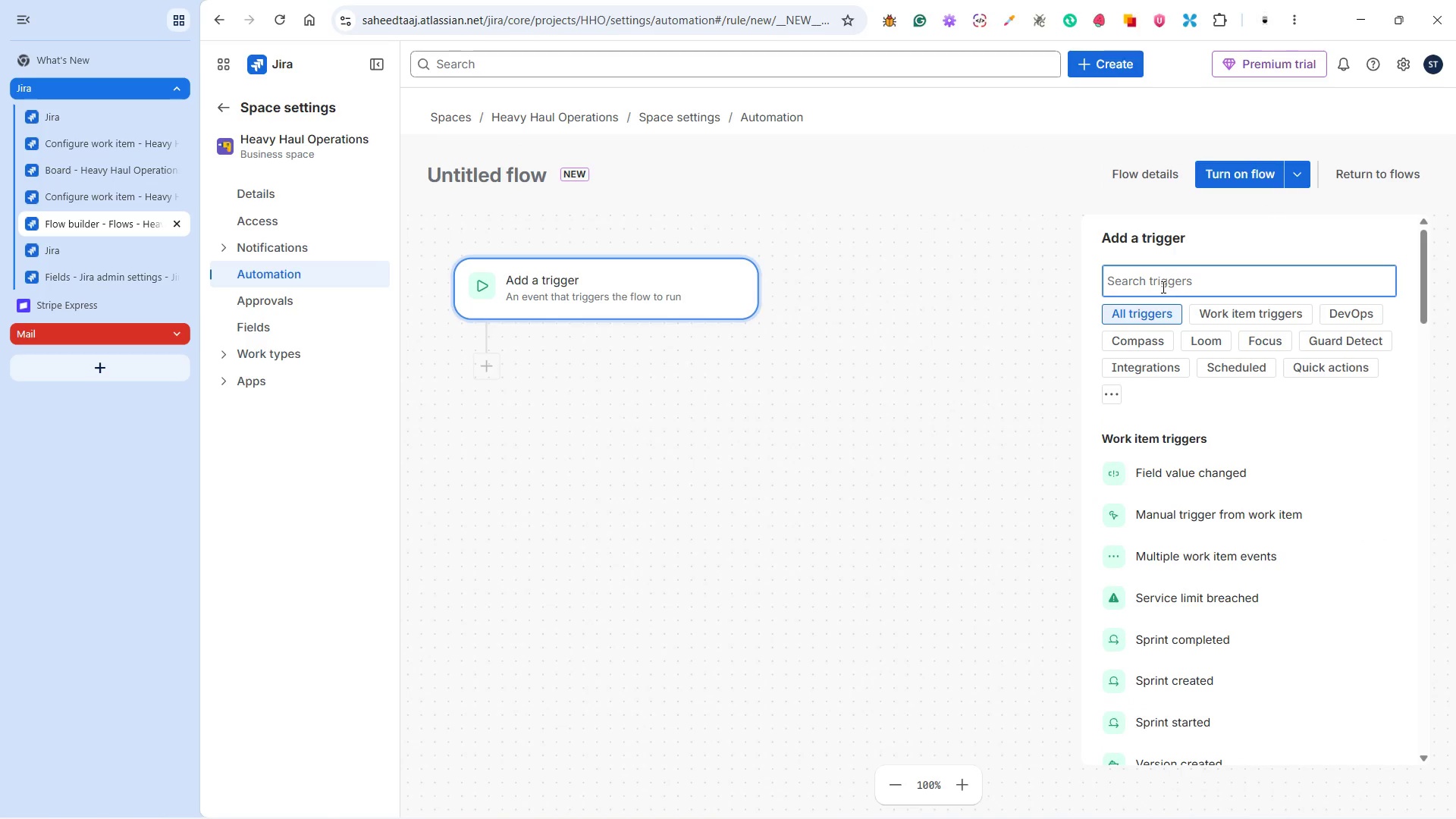 
scroll: coordinate [1255, 488], scroll_direction: down, amount: 5.0
 